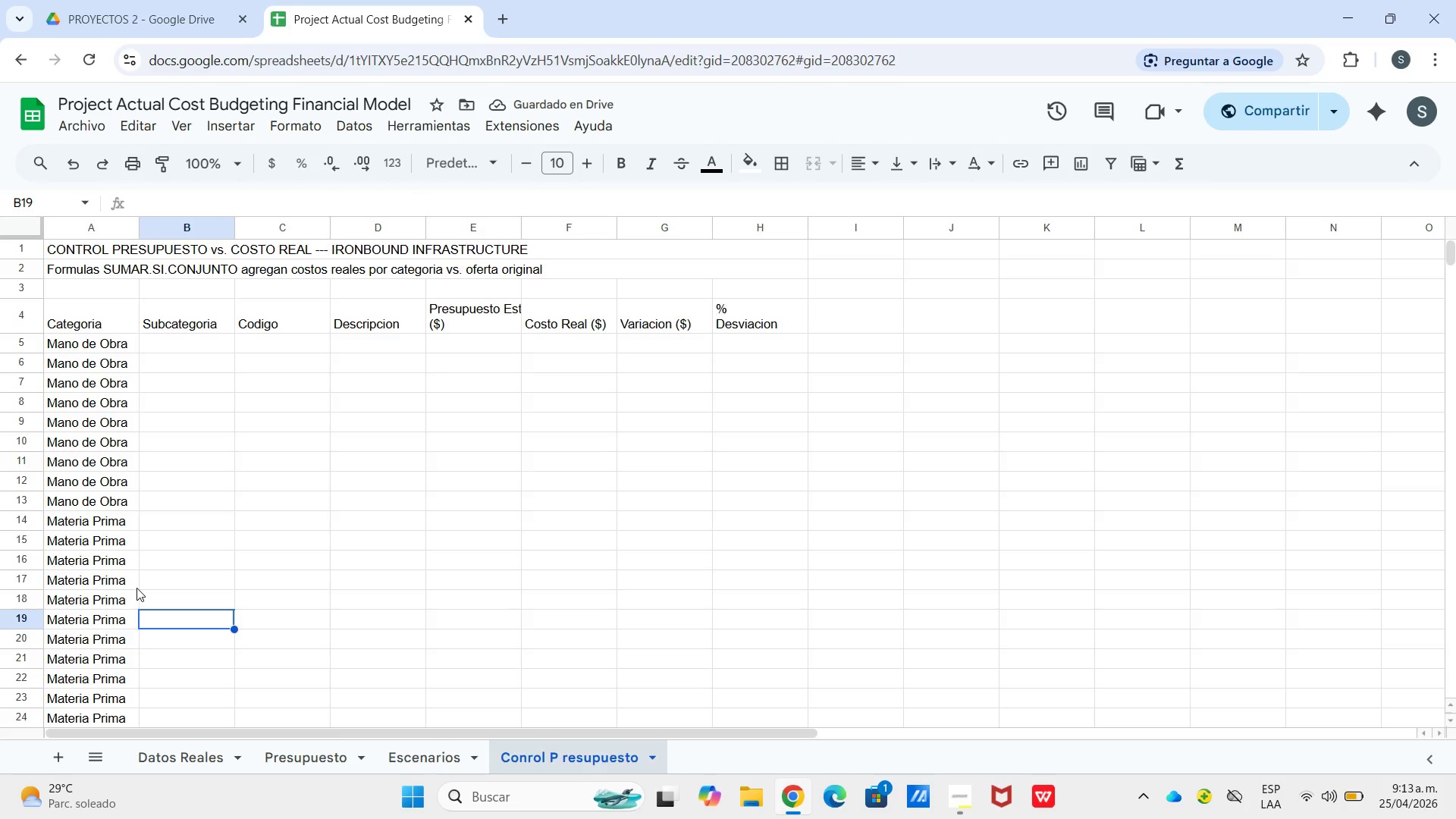 
left_click([170, 347])
 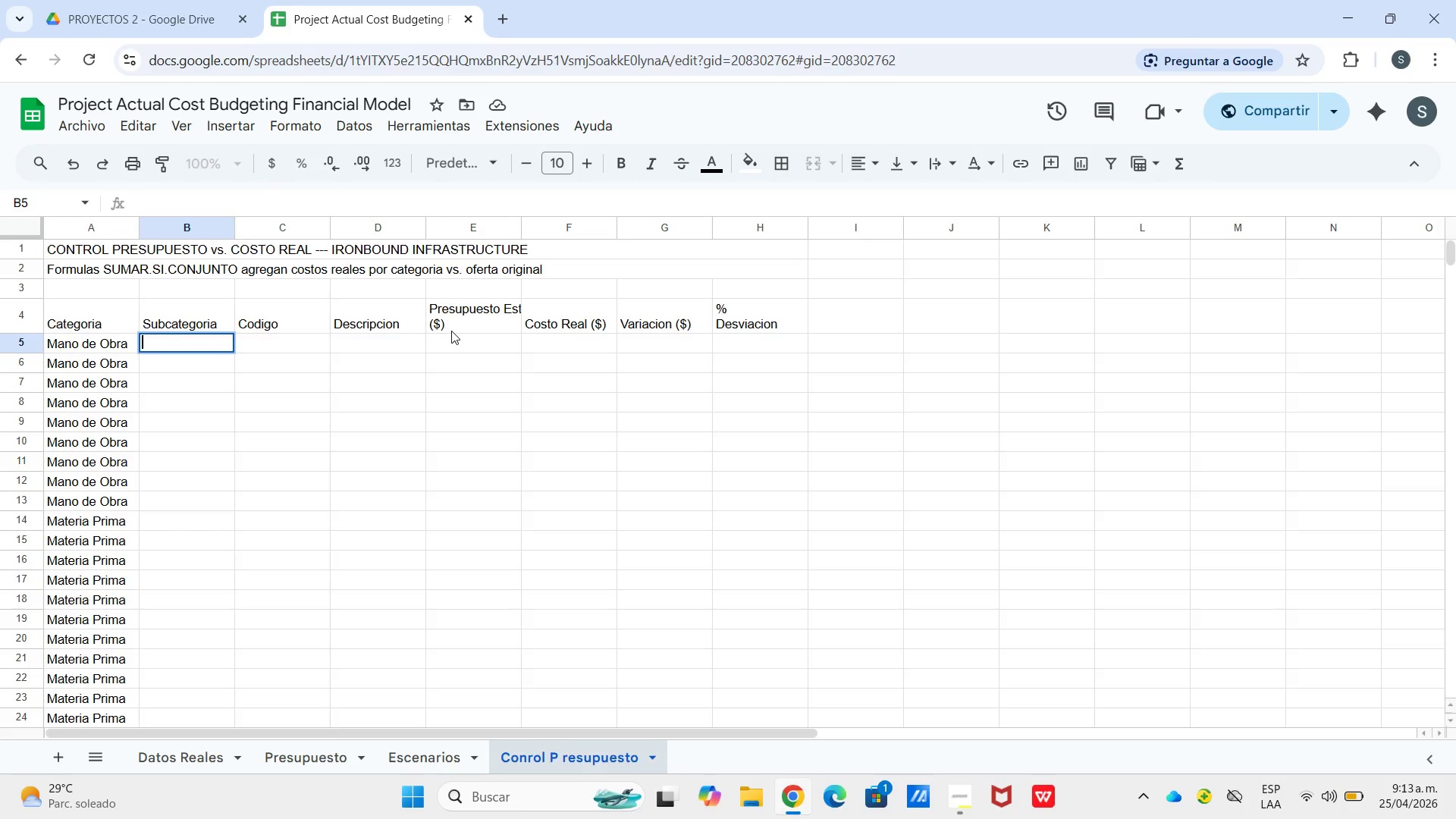 
wait(9.47)
 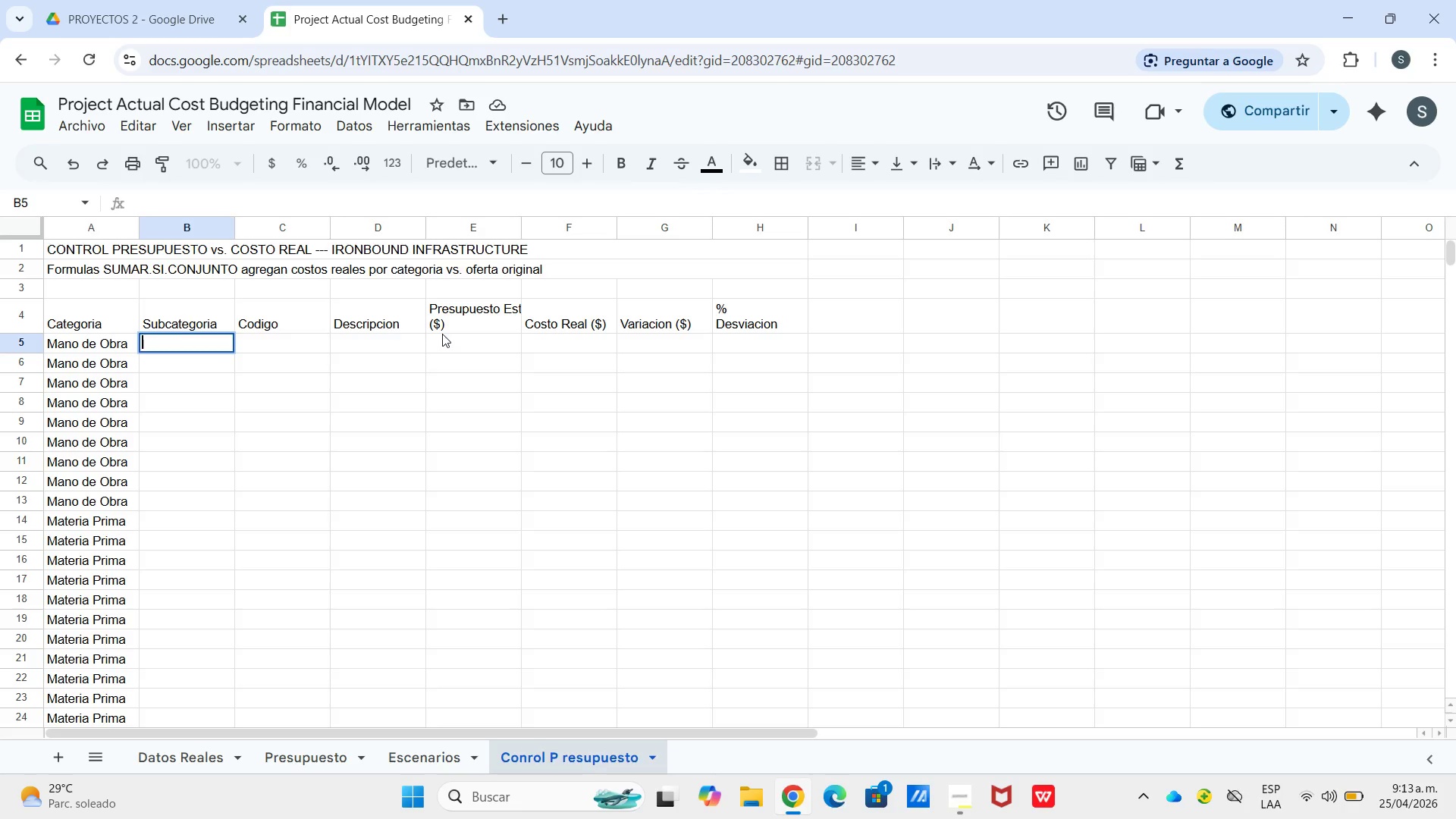 
type(AWS-)
 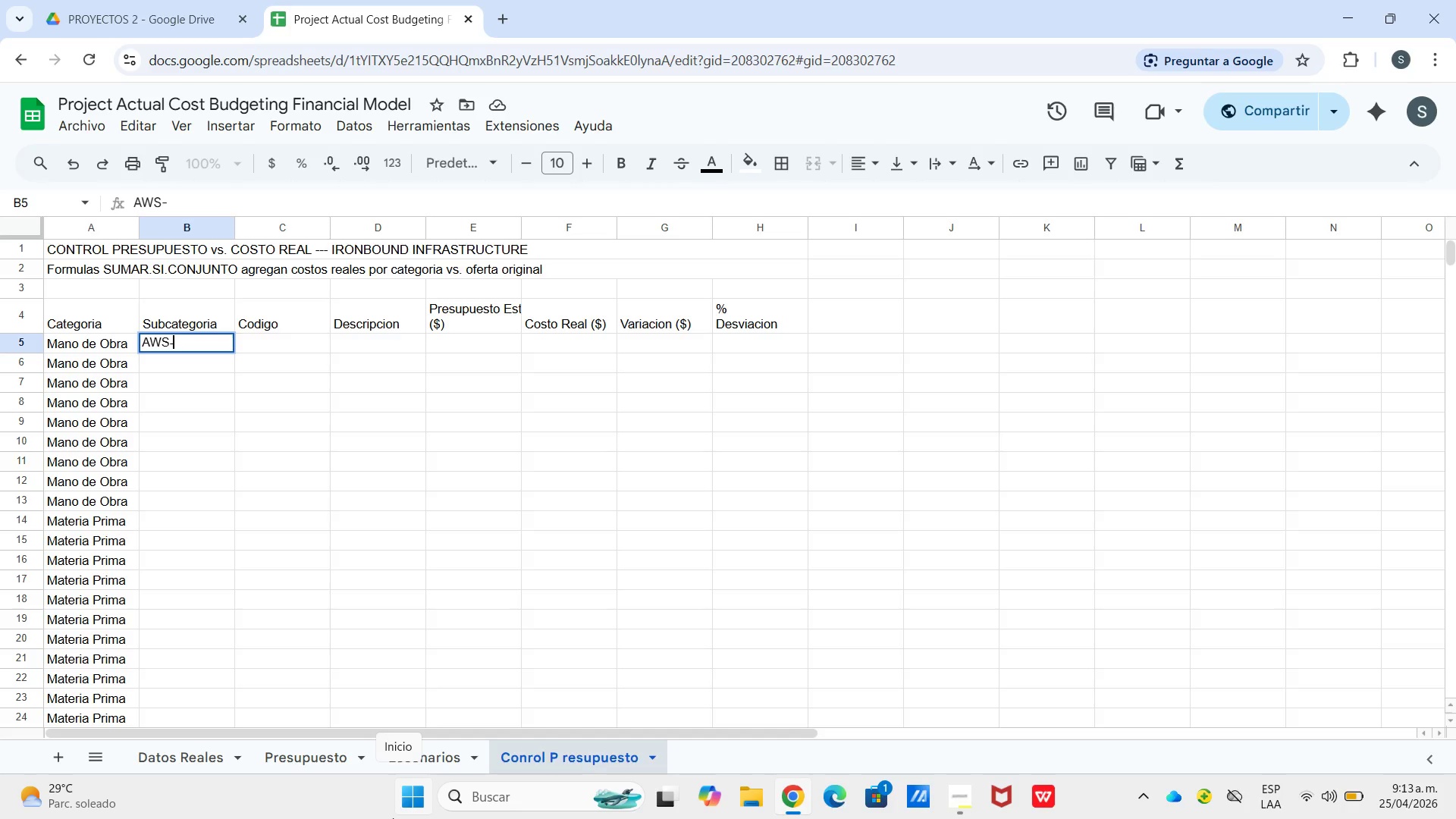 
wait(7.41)
 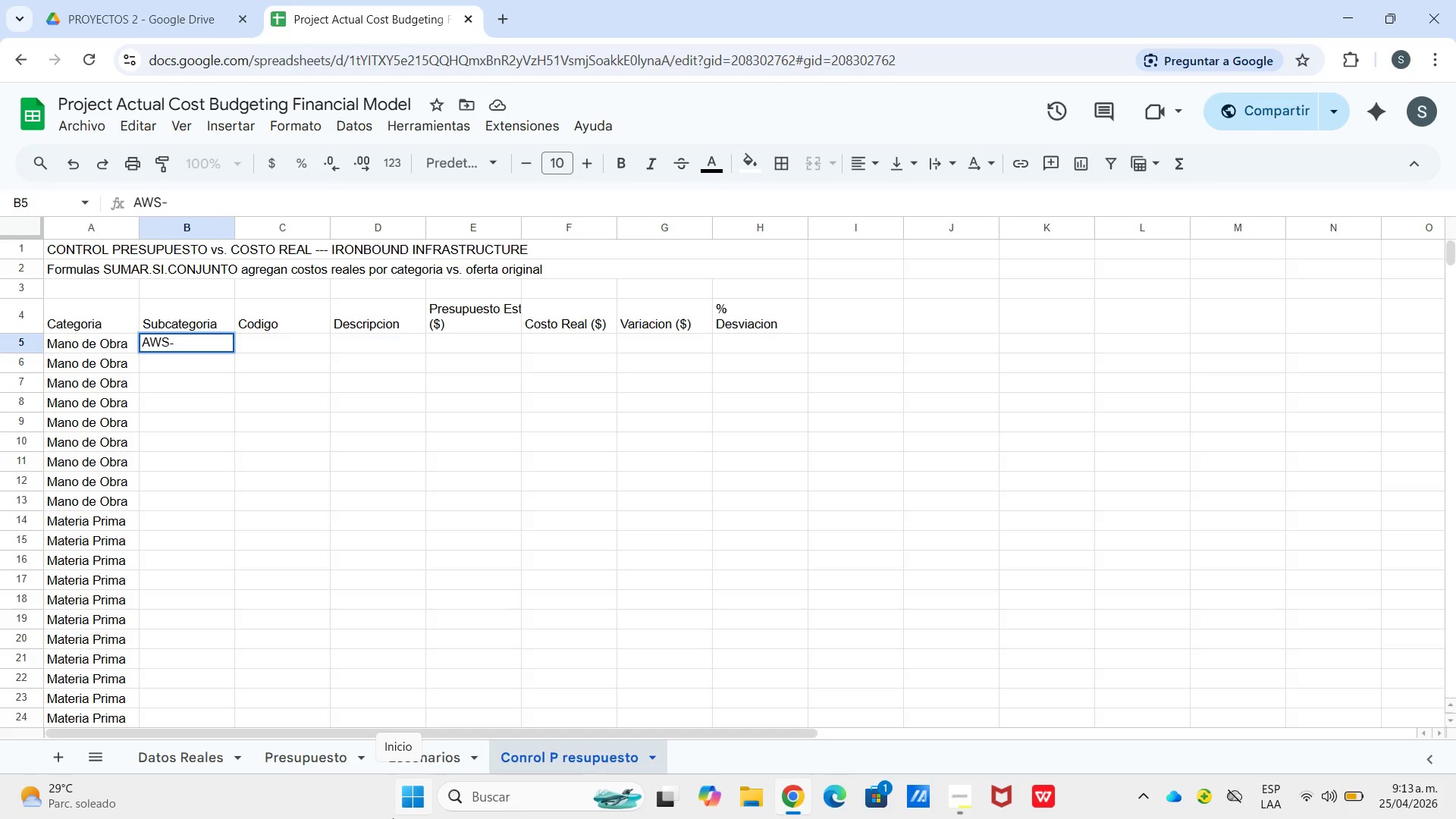 
key(Backspace)
type( D1)
 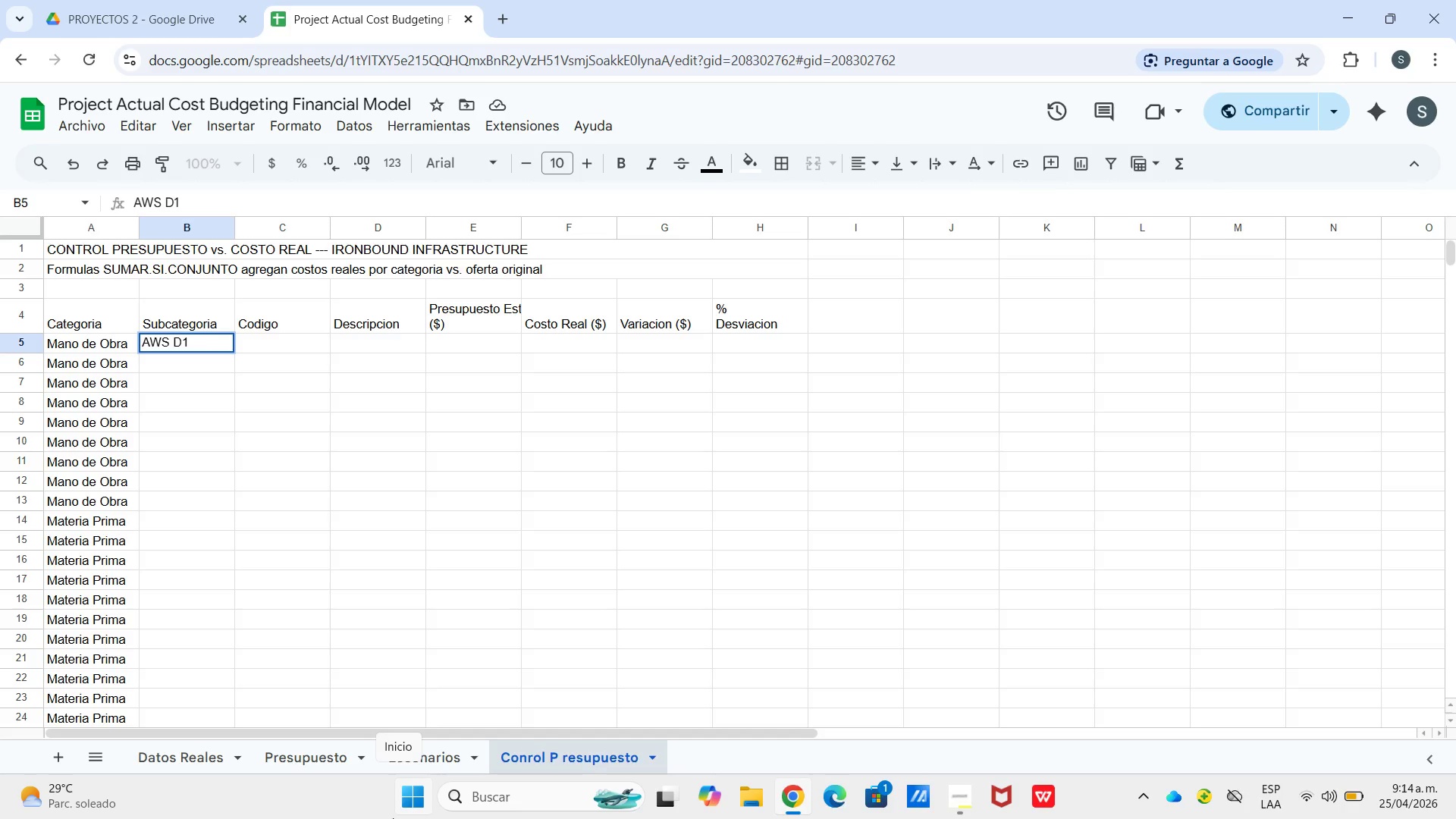 
key(Period)
 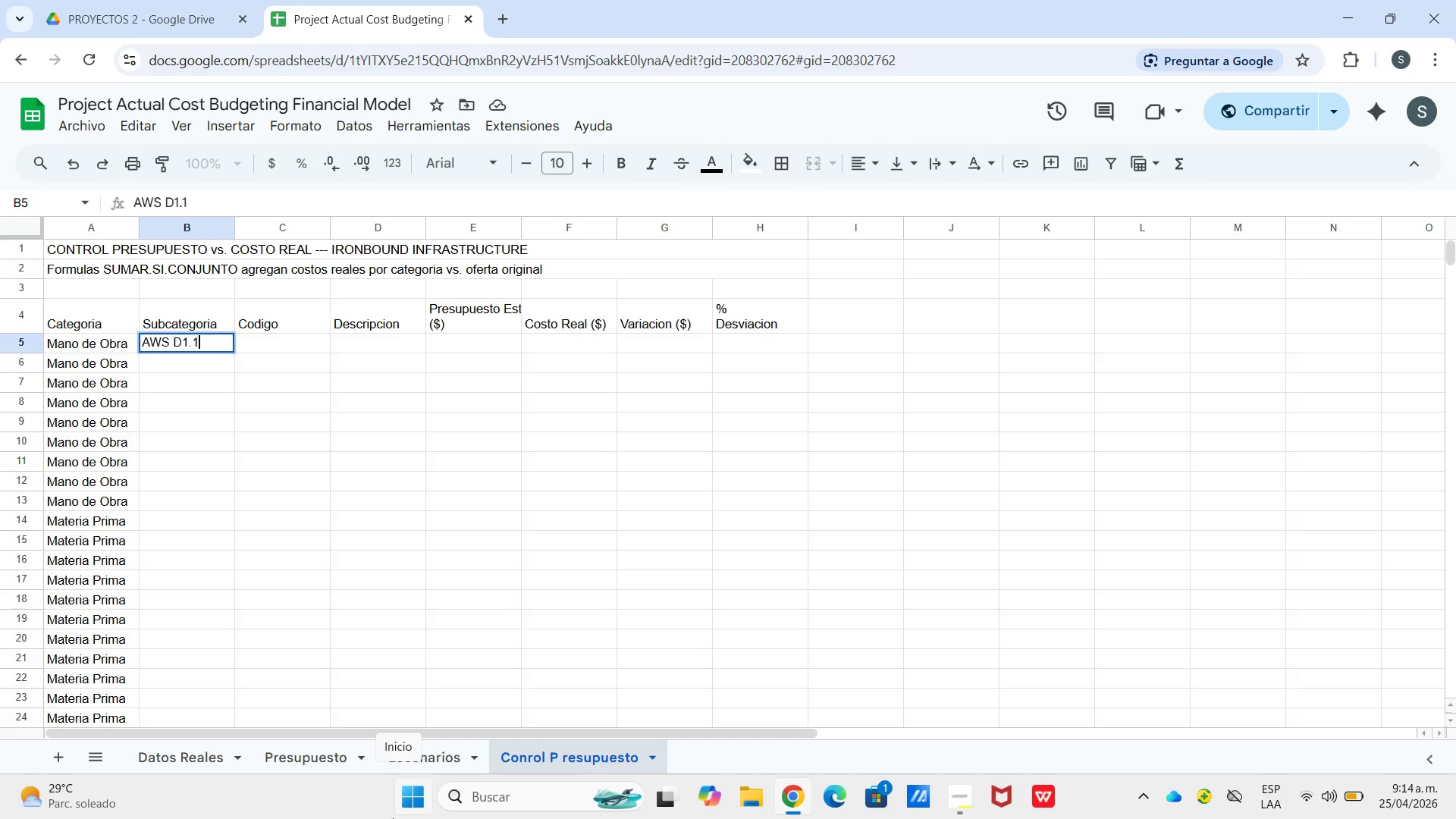 
key(1)
 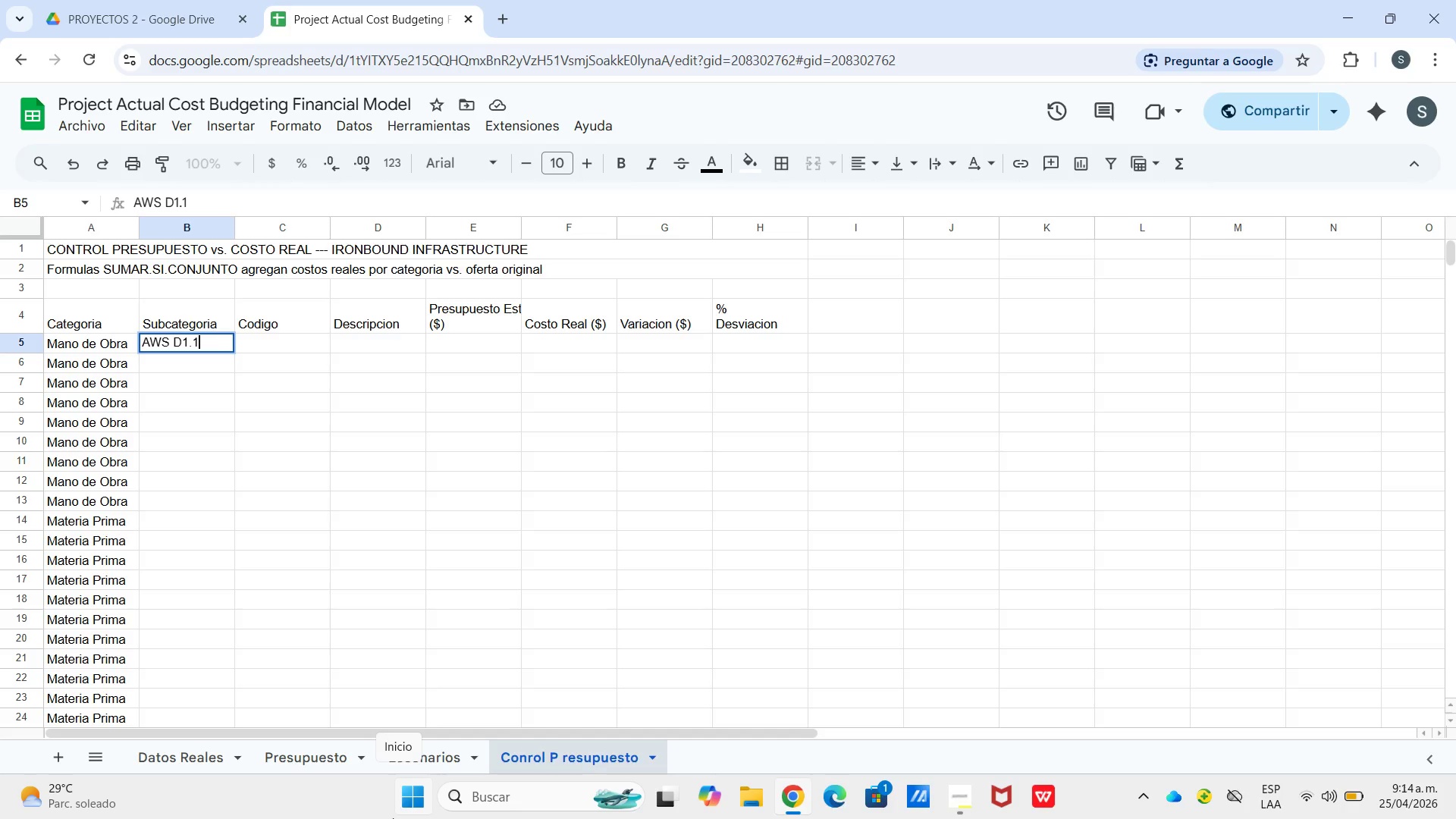 
key(Enter)
 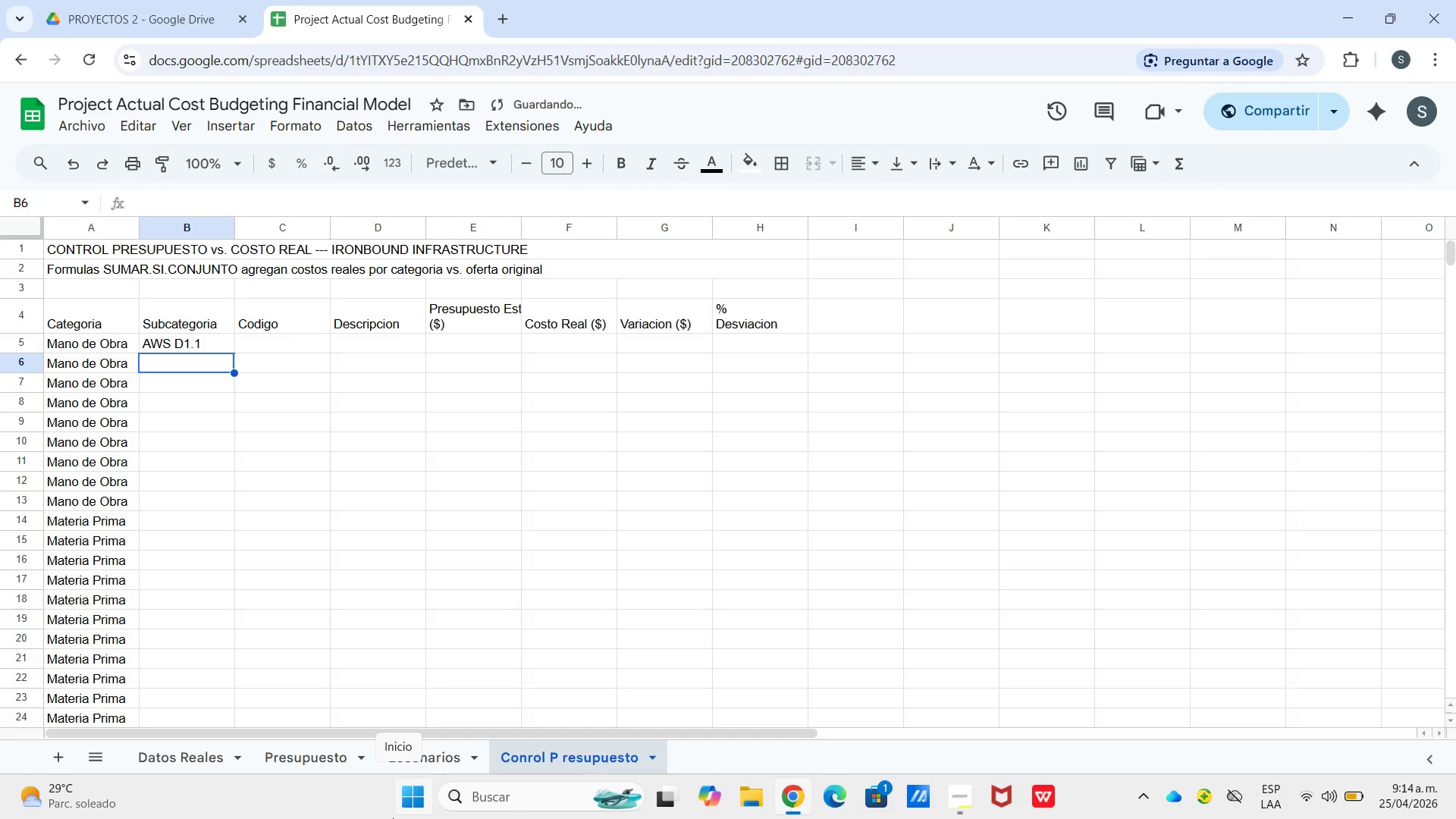 
type(ASME IX)
 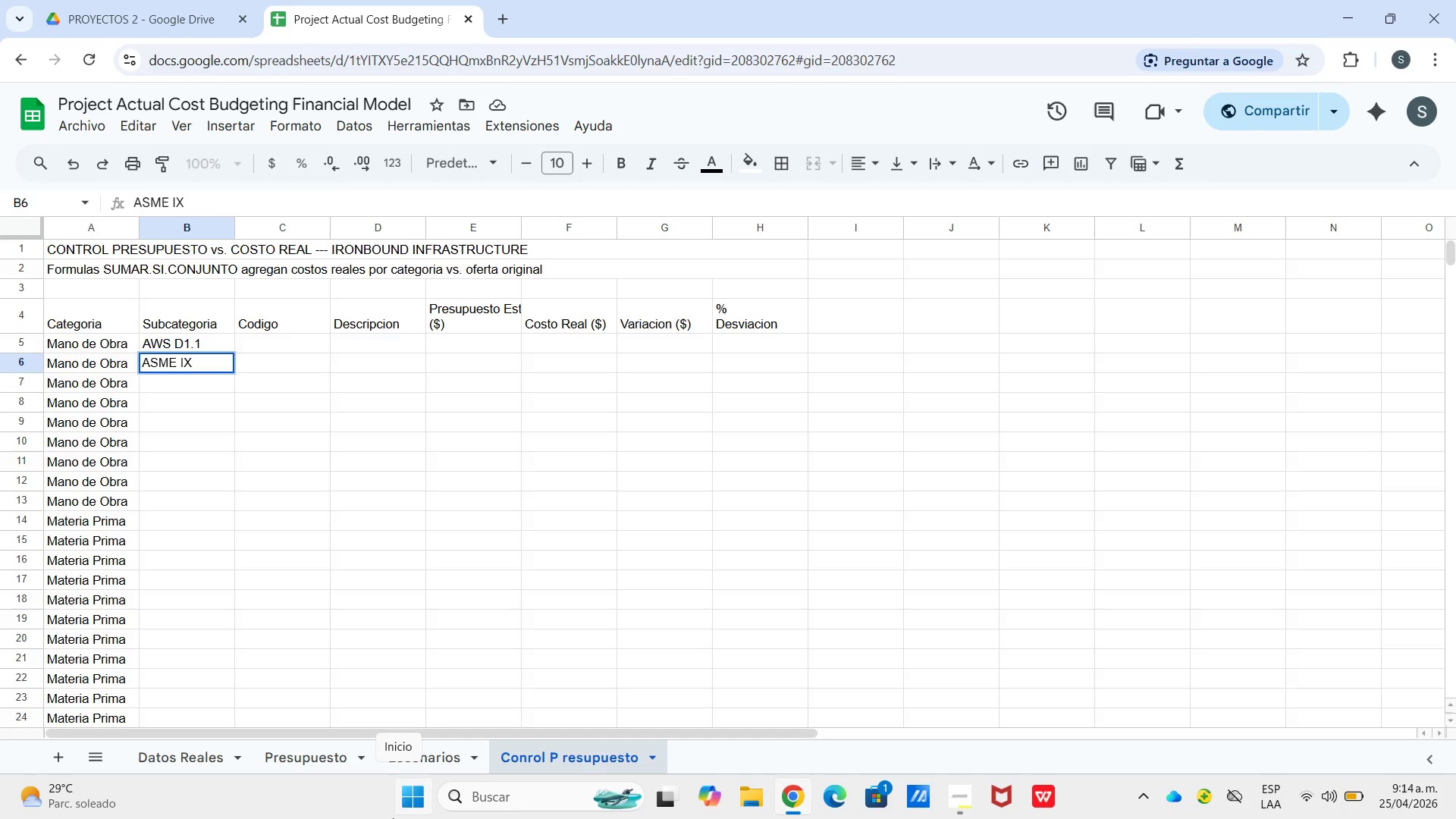 
key(Enter)
 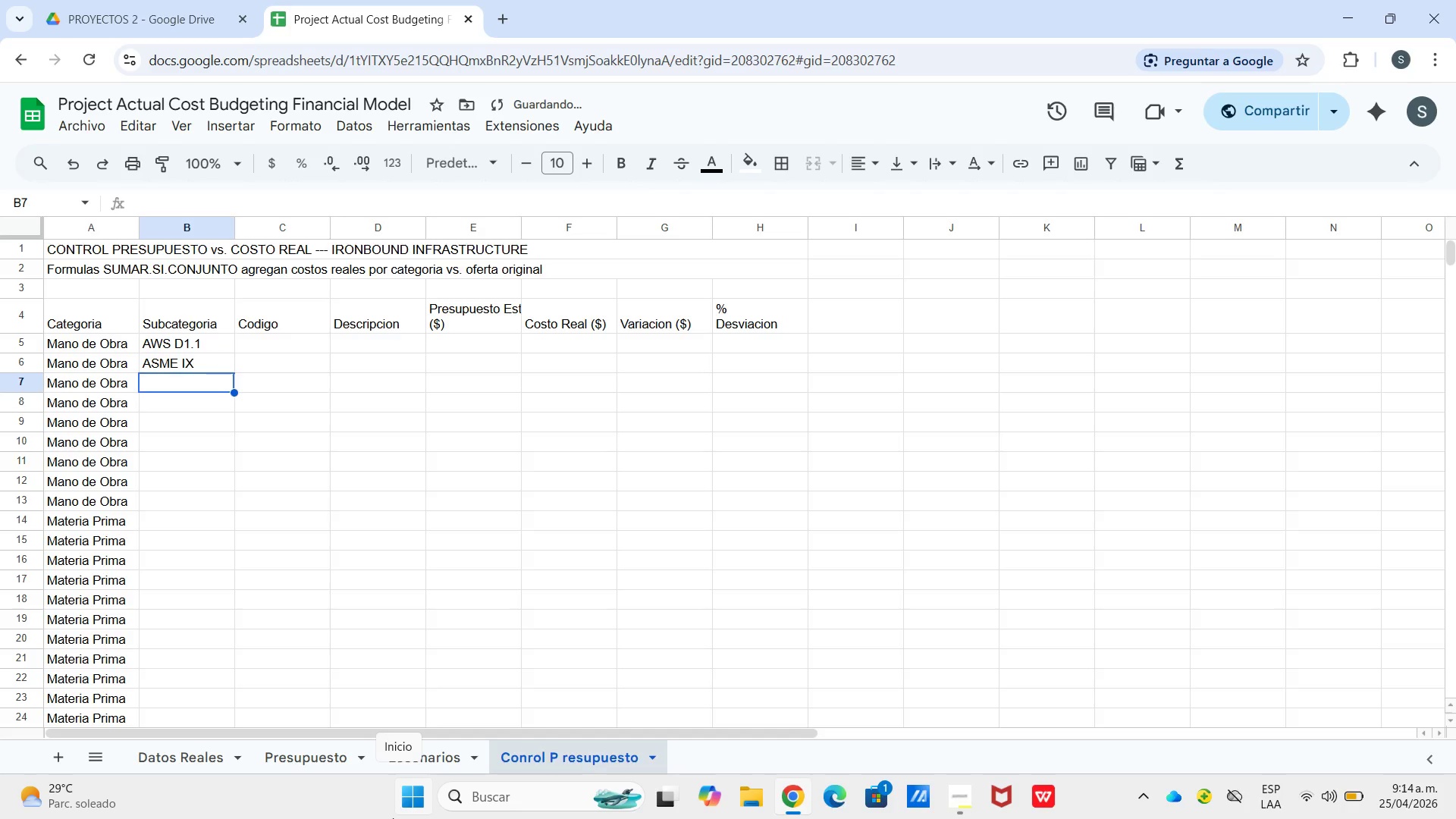 
type(TIG Niquel)
 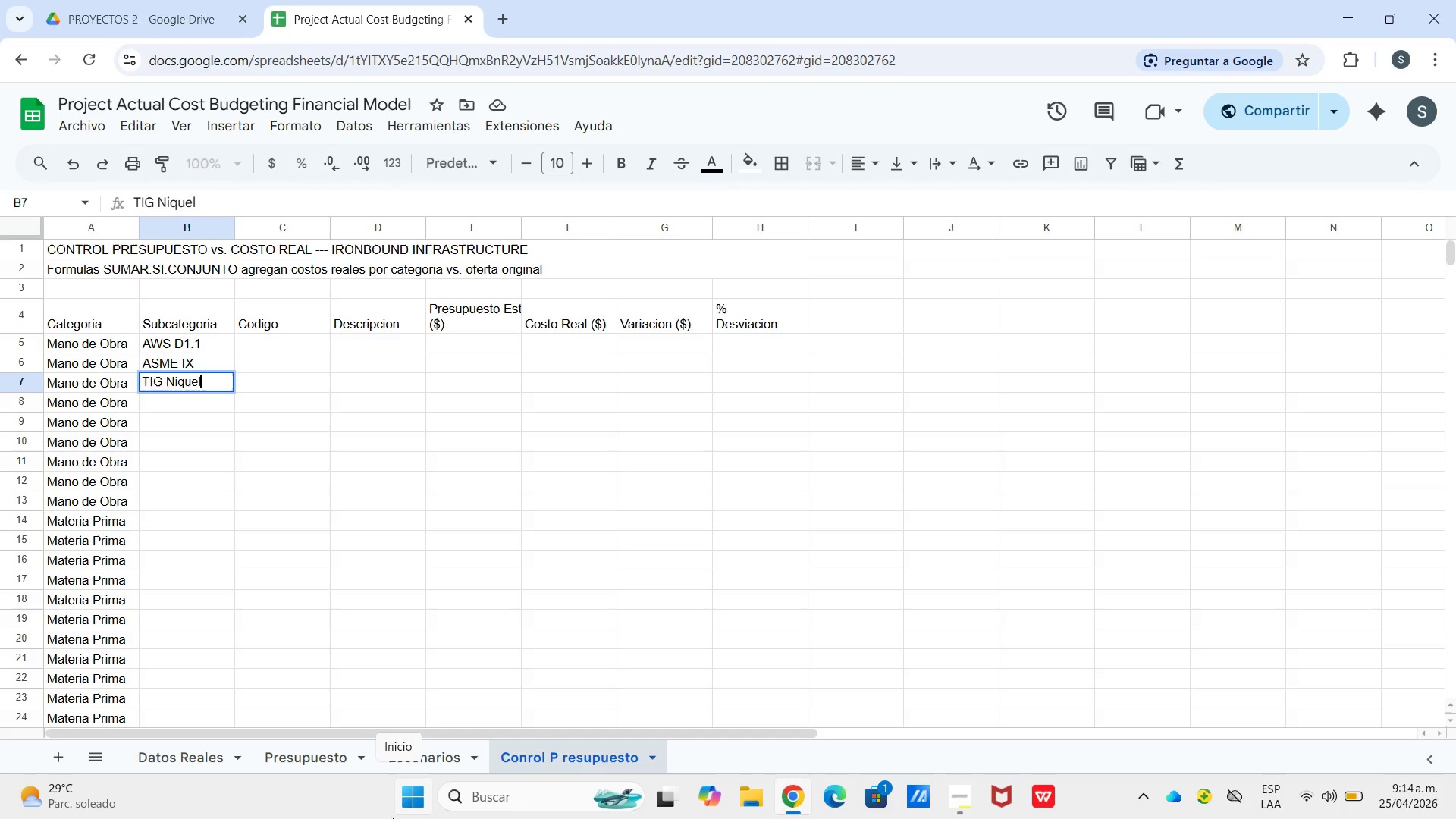 
key(Enter)
 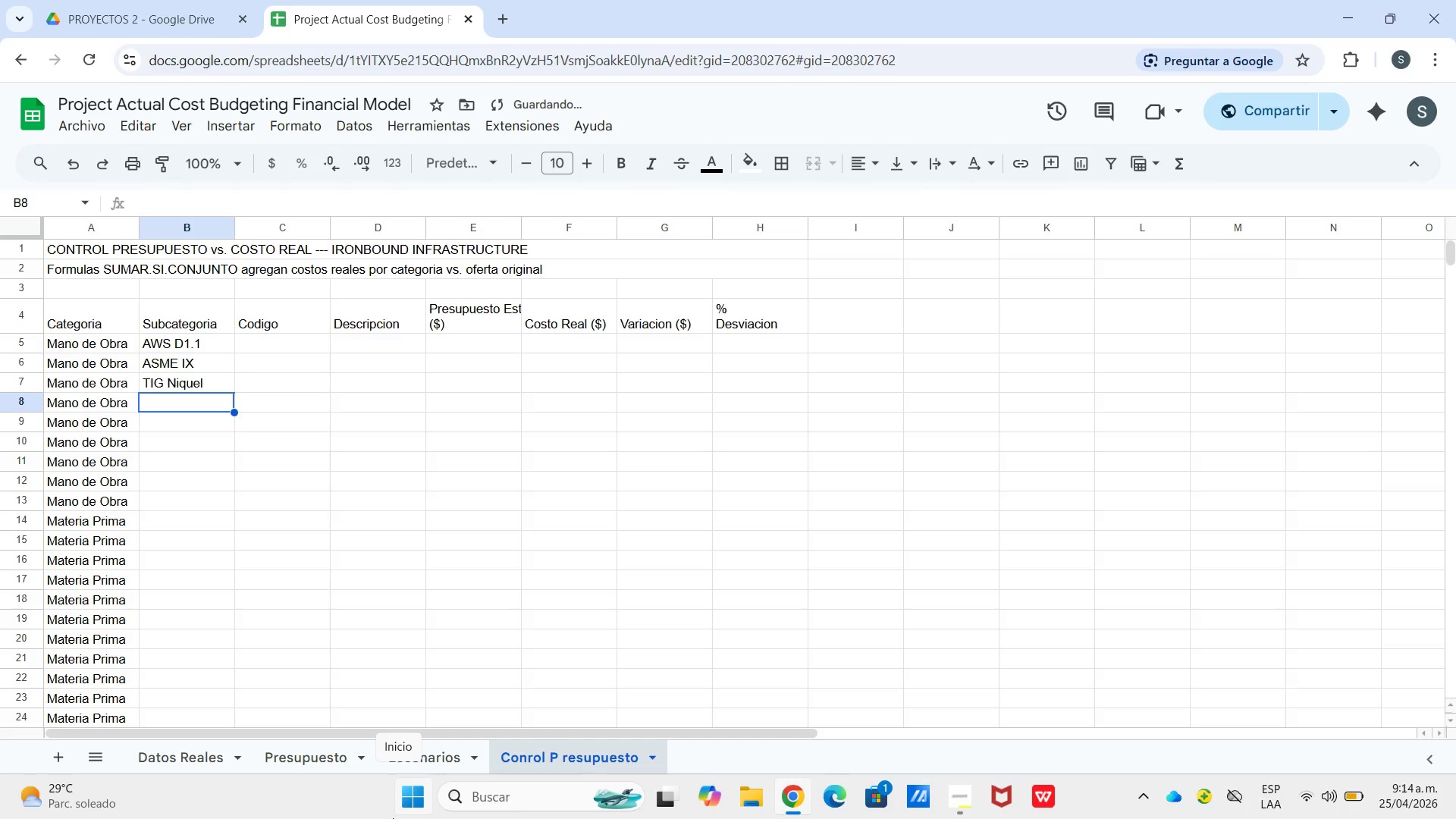 
type(Supervisor)
 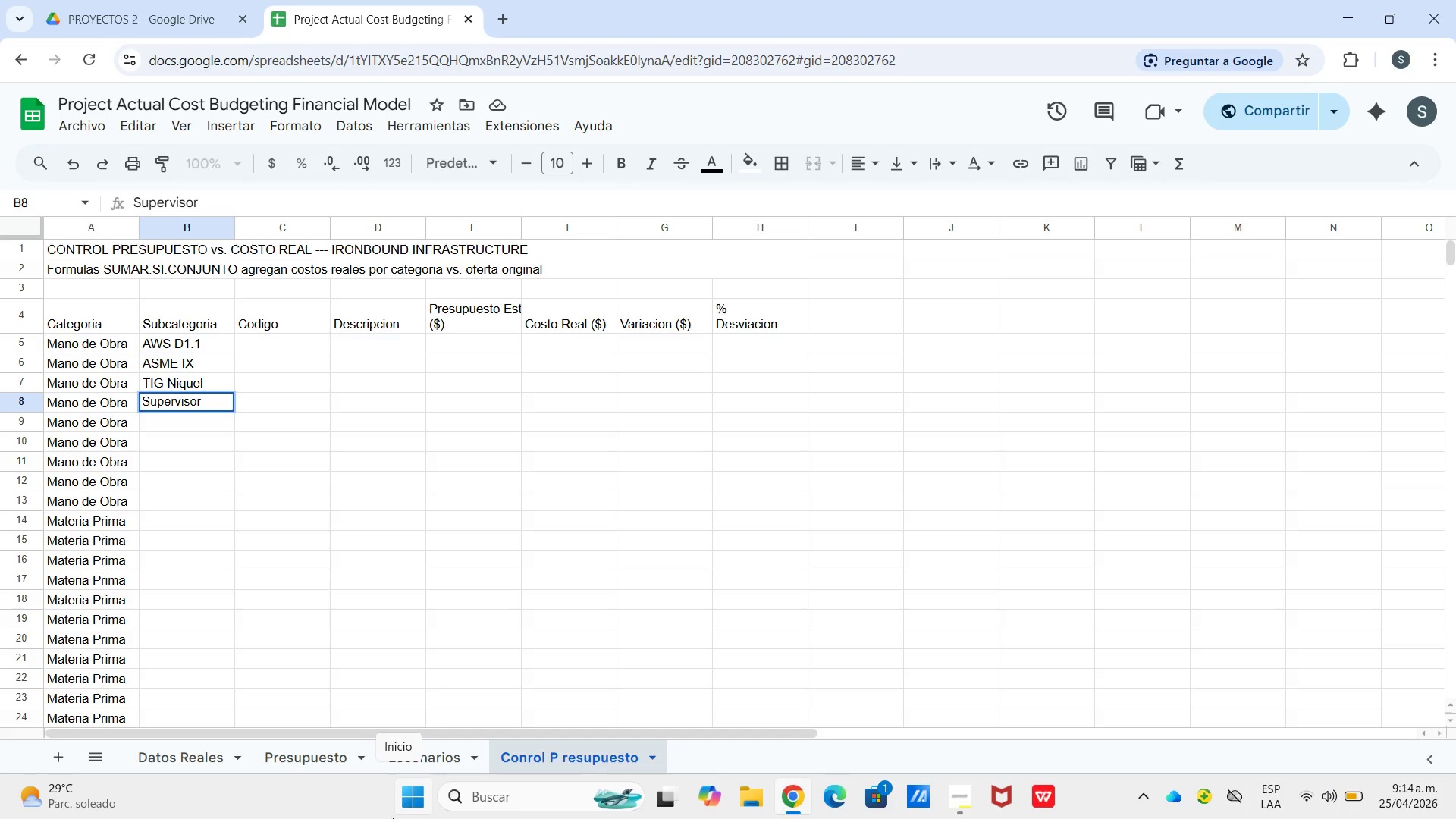 
key(Enter)
 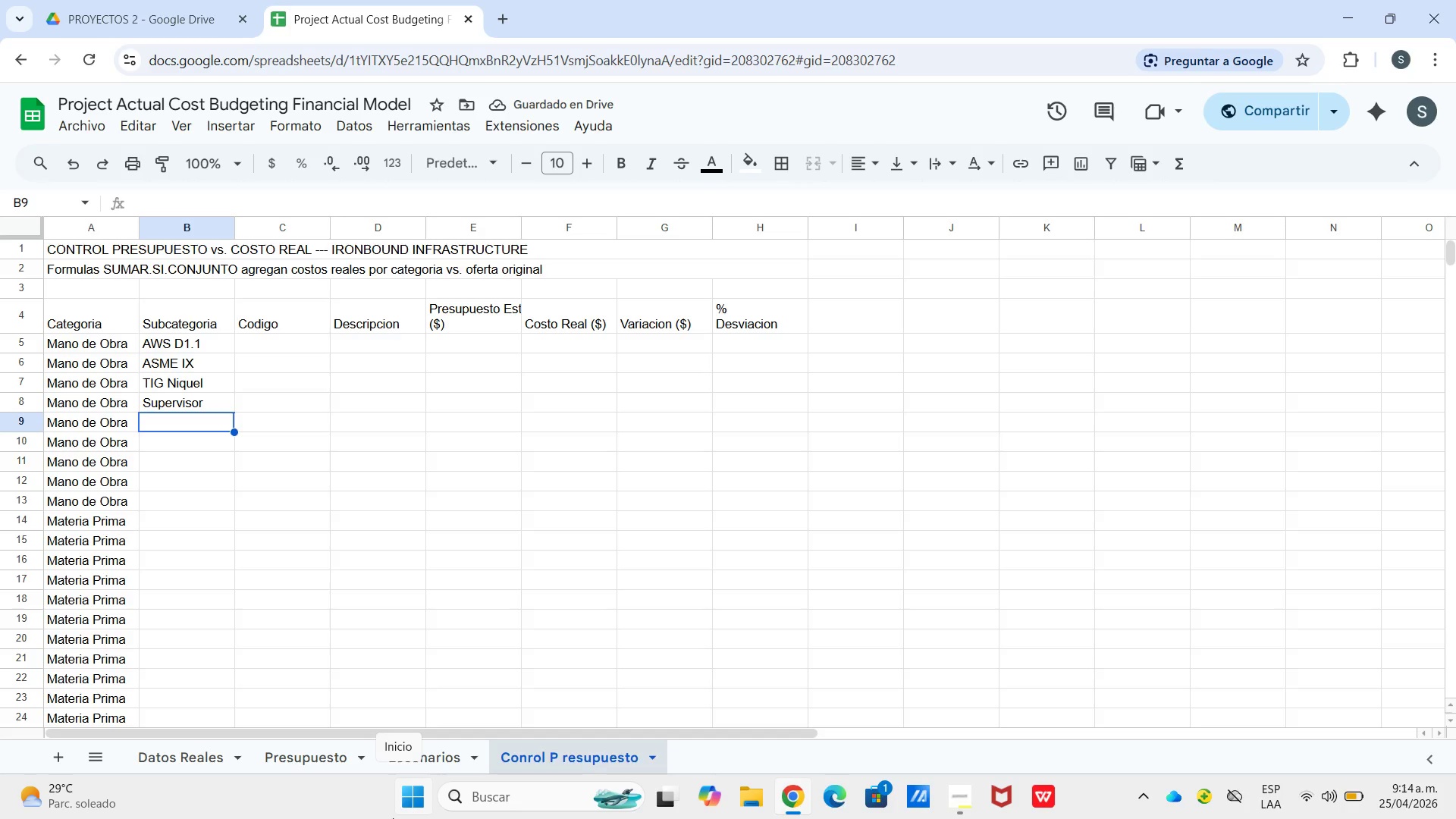 
wait(5.66)
 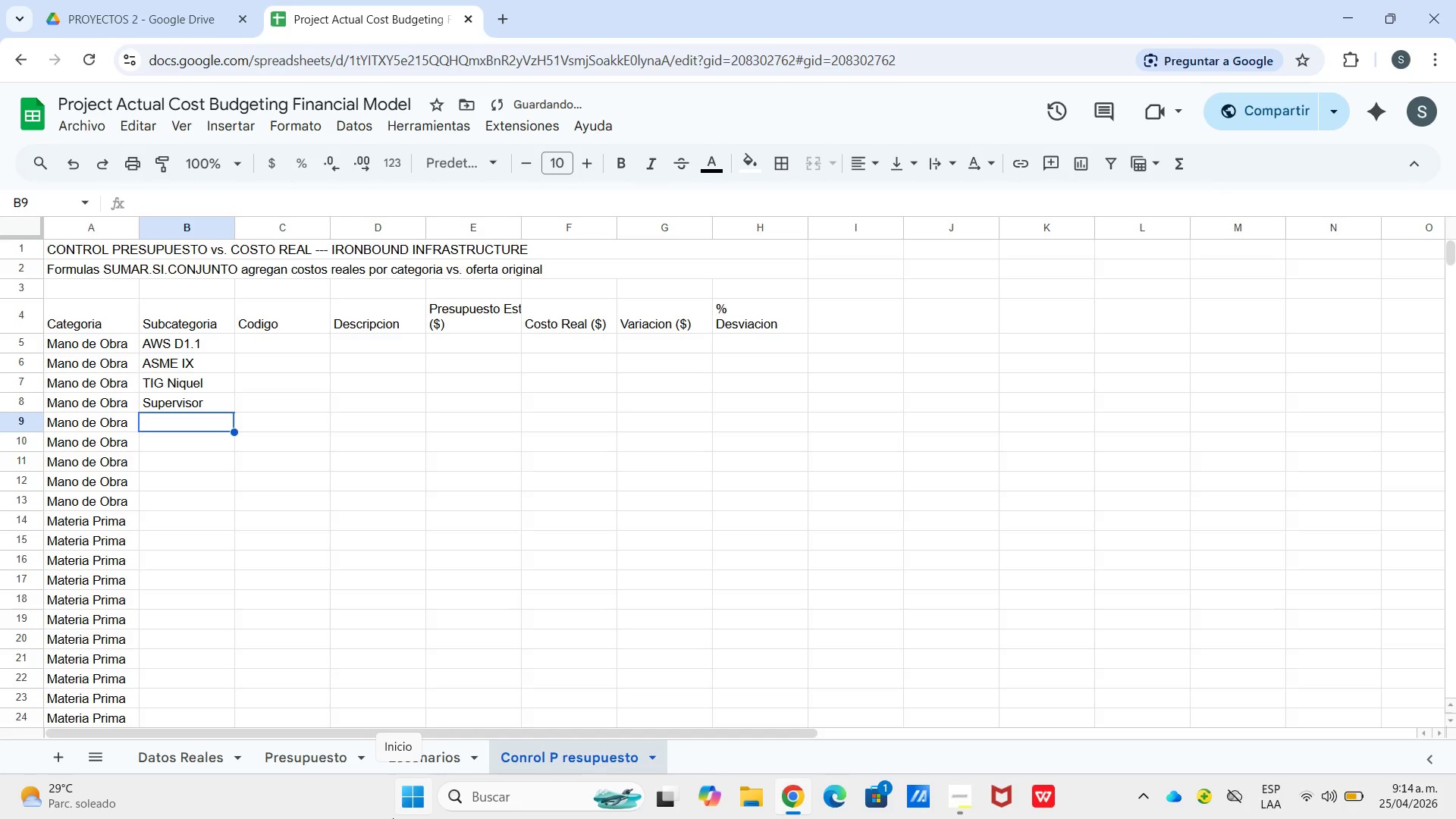 
type(END&NDT)
 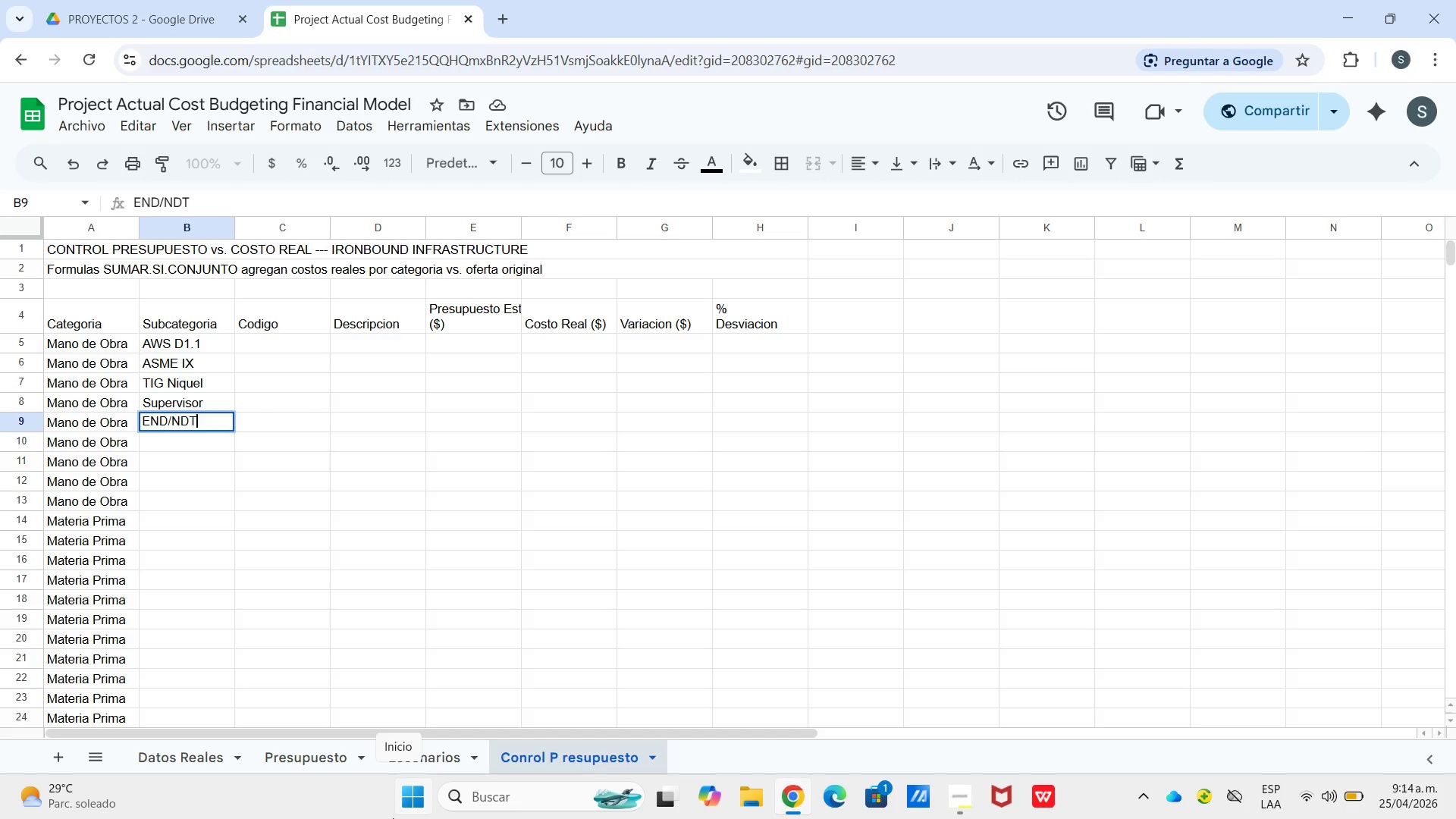 
key(Enter)
 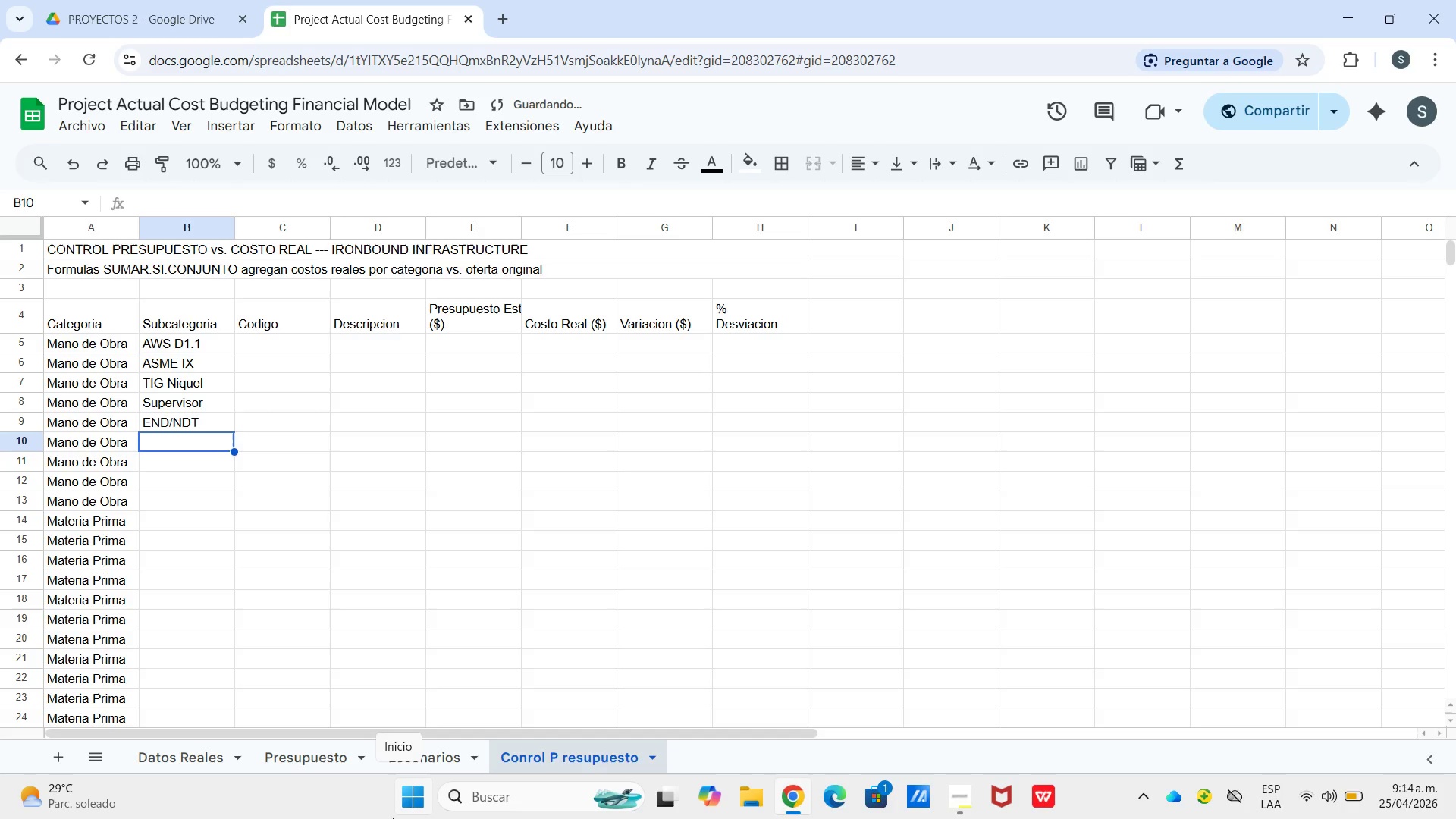 
type(Fitter)
 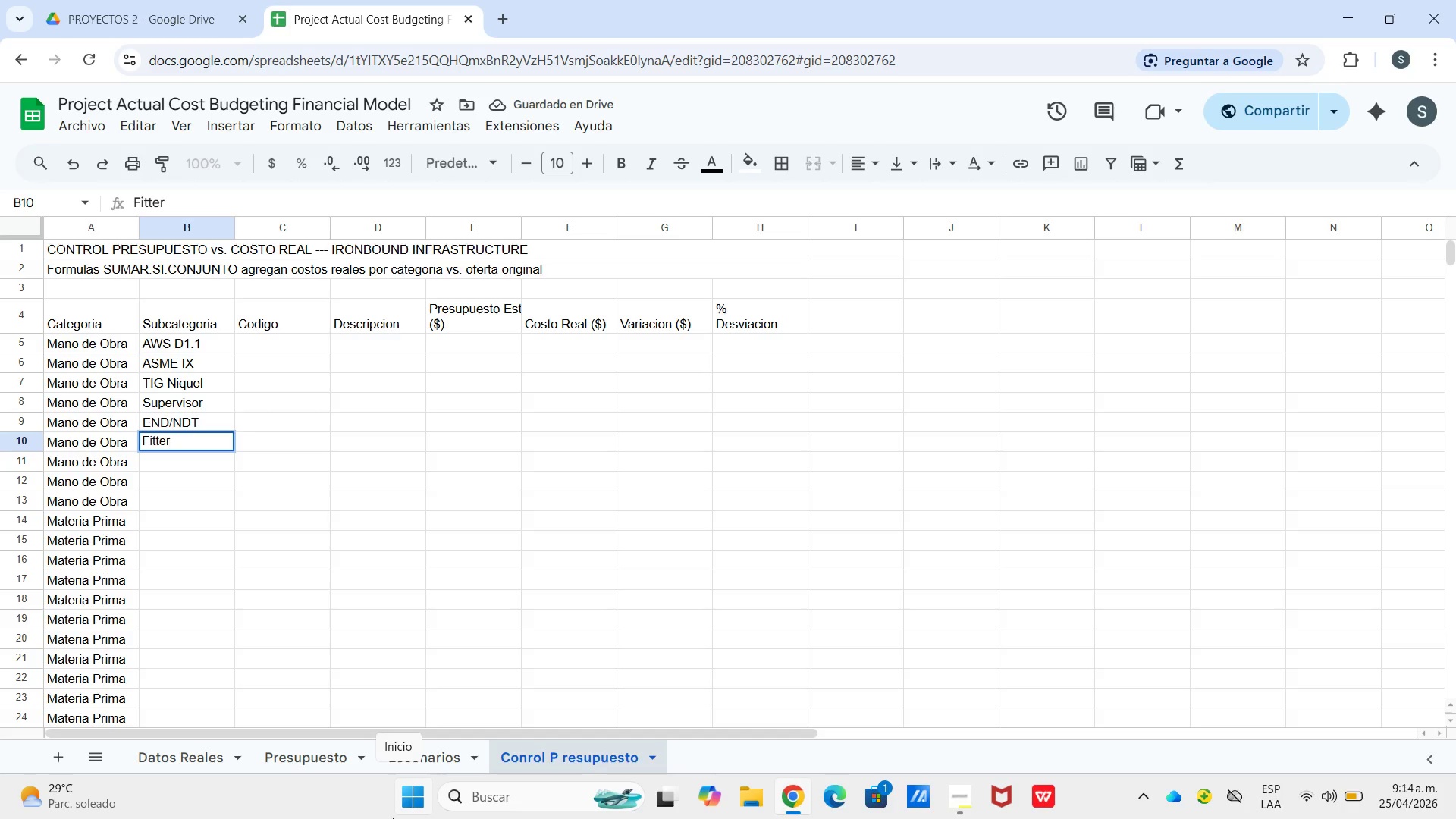 
key(Enter)
 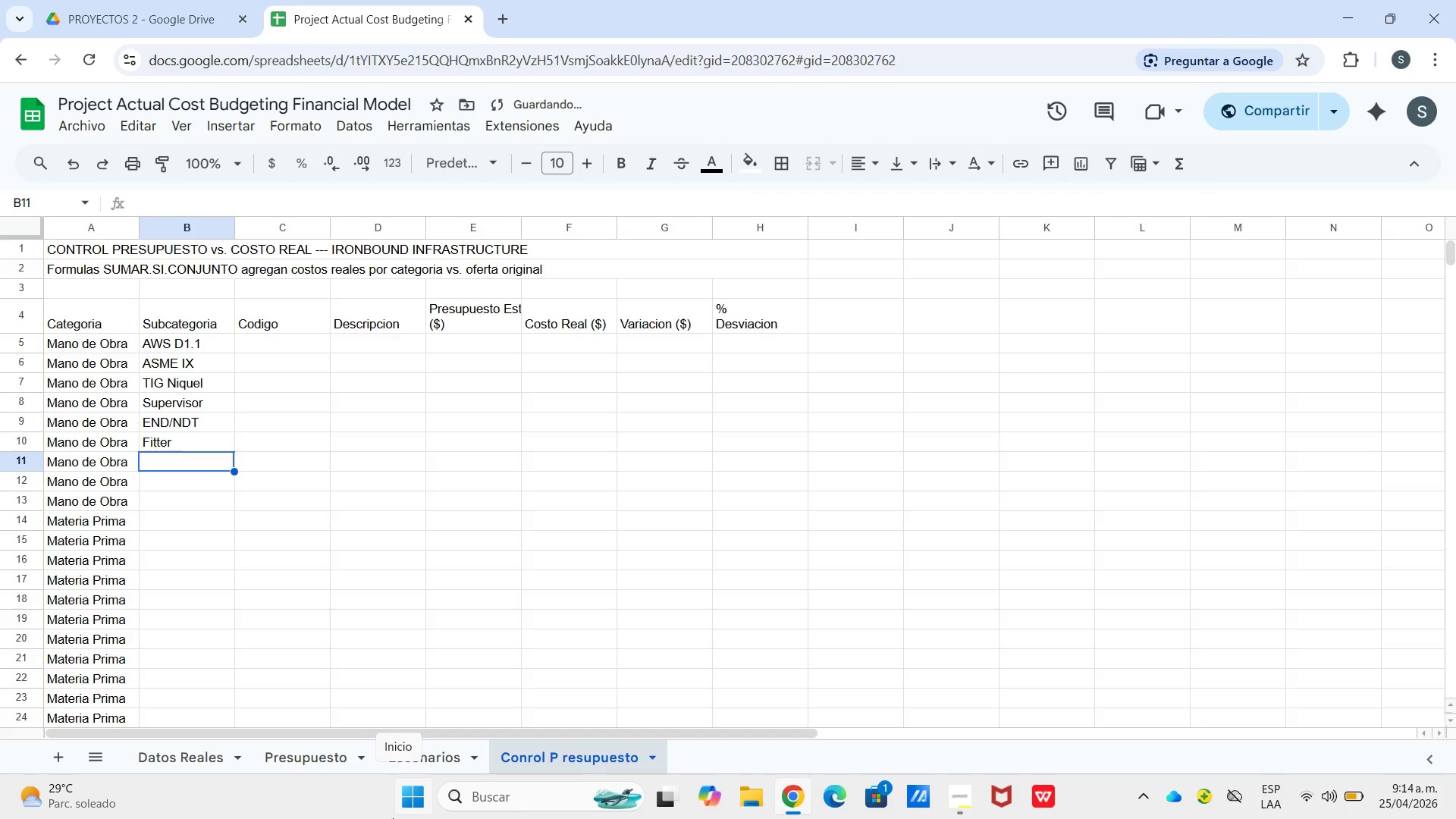 
key(Enter)
 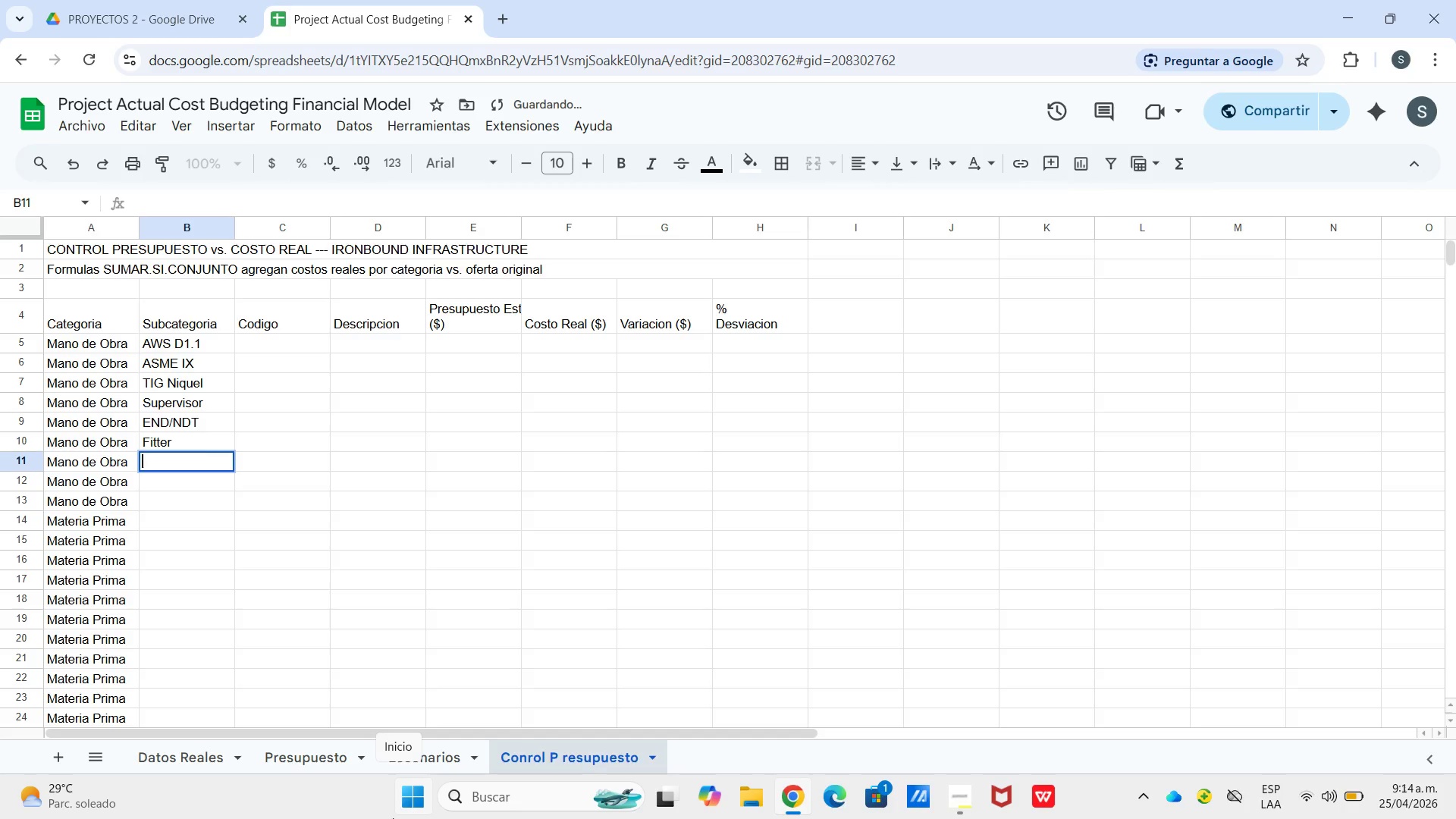 
type(Ayudantes)
key(Backspace)
 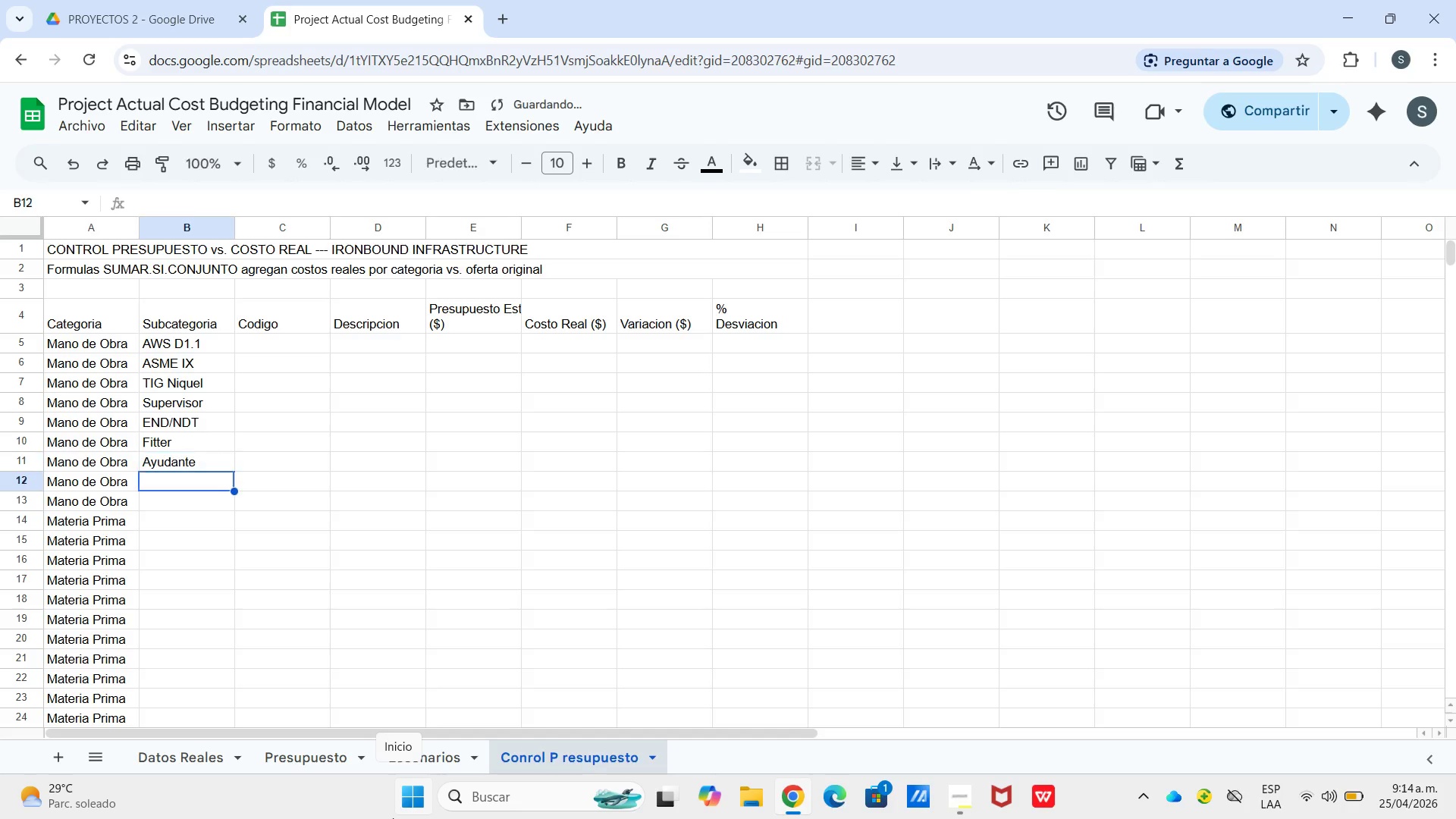 
key(Enter)
 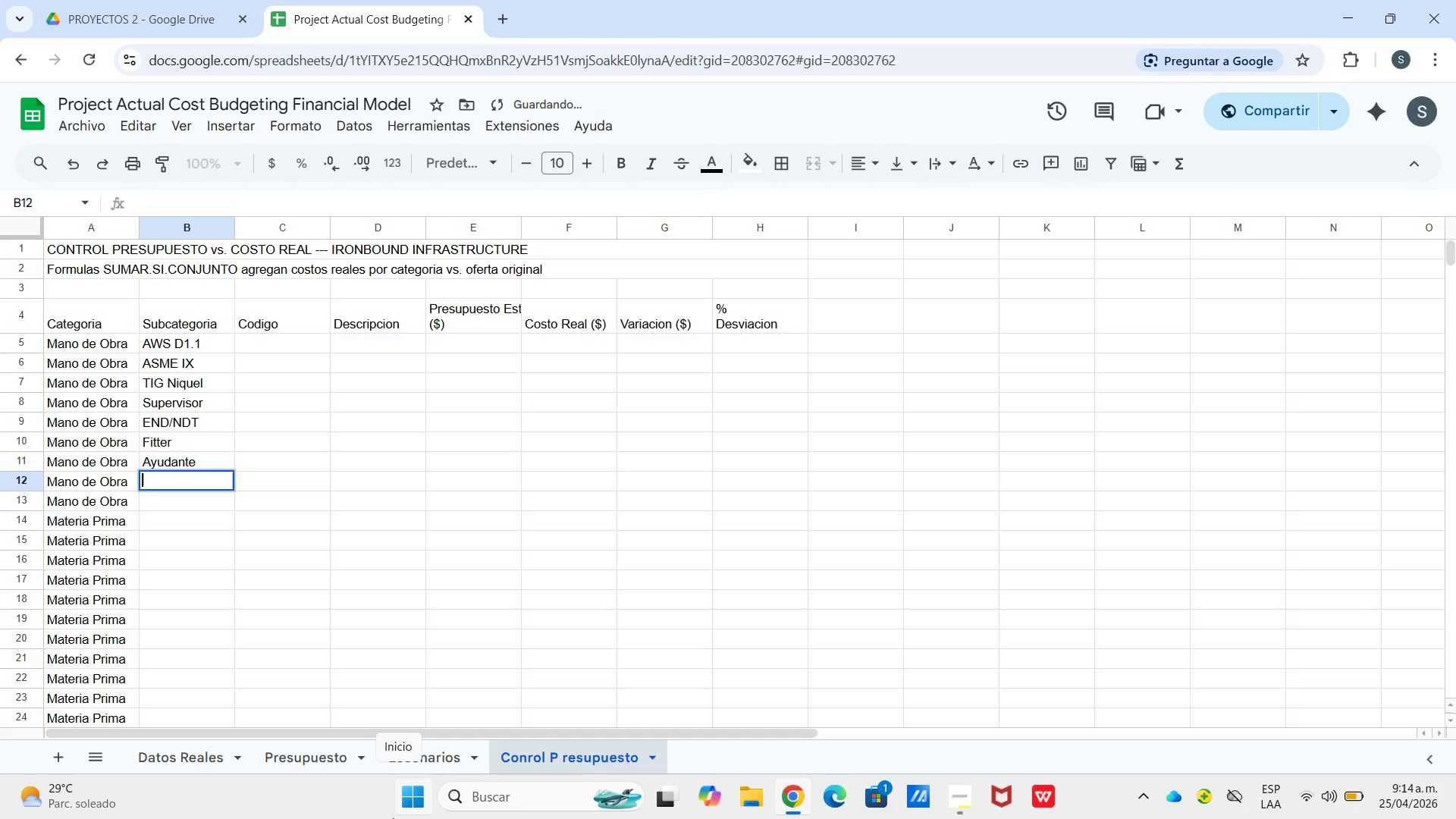 
key(Enter)
 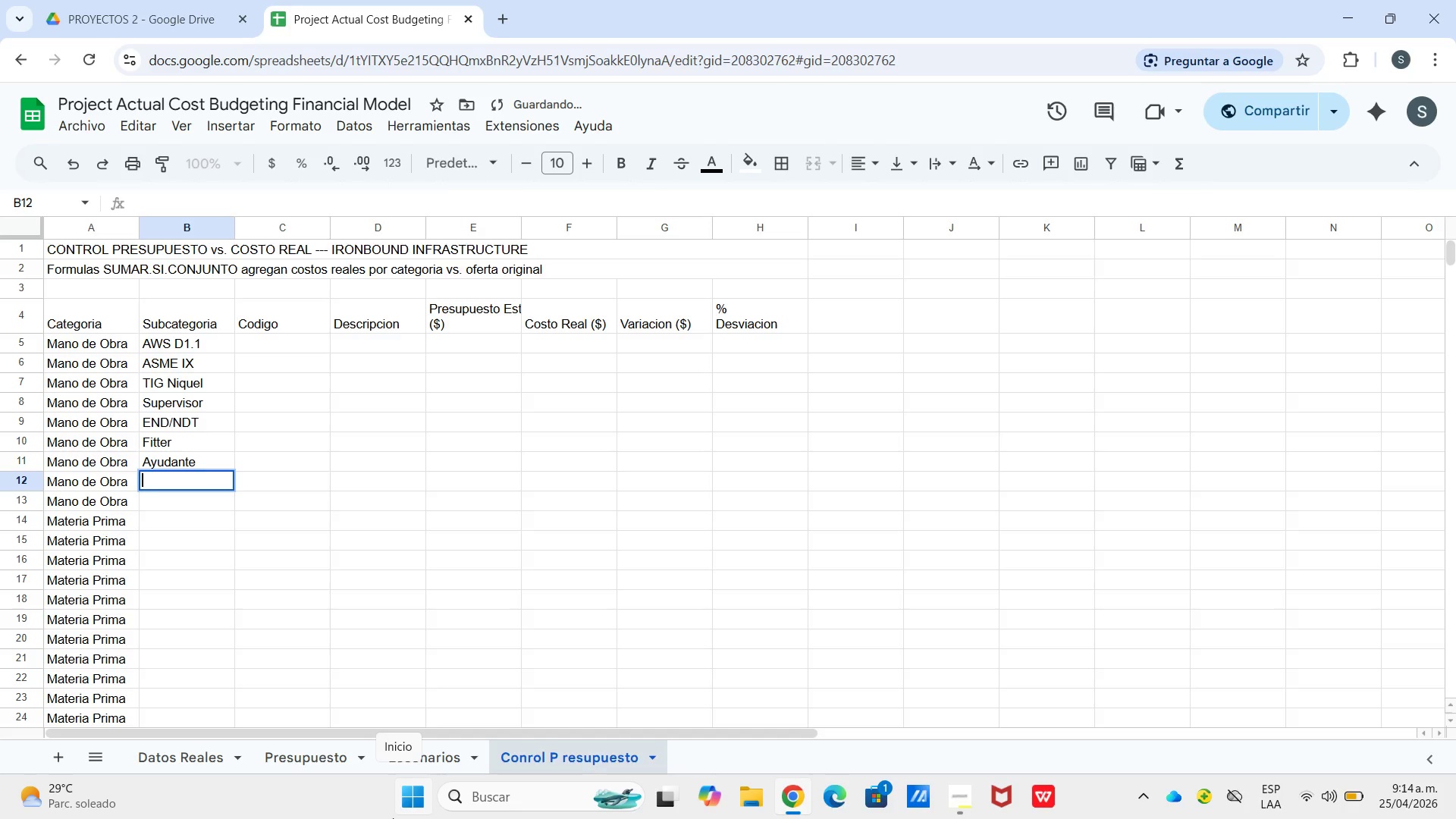 
type(Ingenieria)
 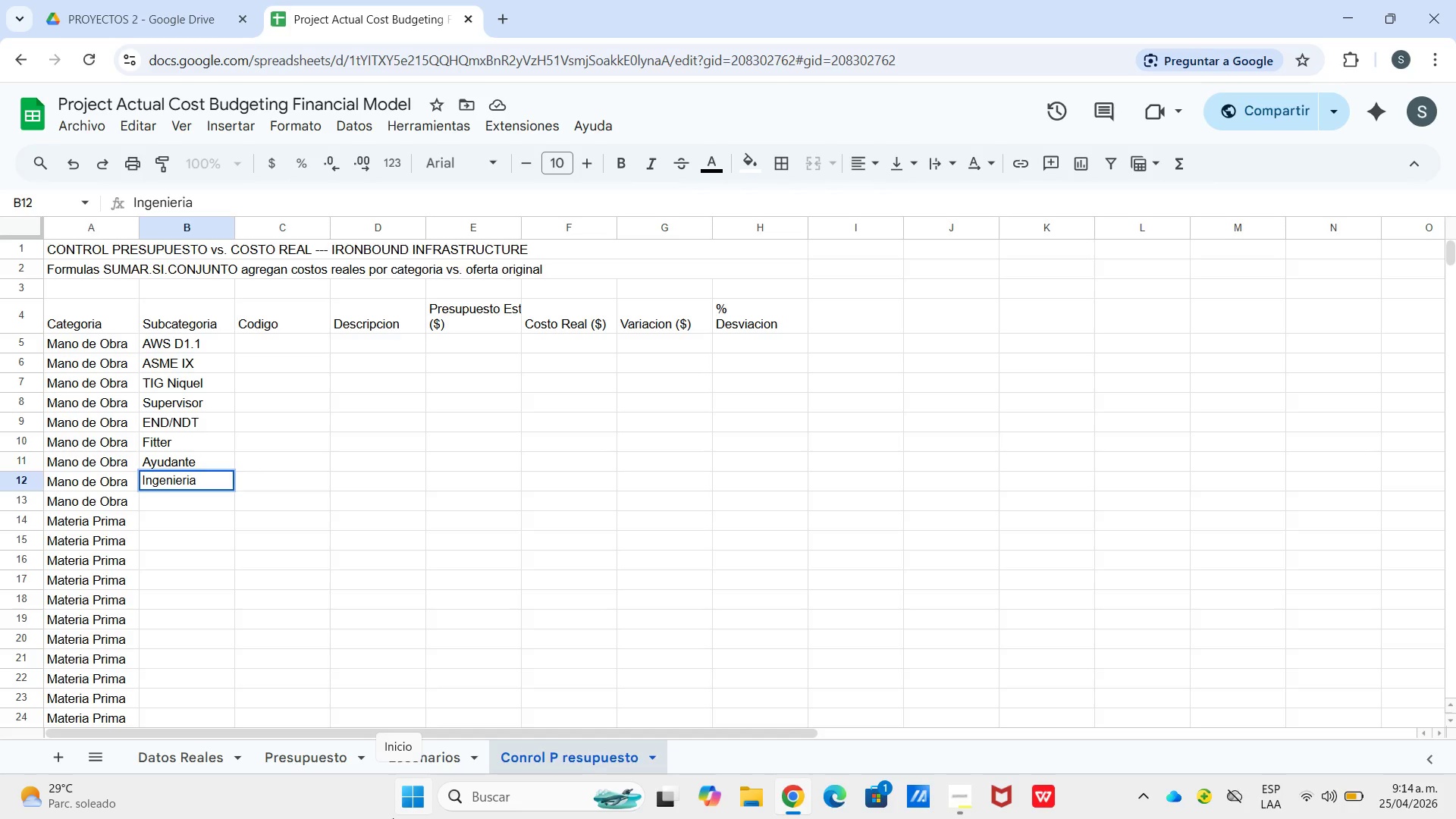 
key(Enter)
 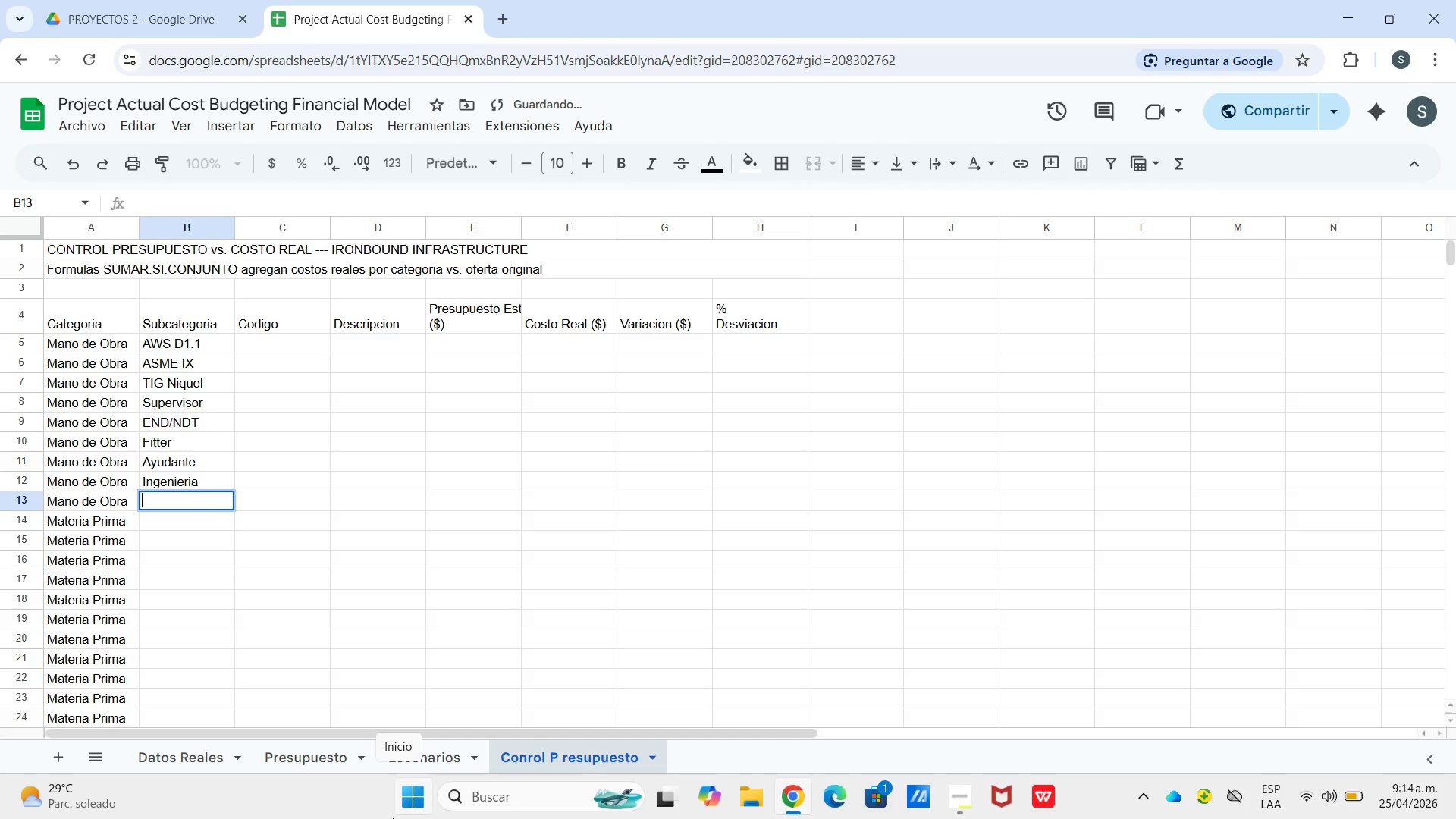 
key(Enter)
 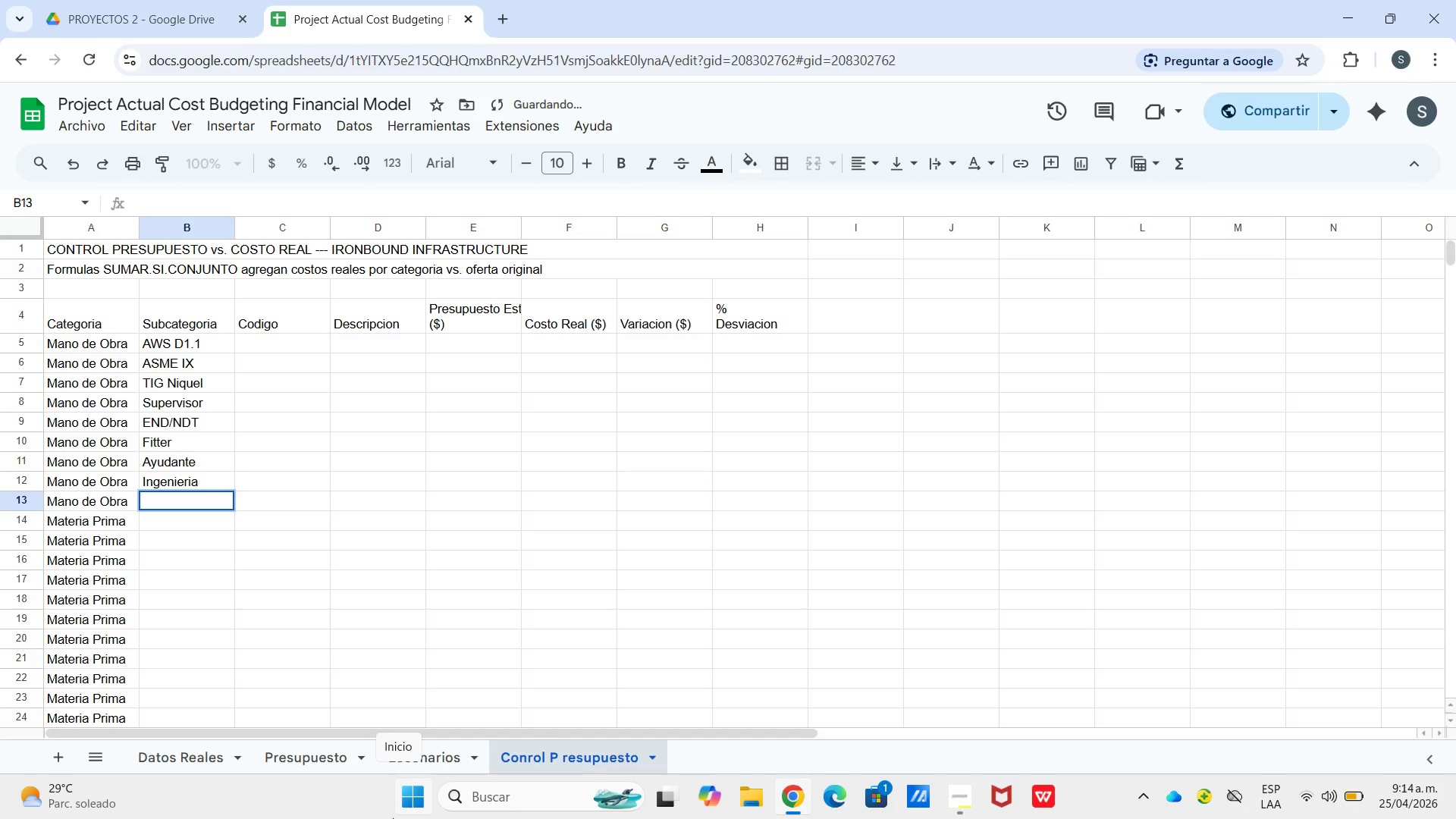 
type(QA&QC)
 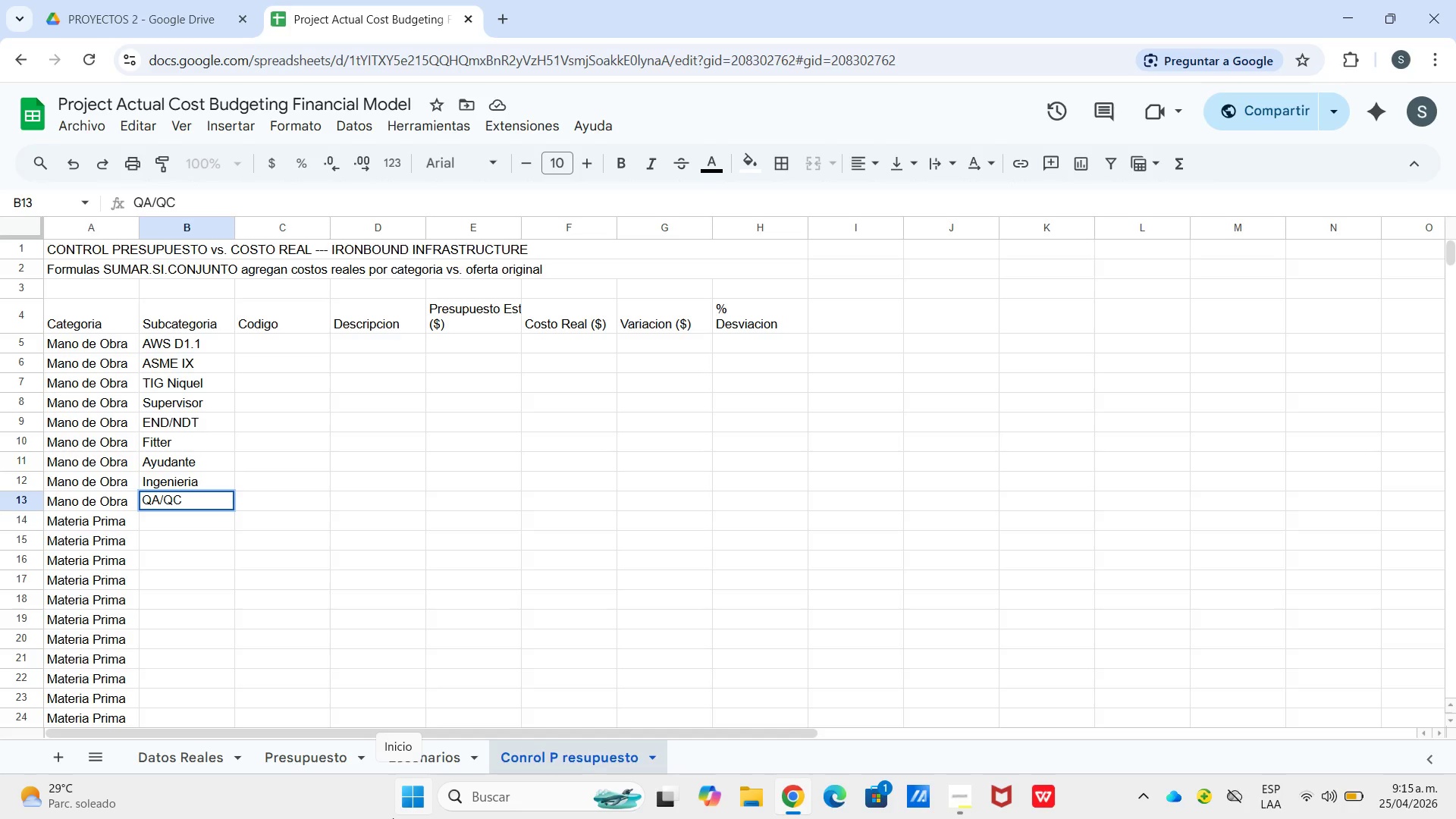 
key(Enter)
 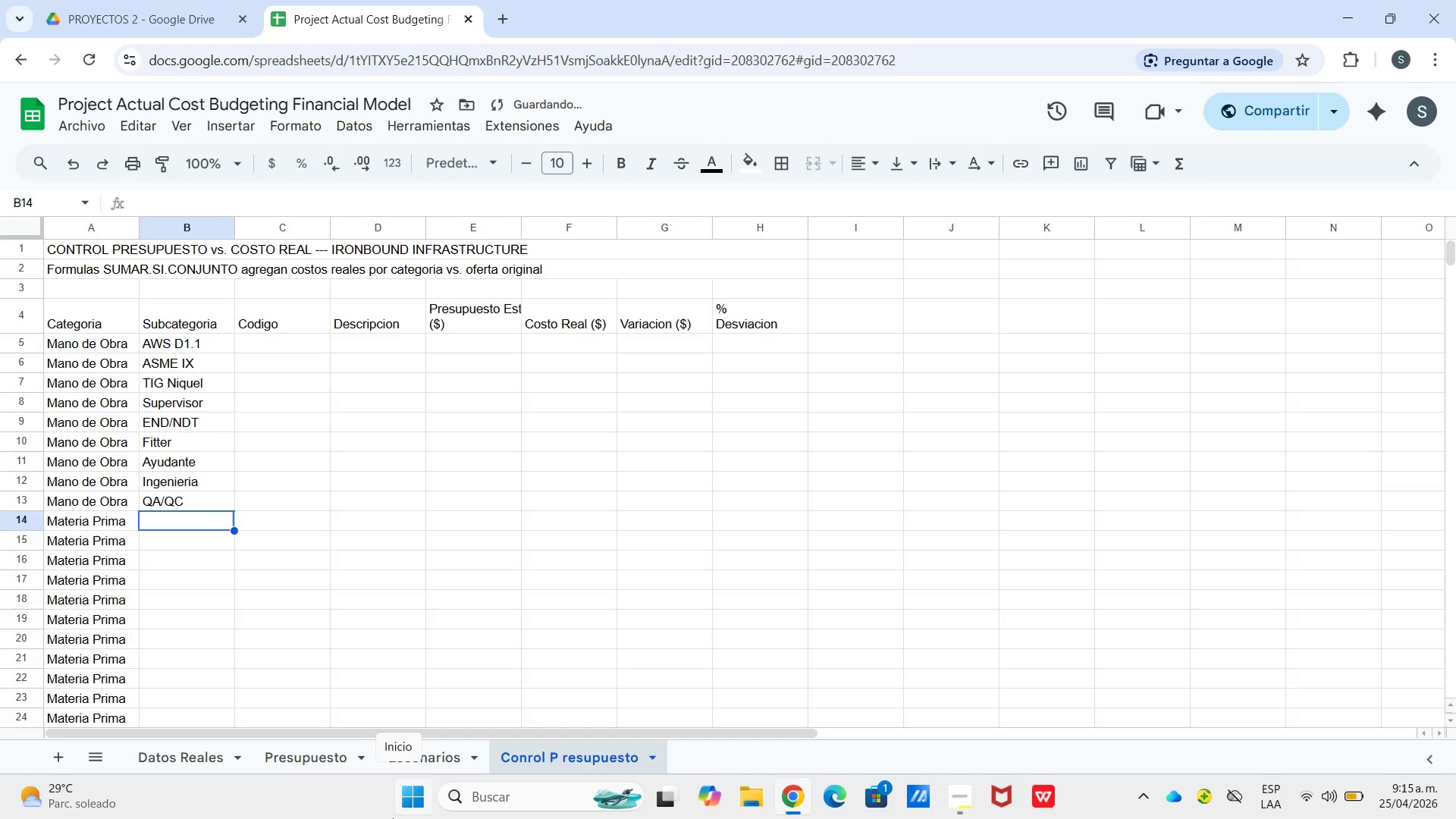 
type(Tuberia)
 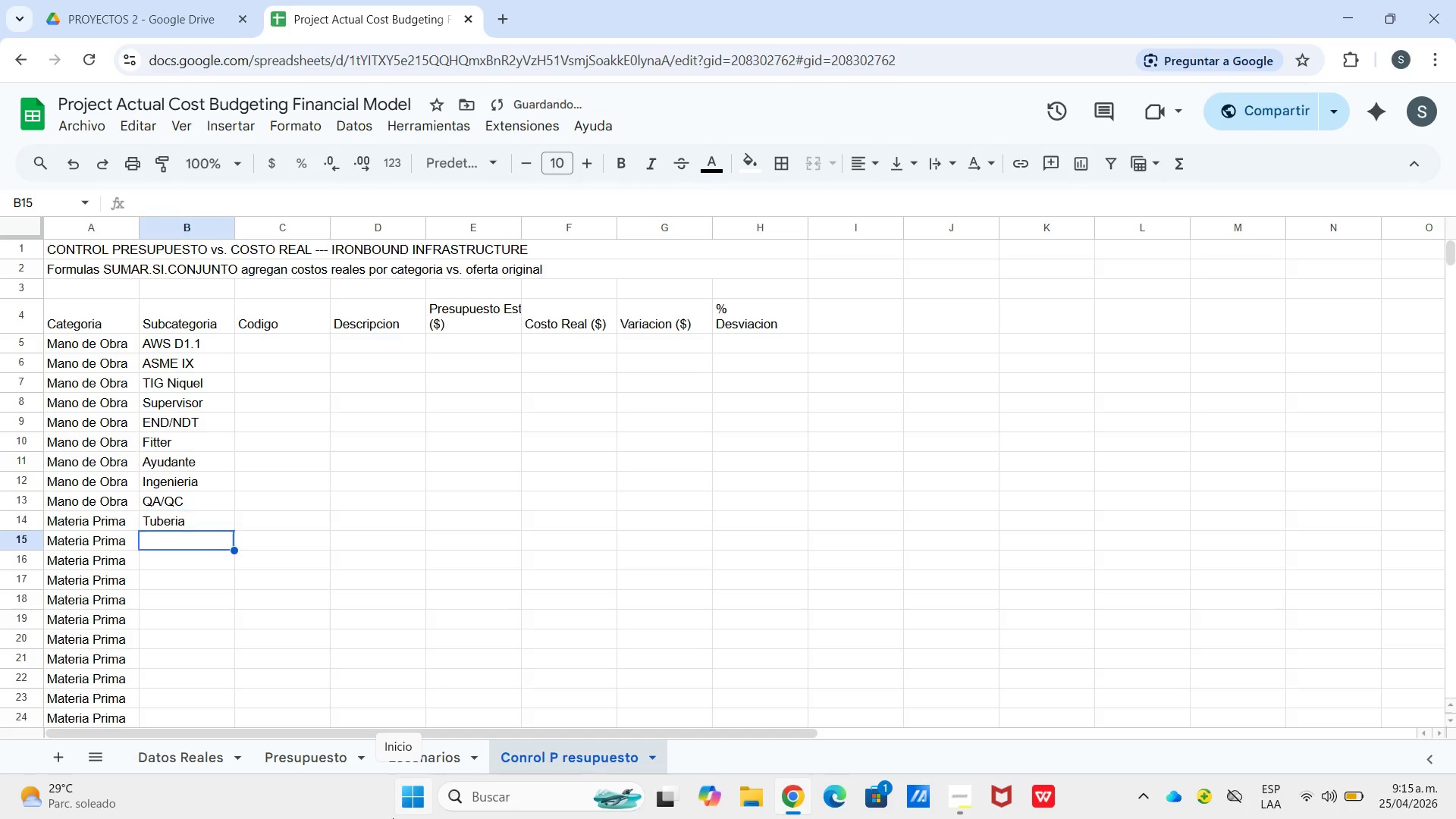 
key(Enter)
 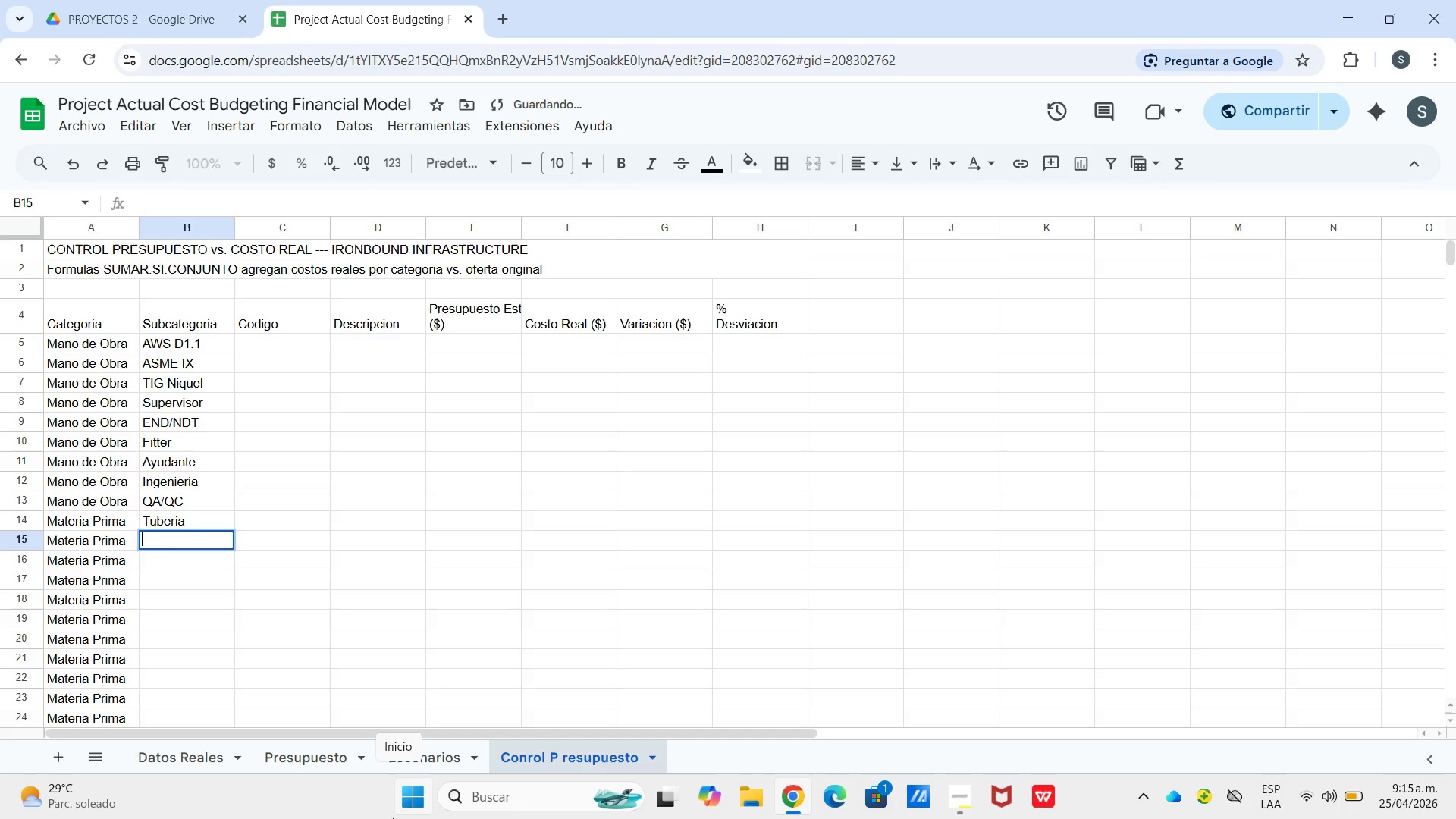 
key(Enter)
 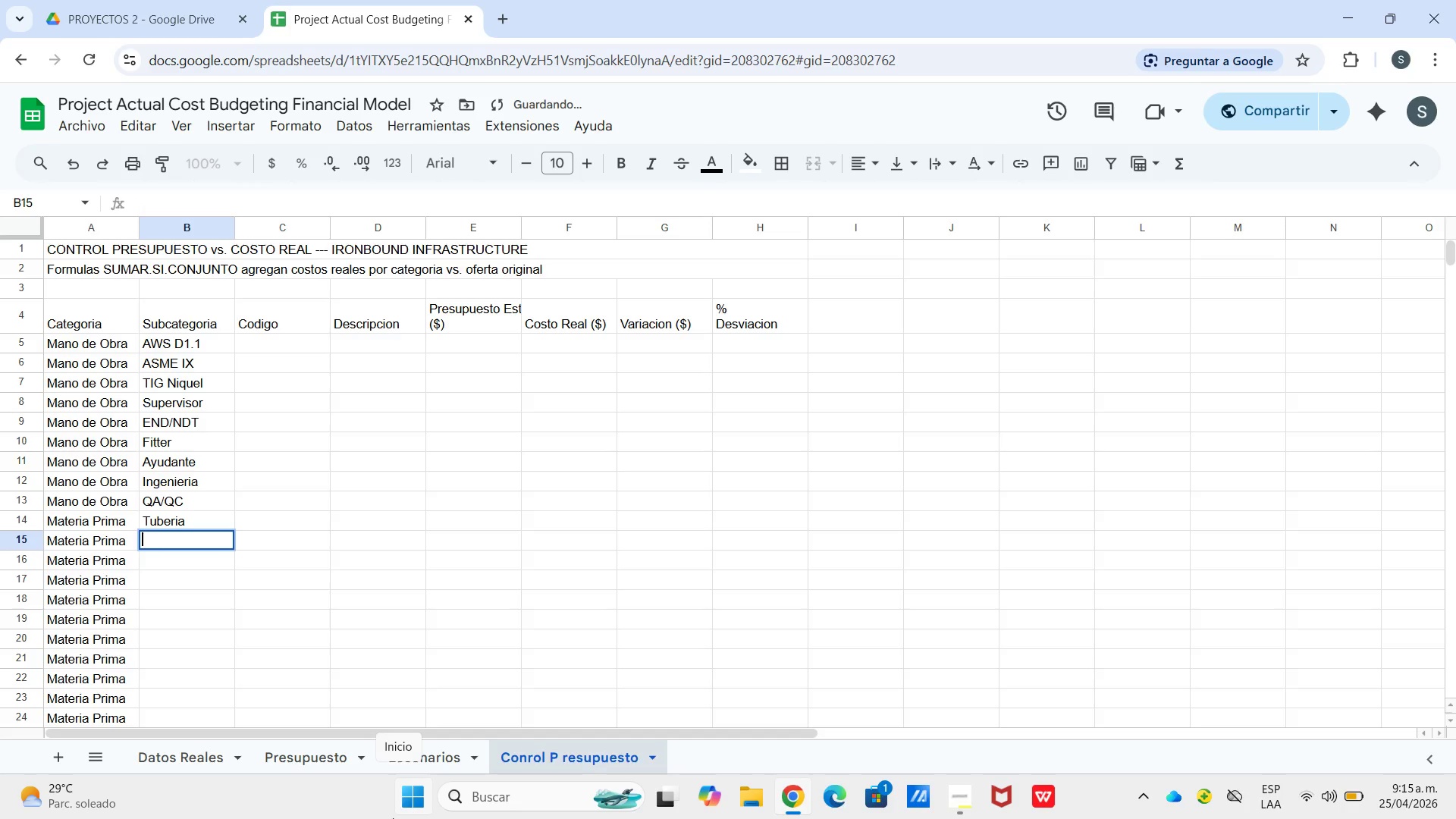 
hold_key(key=ShiftLeft, duration=0.55)
 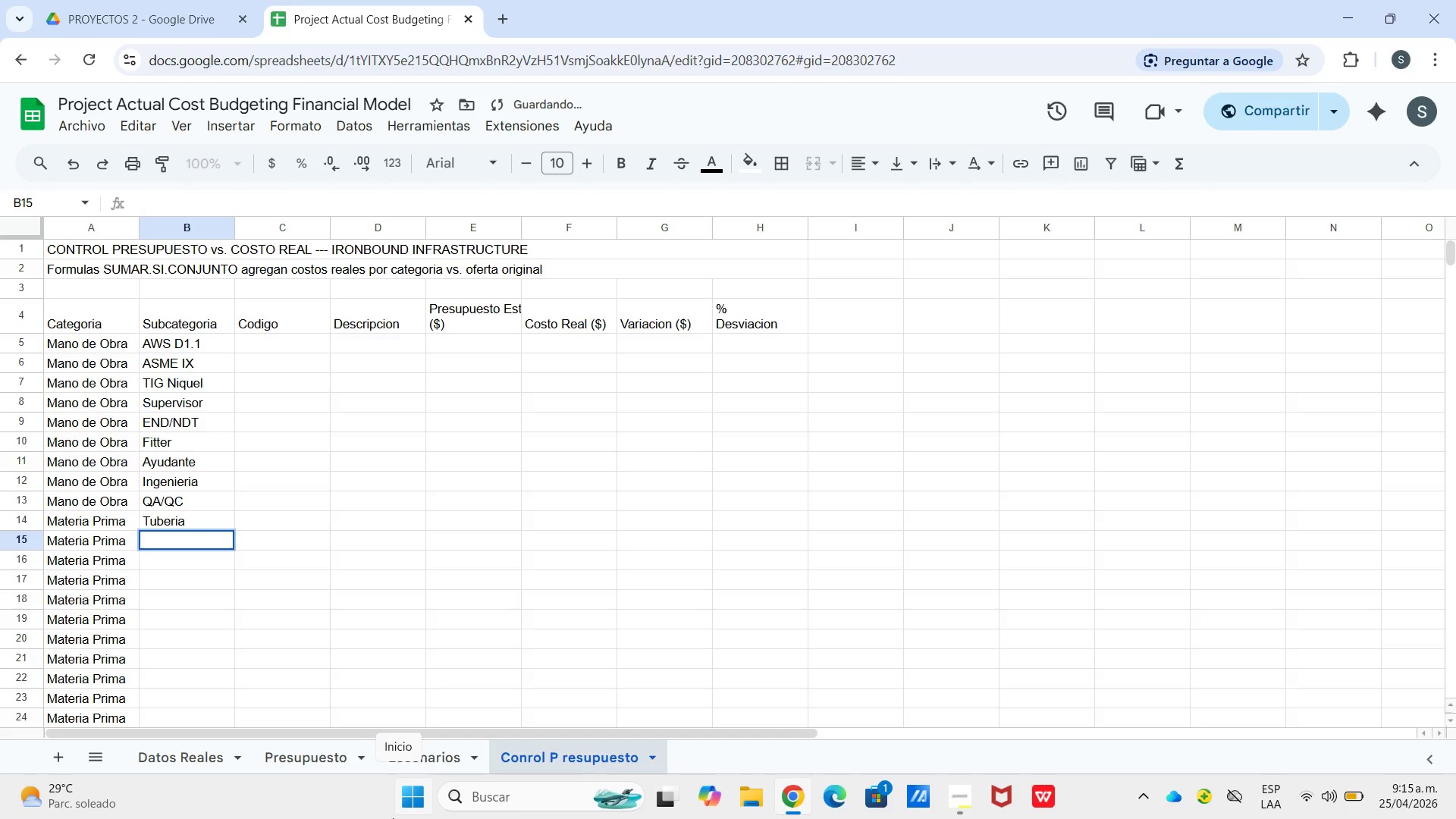 
key(Shift+Enter)
 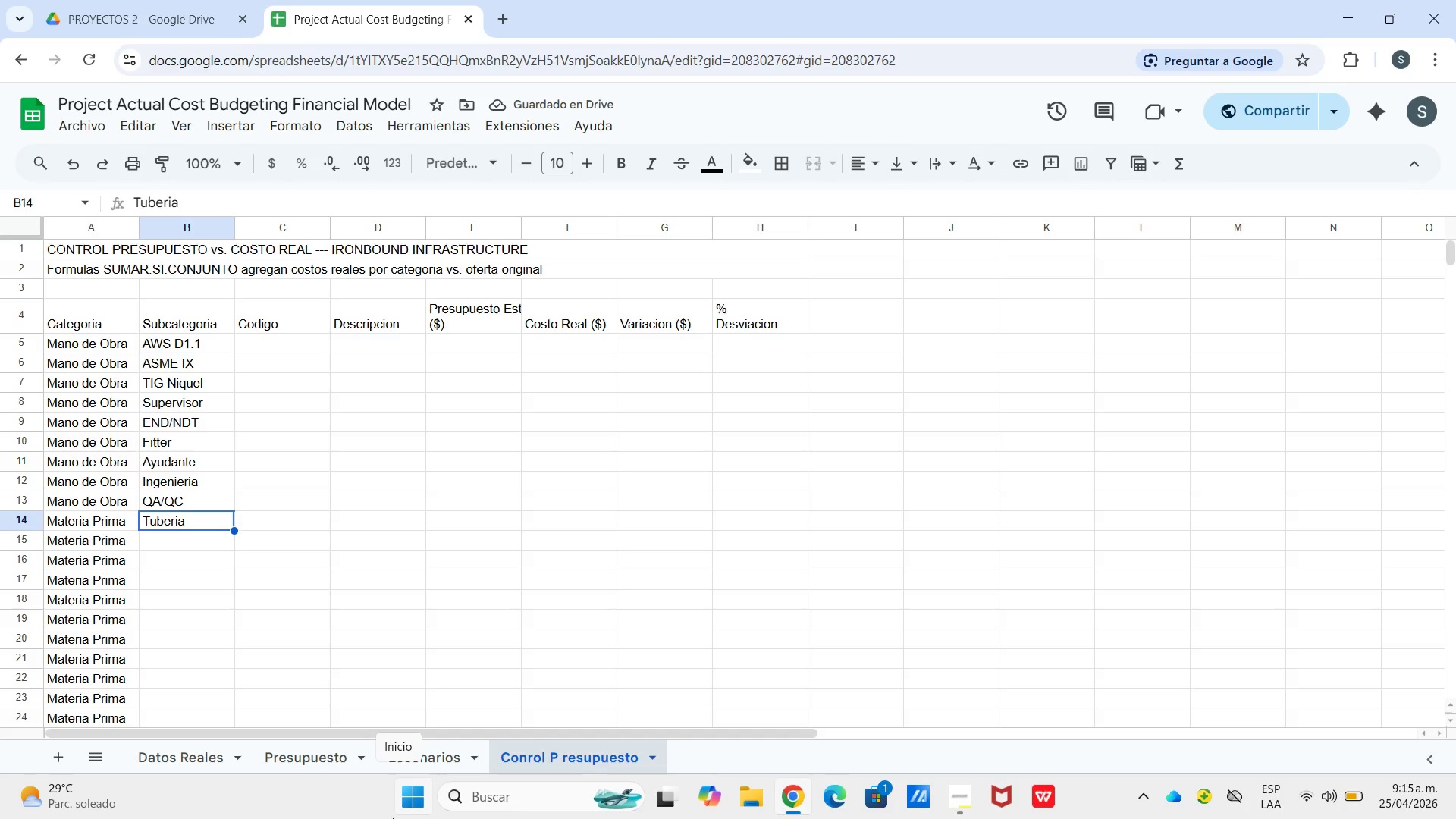 
key(Shift+T)
 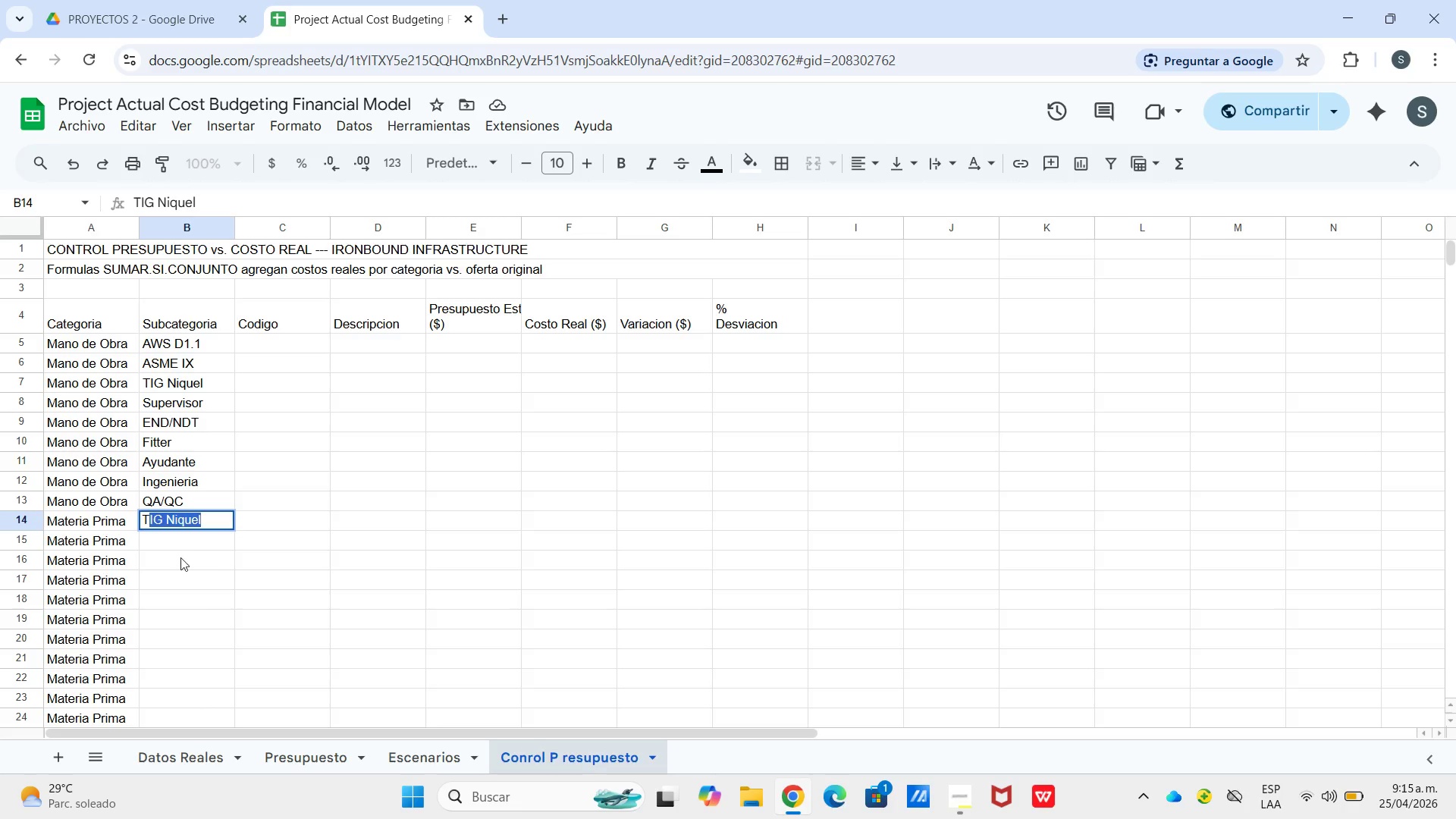 
wait(8.34)
 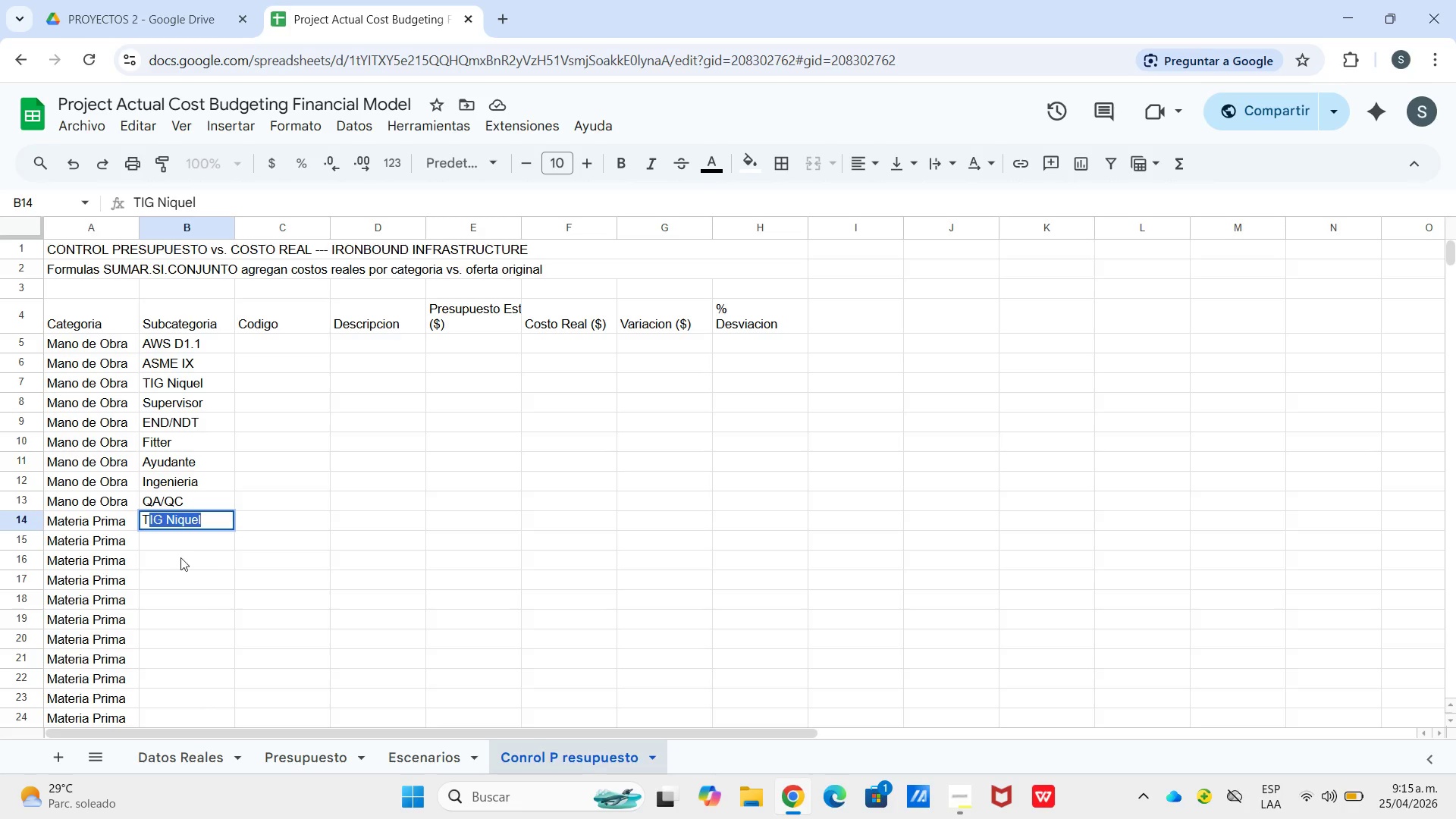 
left_click([165, 526])
 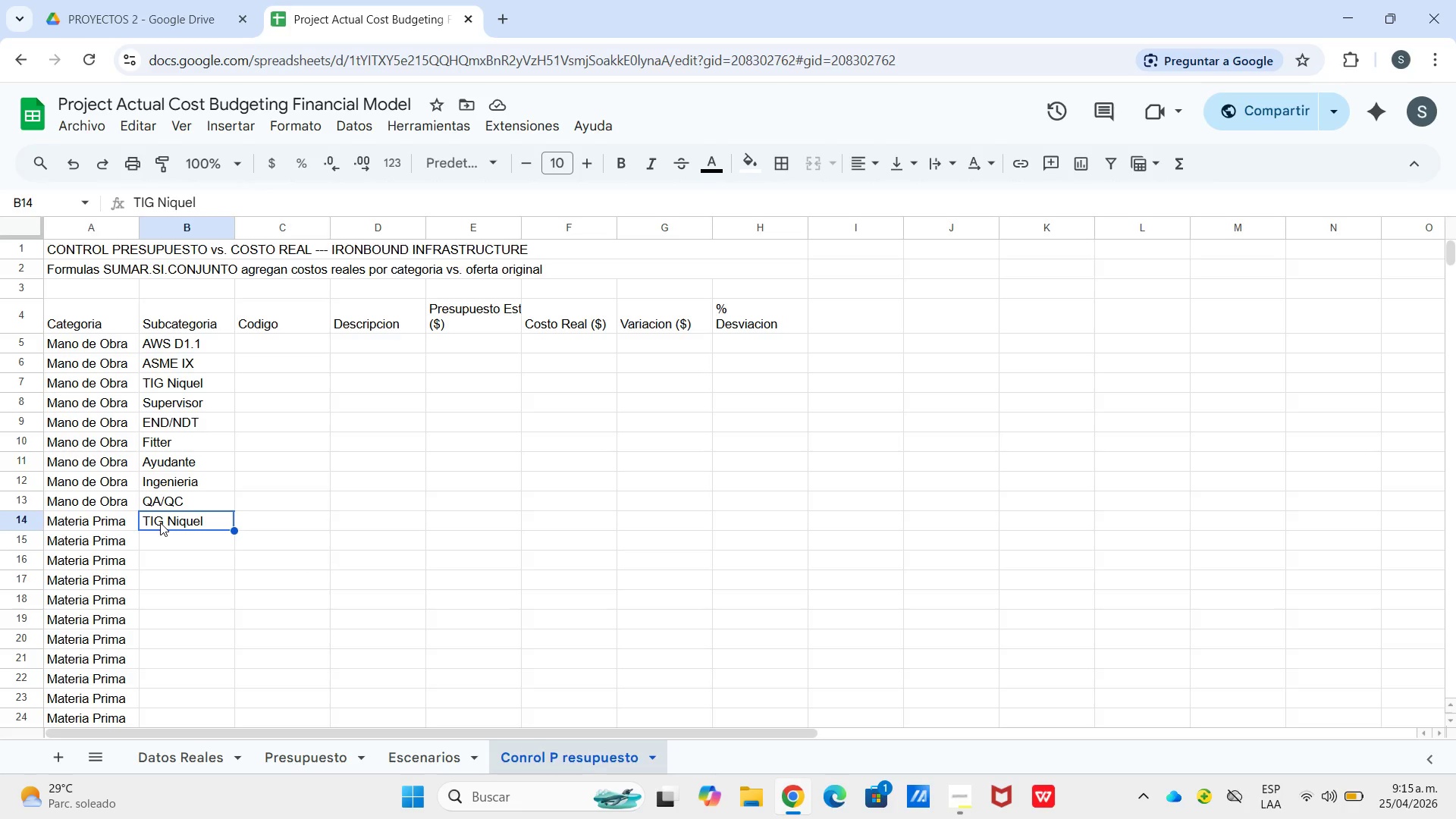 
type(Tuberia)
 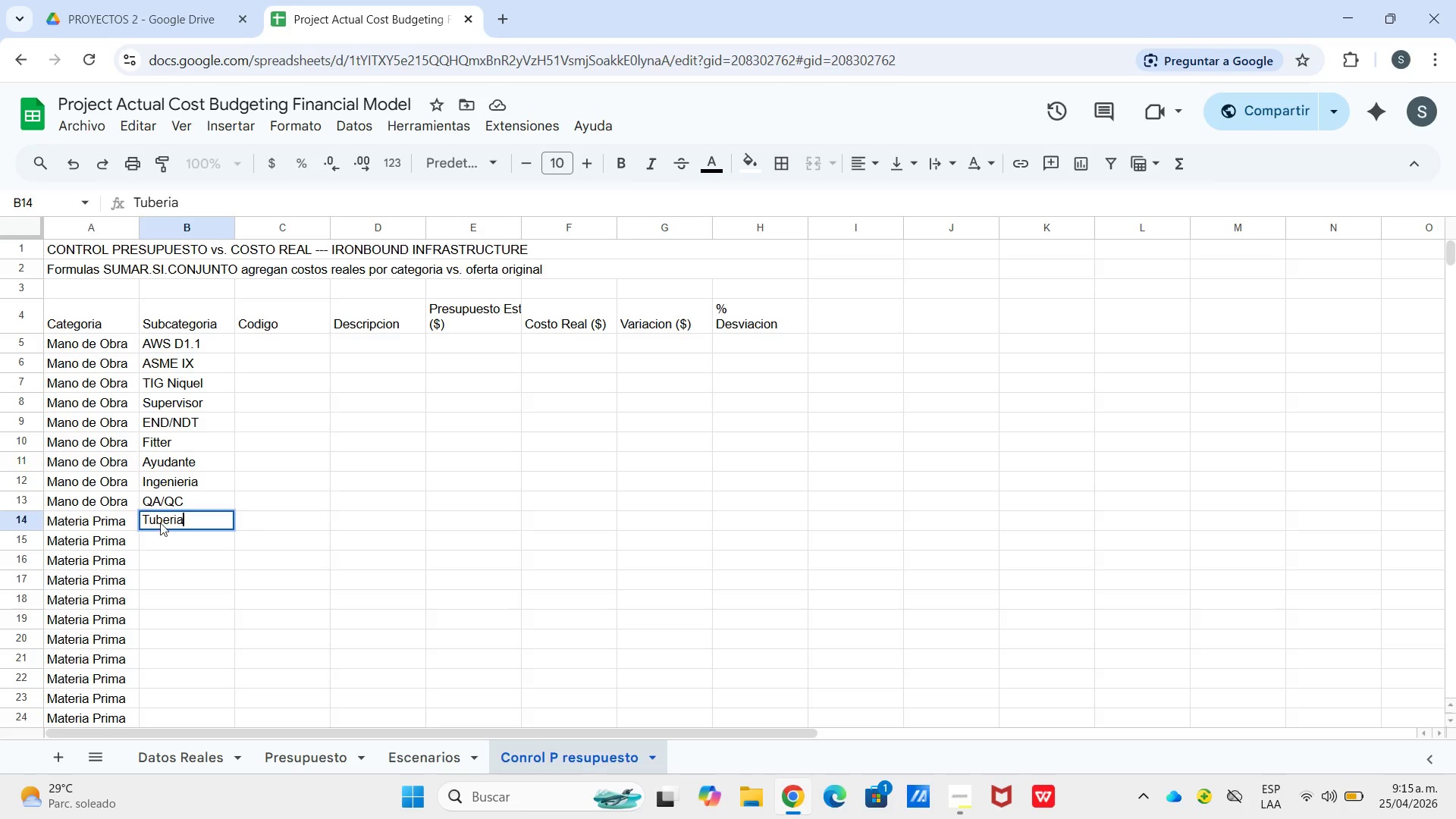 
key(Enter)
 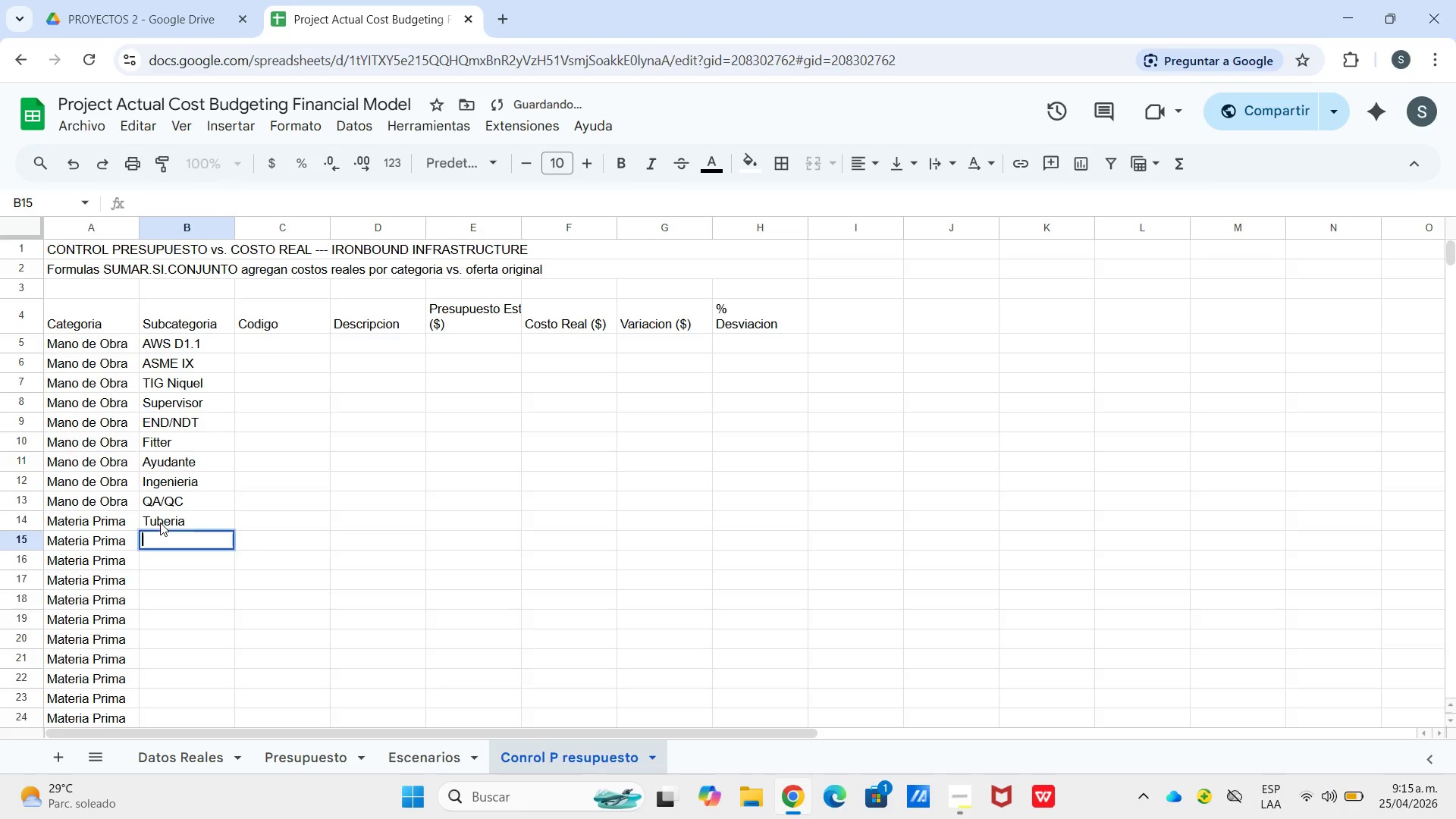 
key(Enter)
 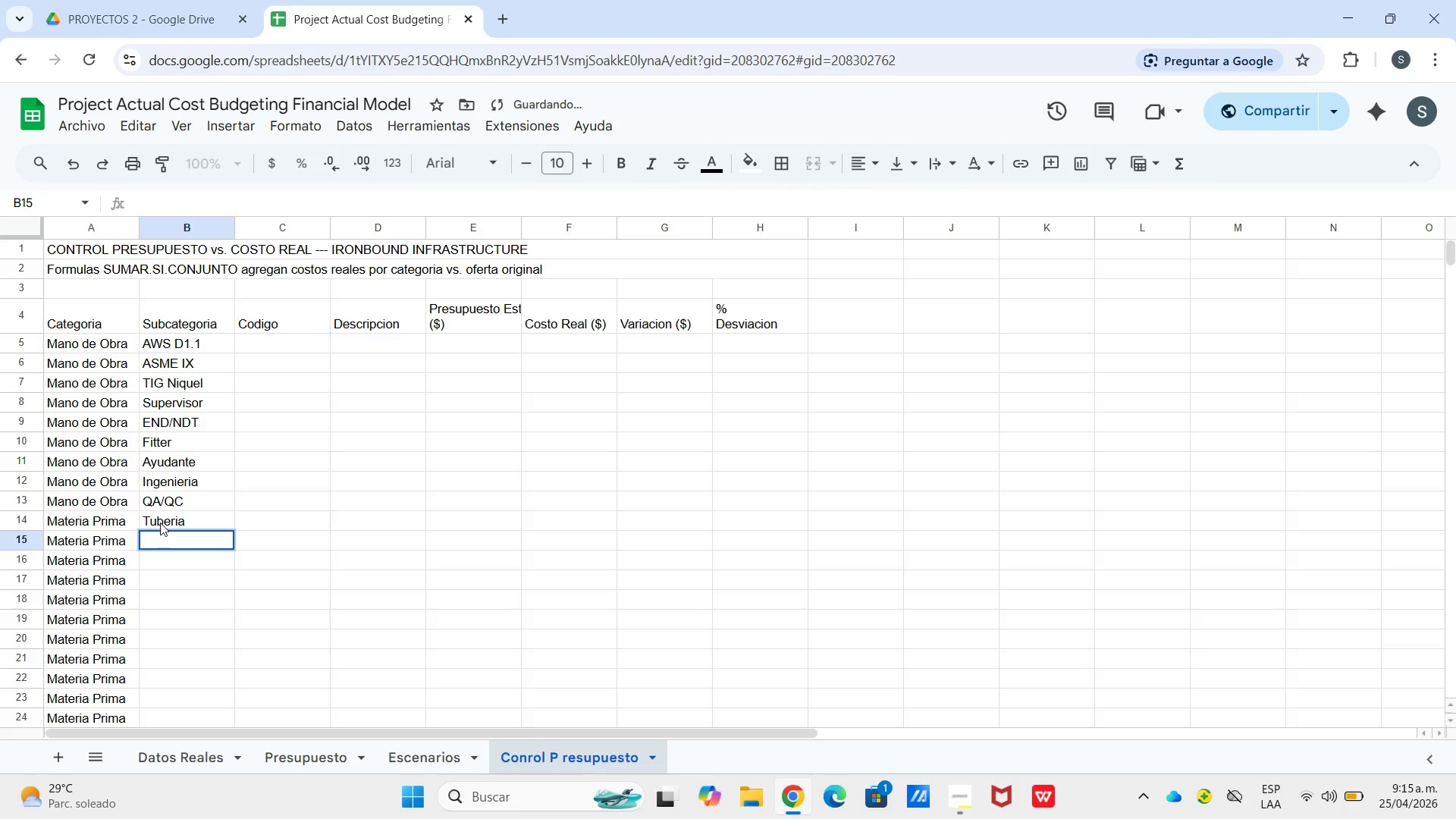 
type(Tu)
 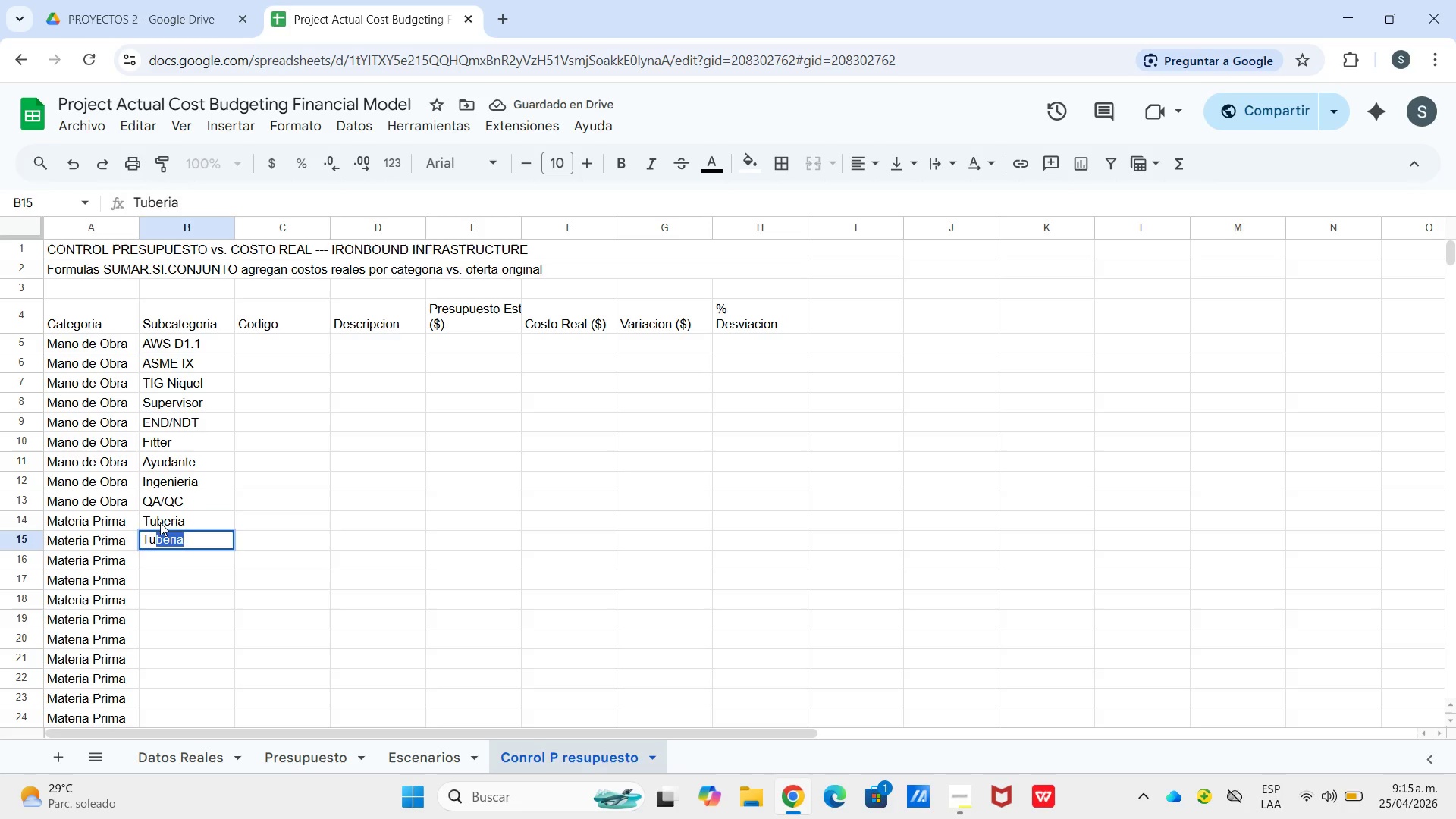 
key(Enter)
 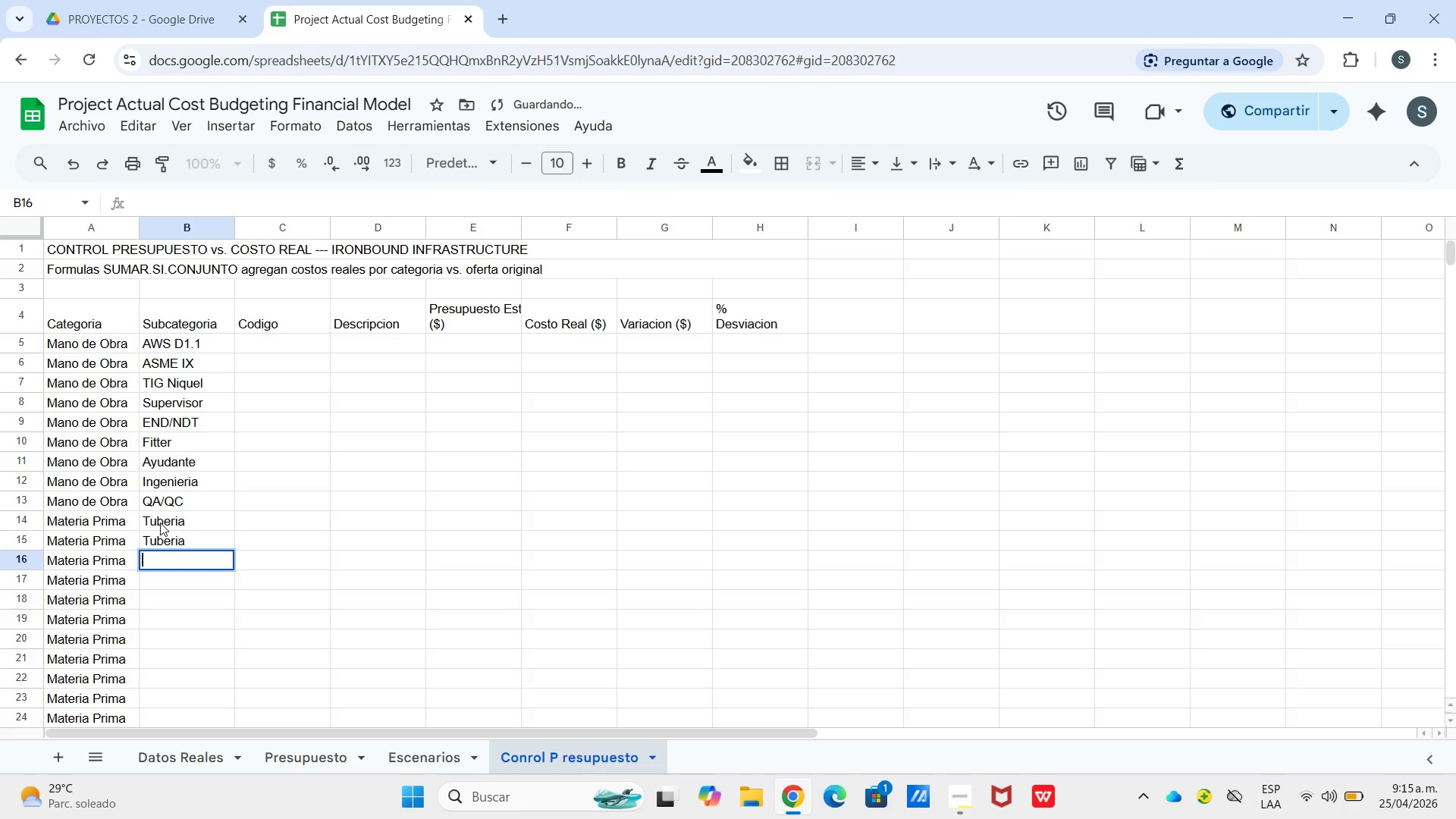 
key(Enter)
 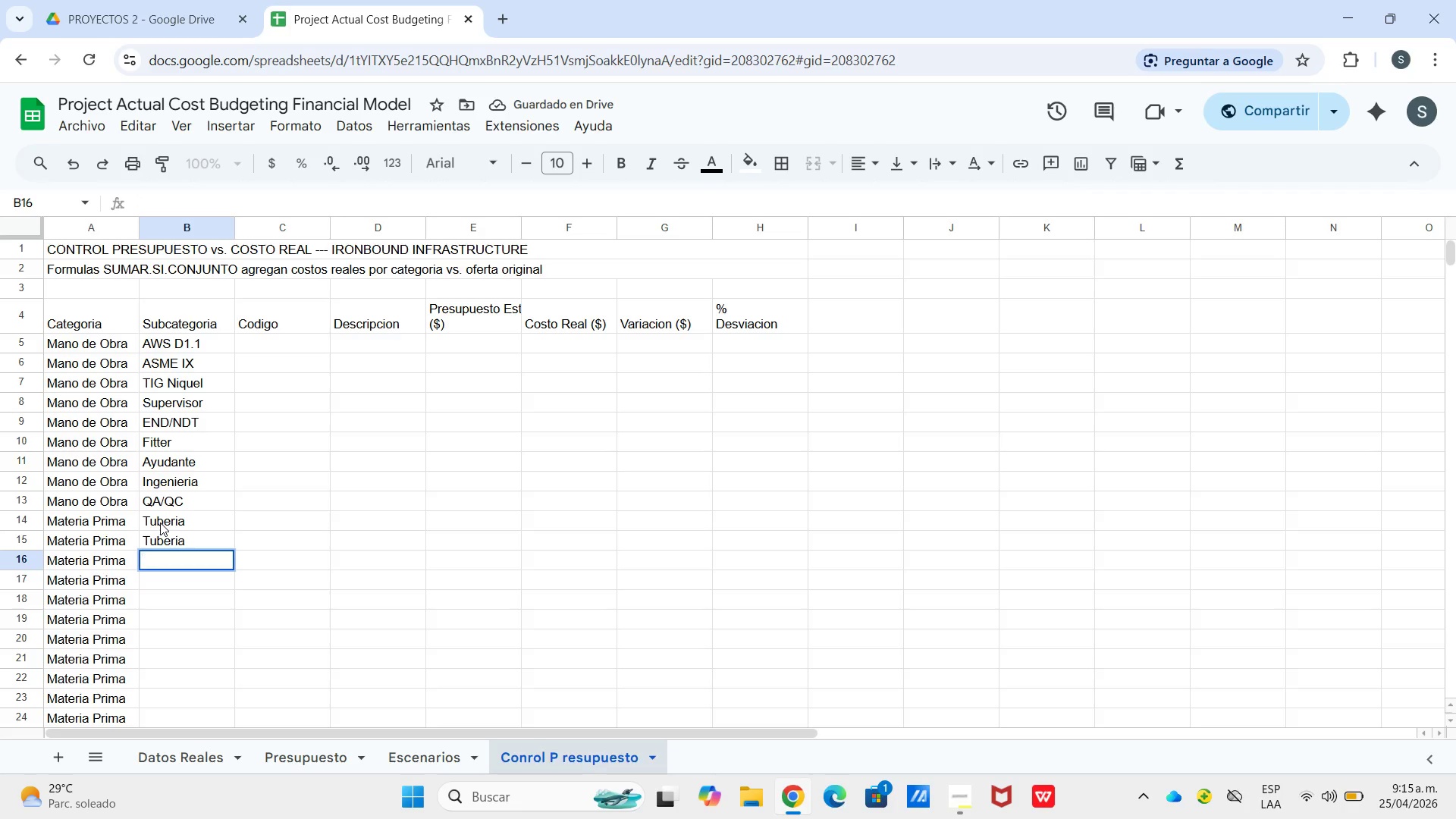 
wait(6.49)
 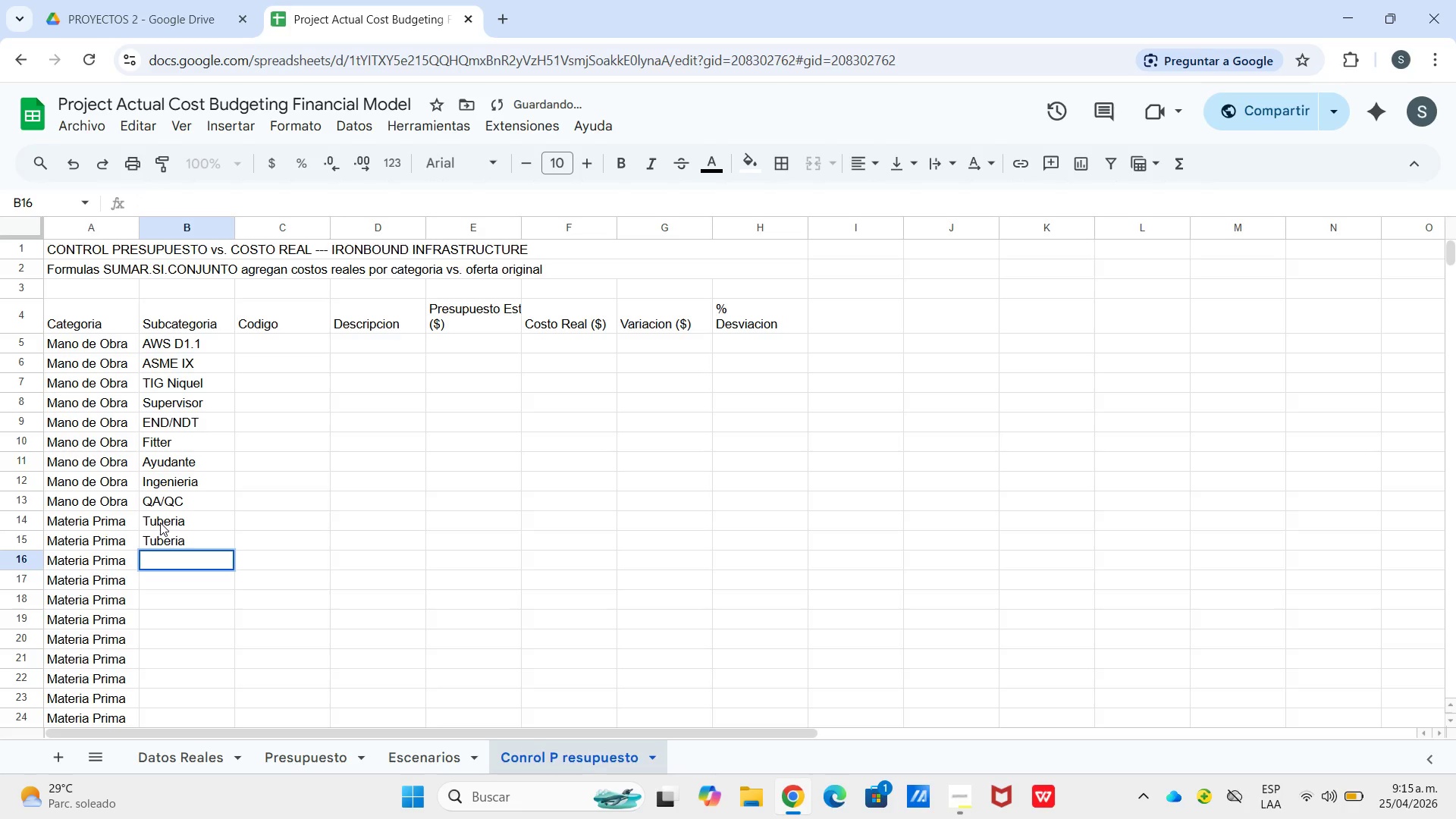 
type(Tuberia)
 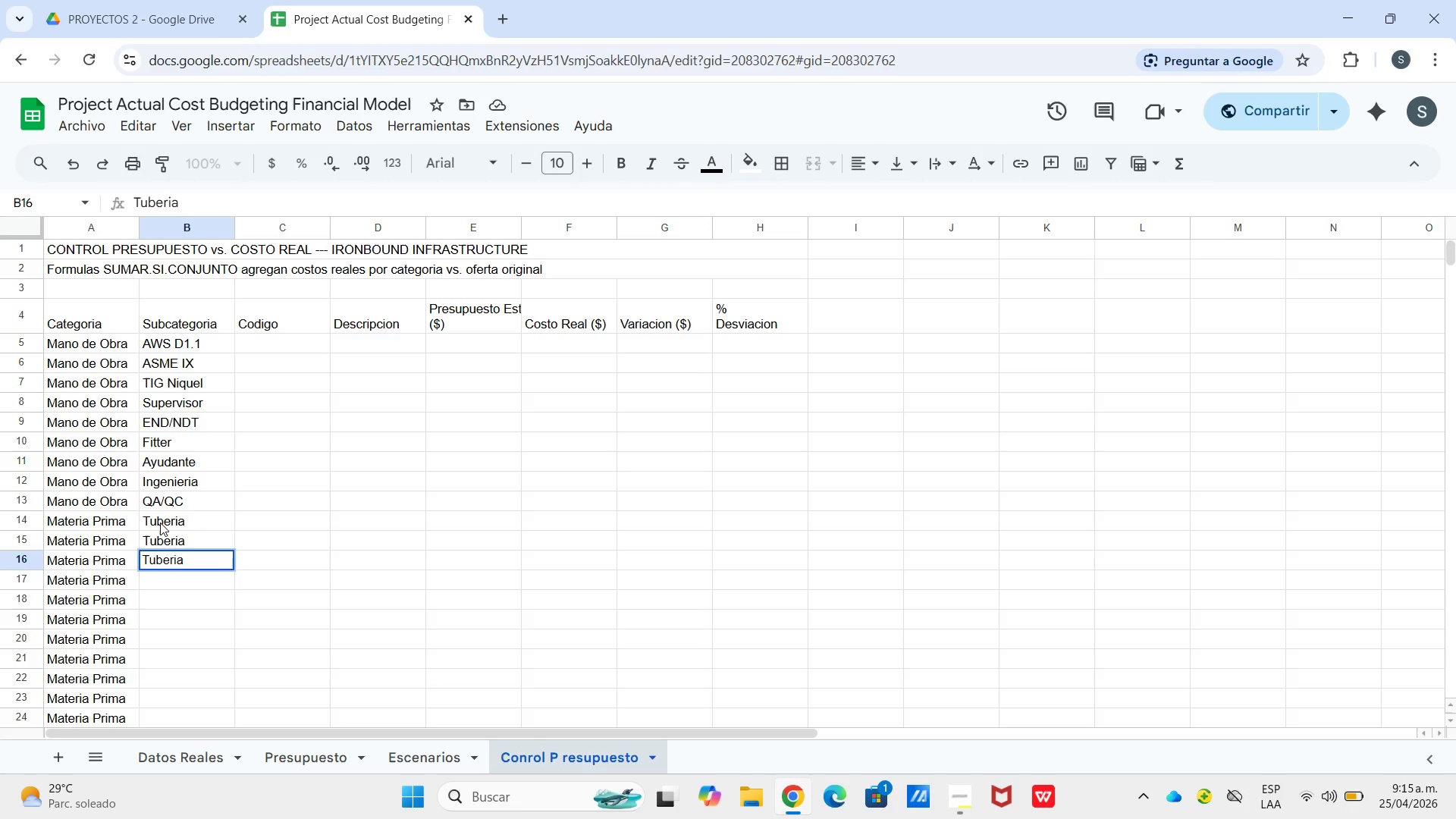 
hold_key(key=Enter, duration=0.31)
 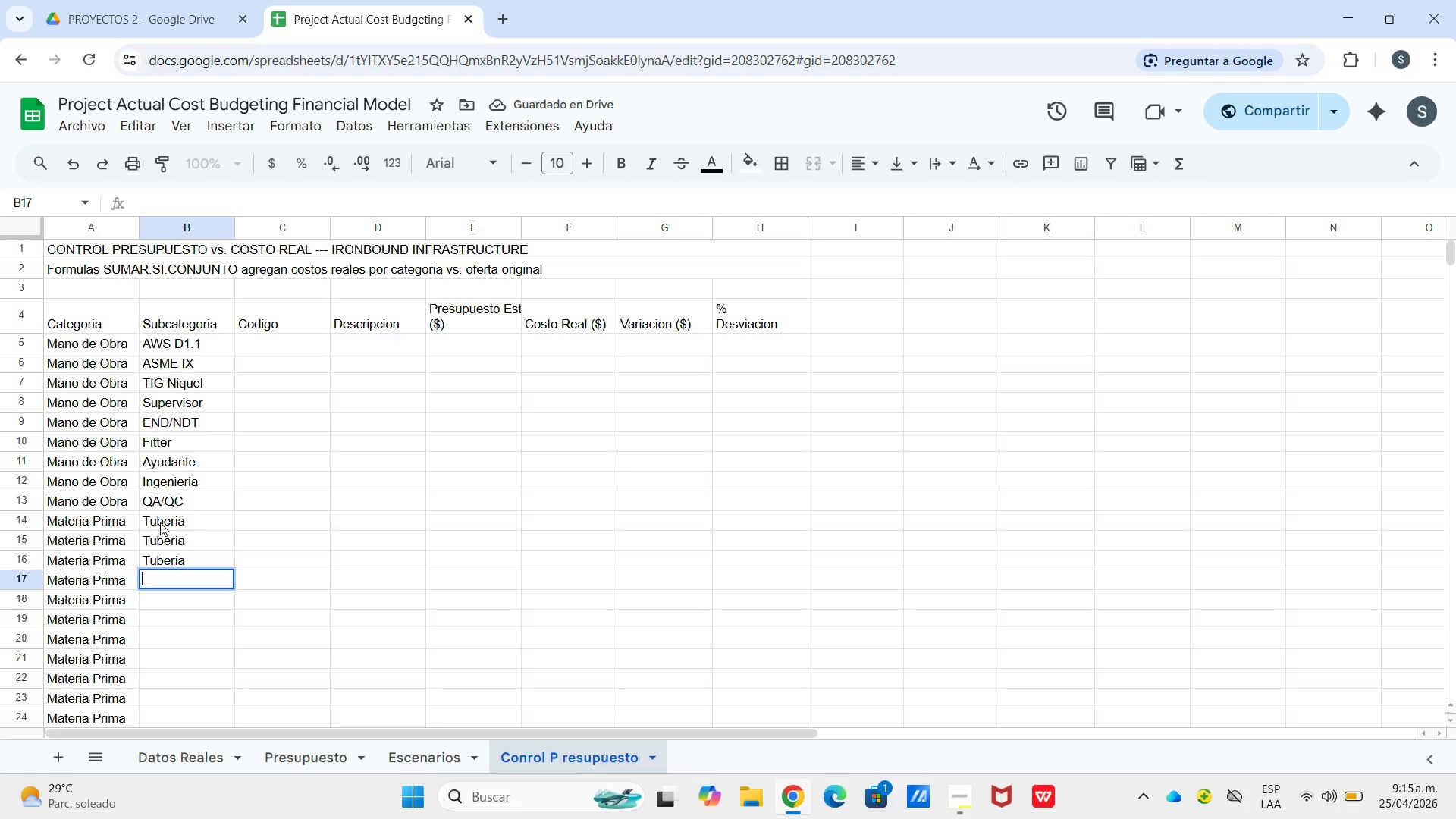 
wait(5.92)
 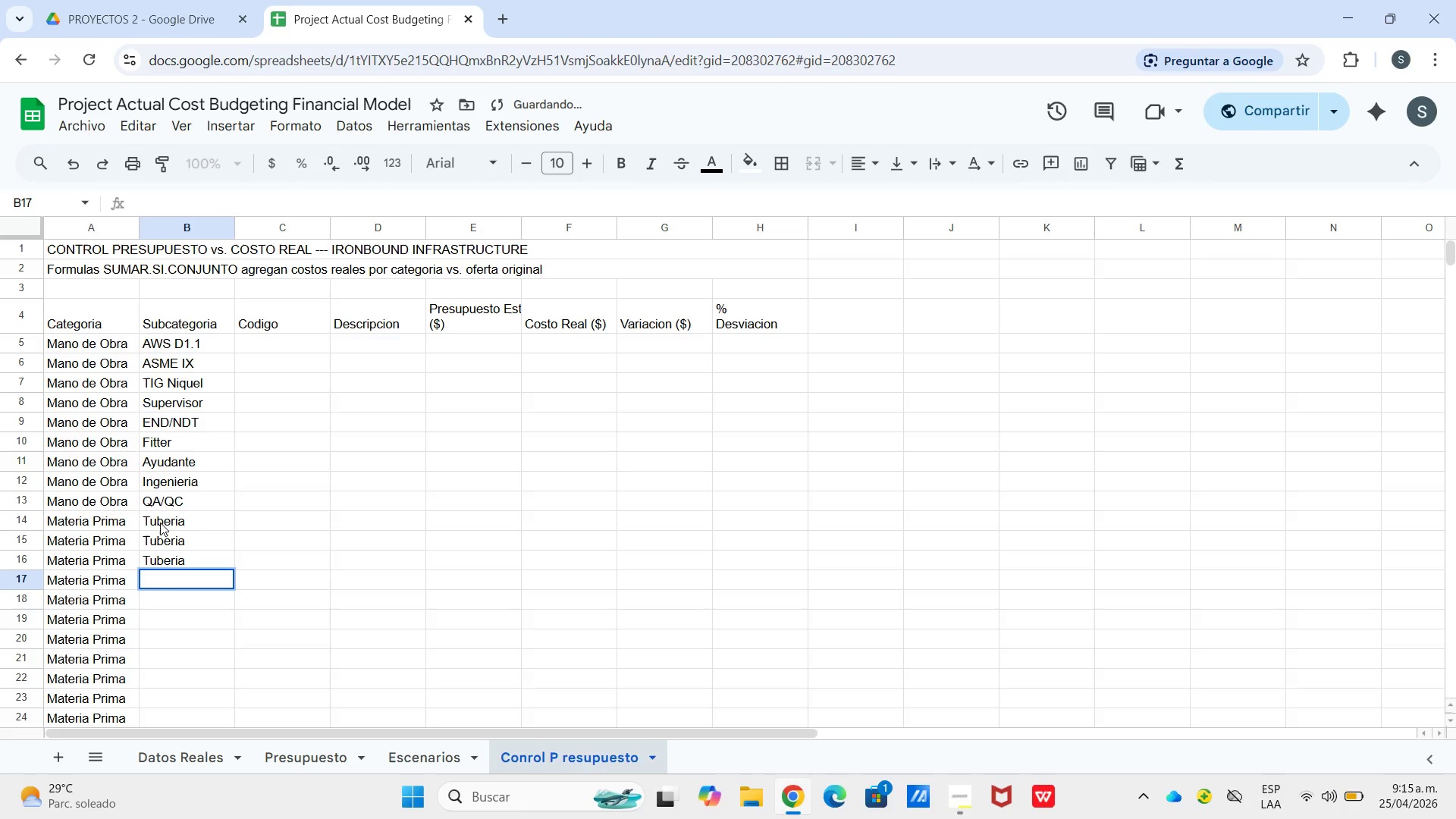 
type(Tuberia)
 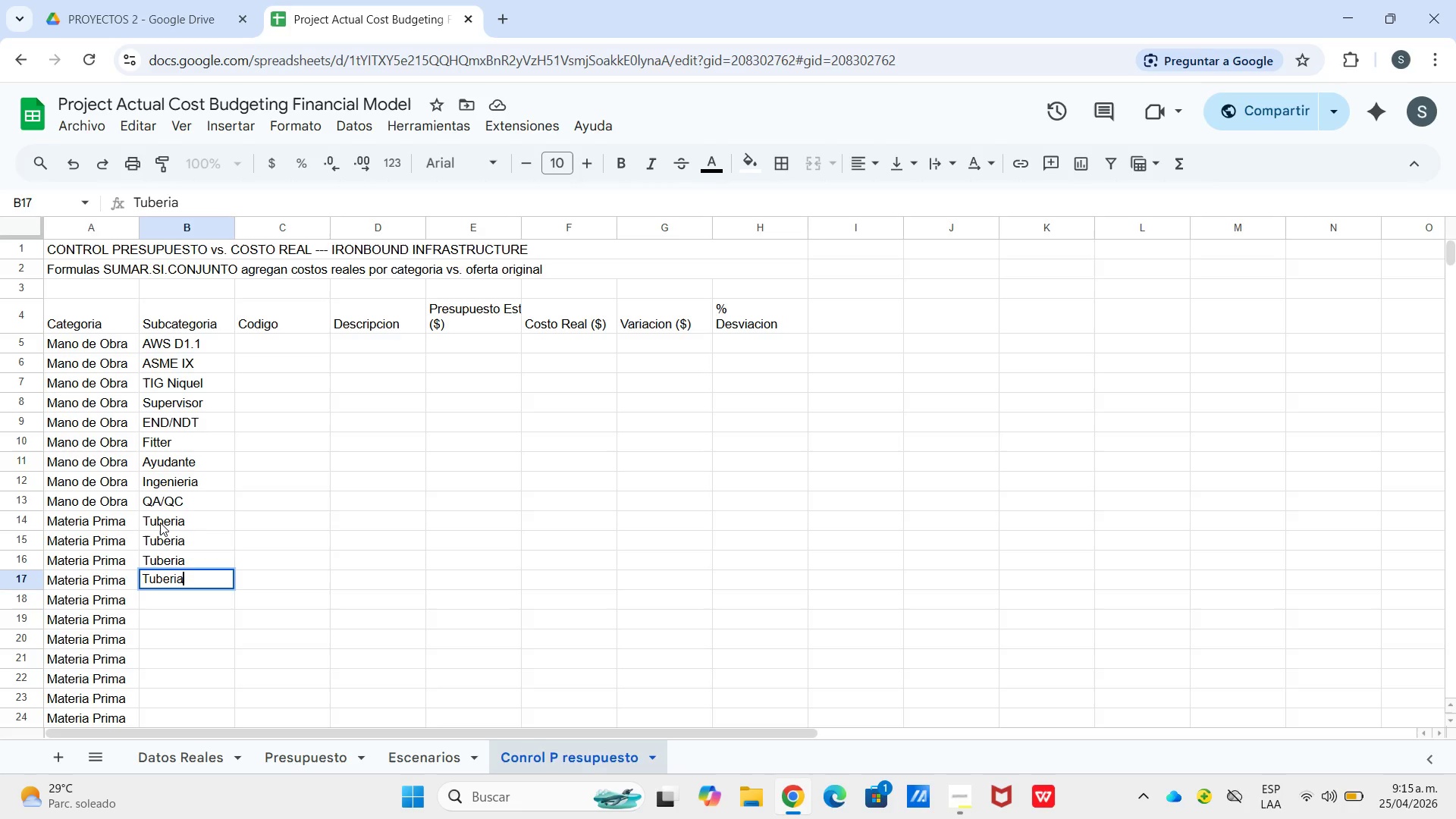 
key(Enter)
 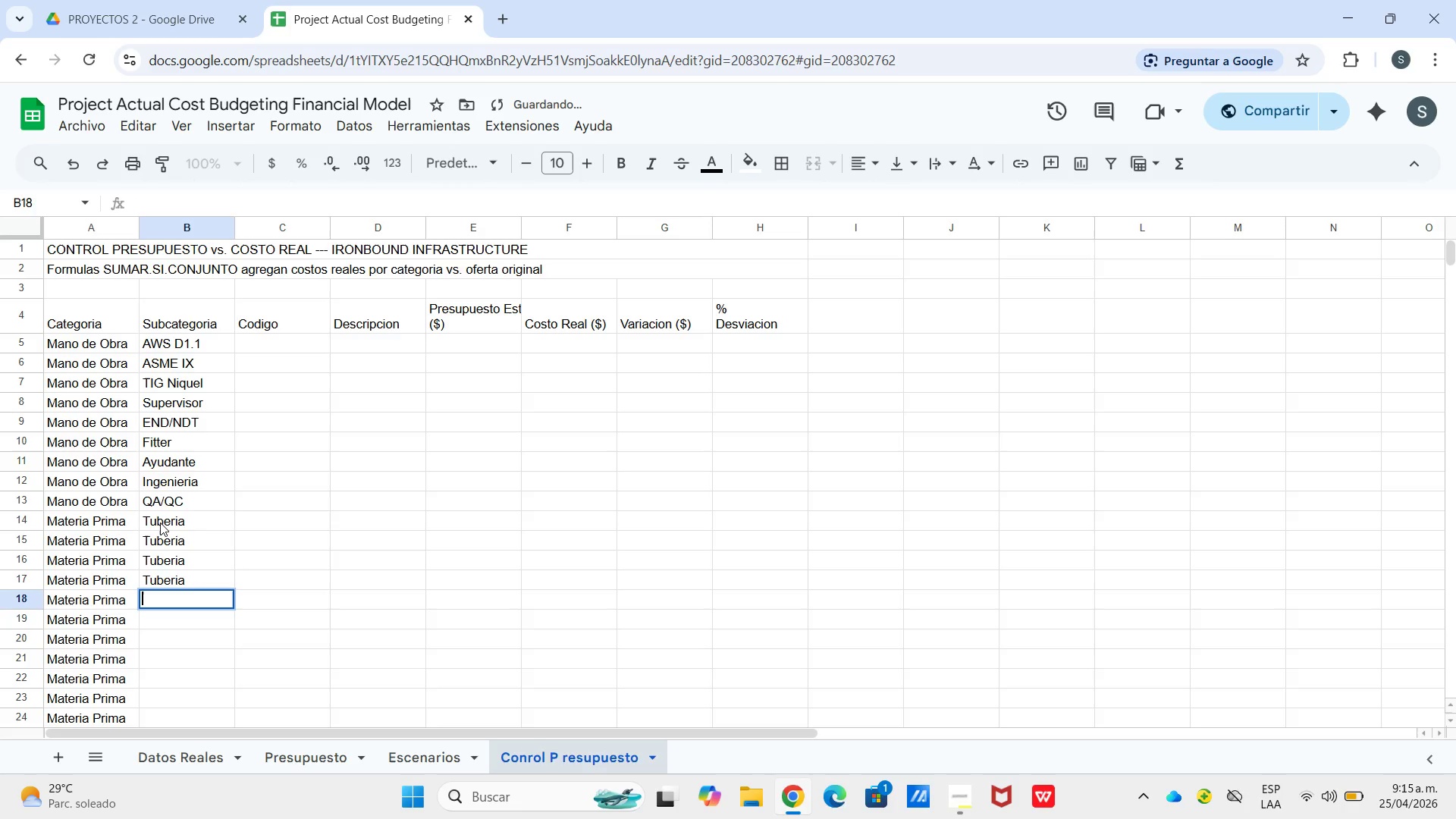 
key(Enter)
 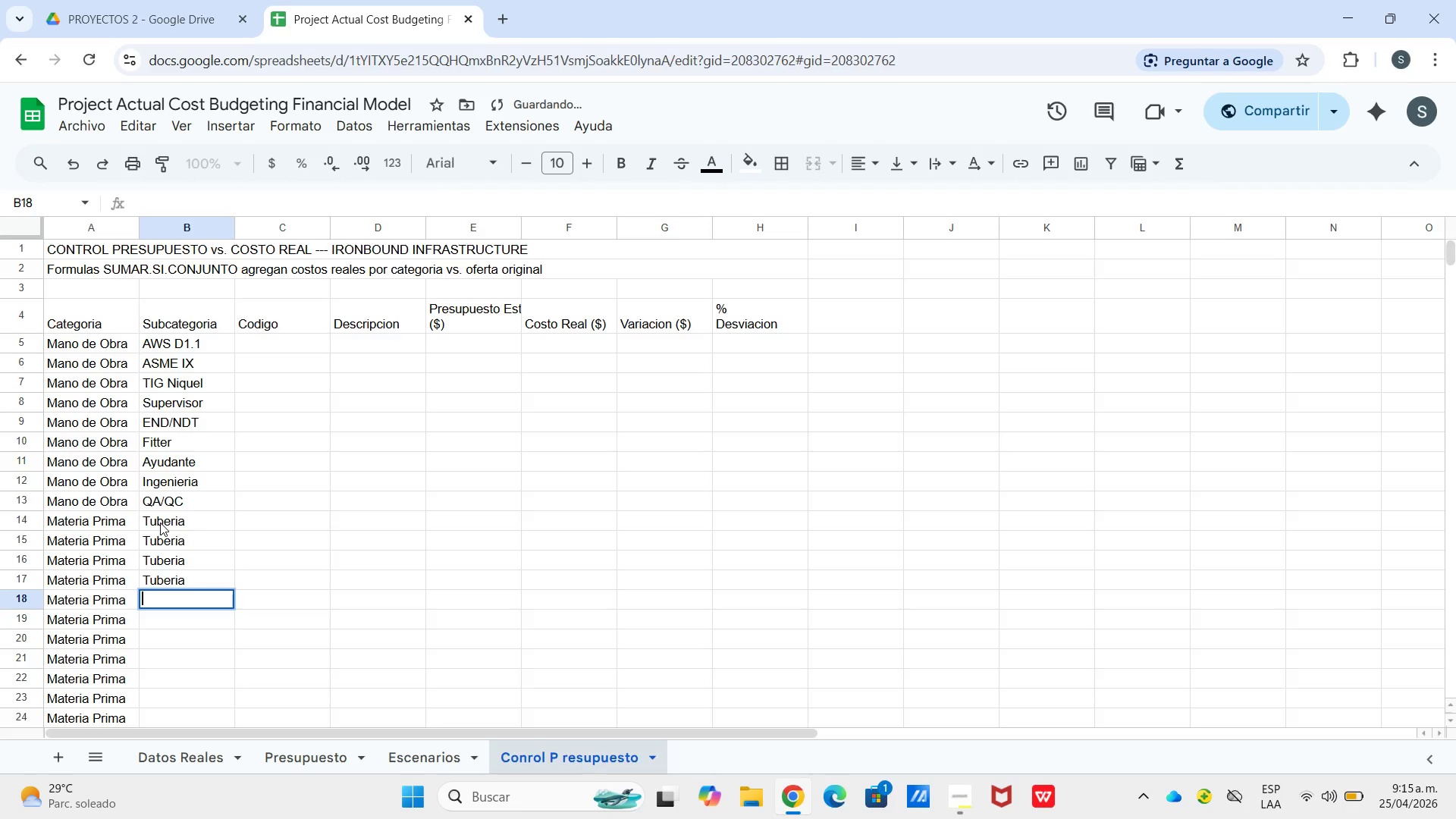 
type(Placa)
 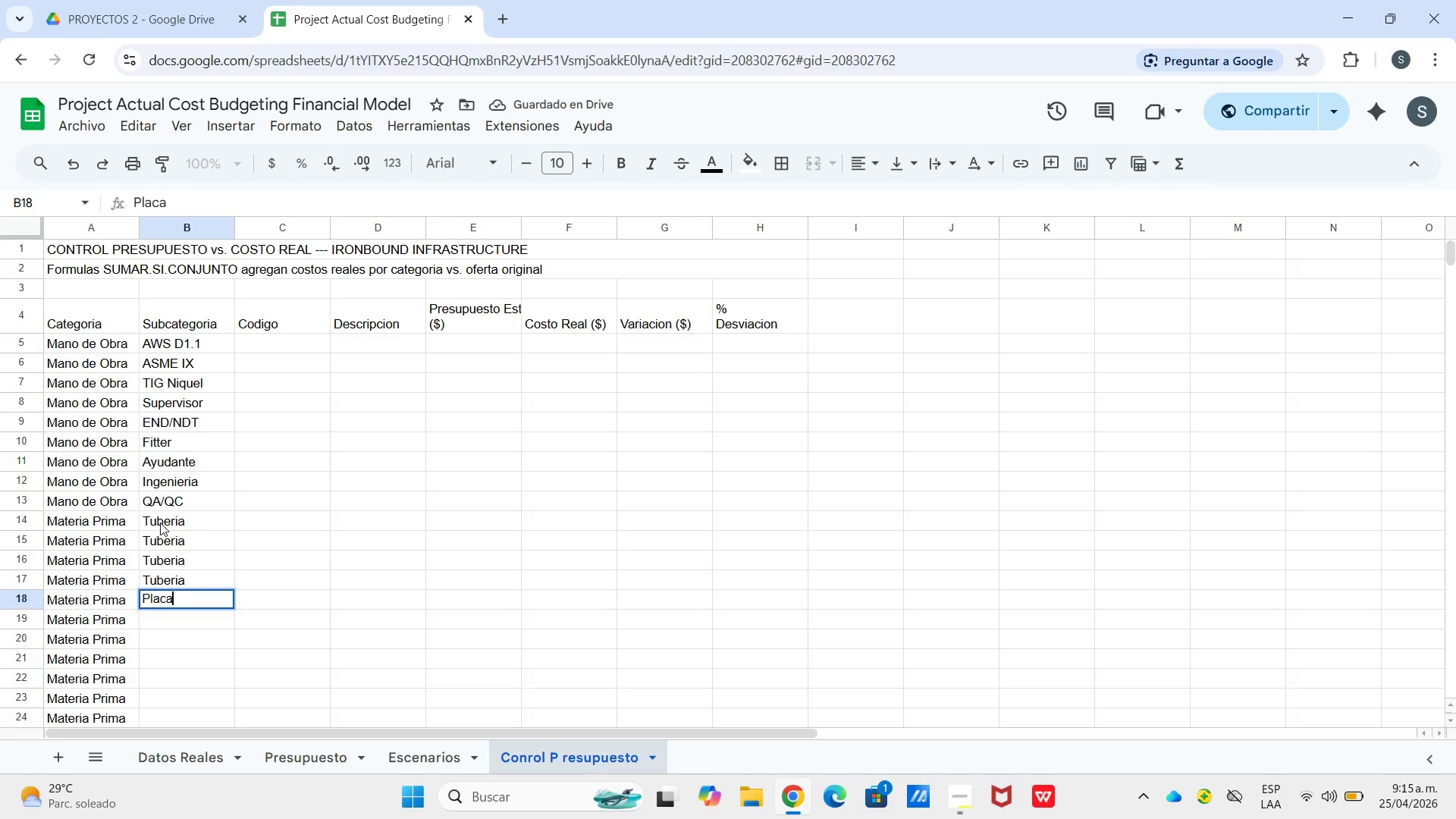 
key(Enter)
 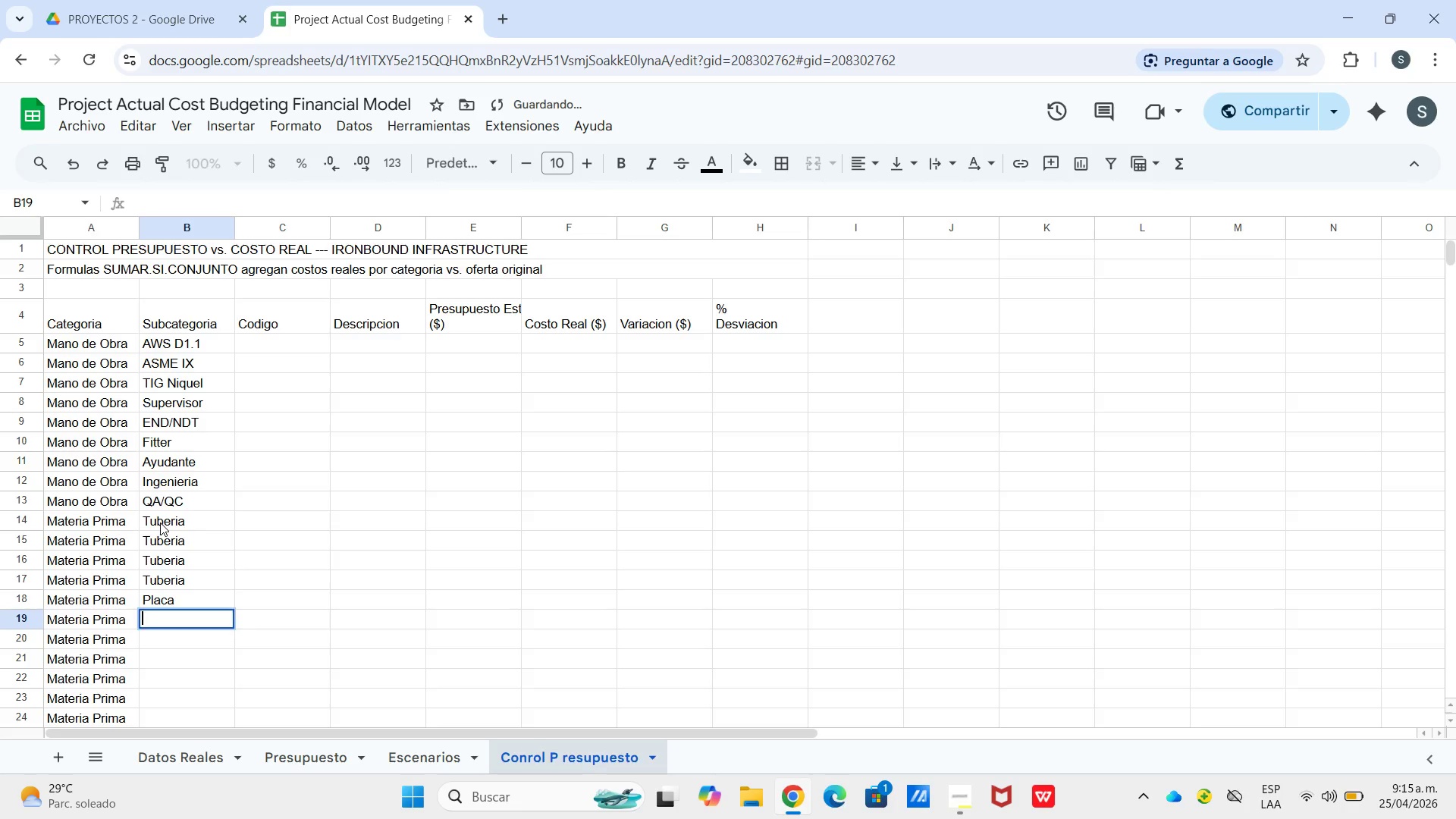 
key(Enter)
 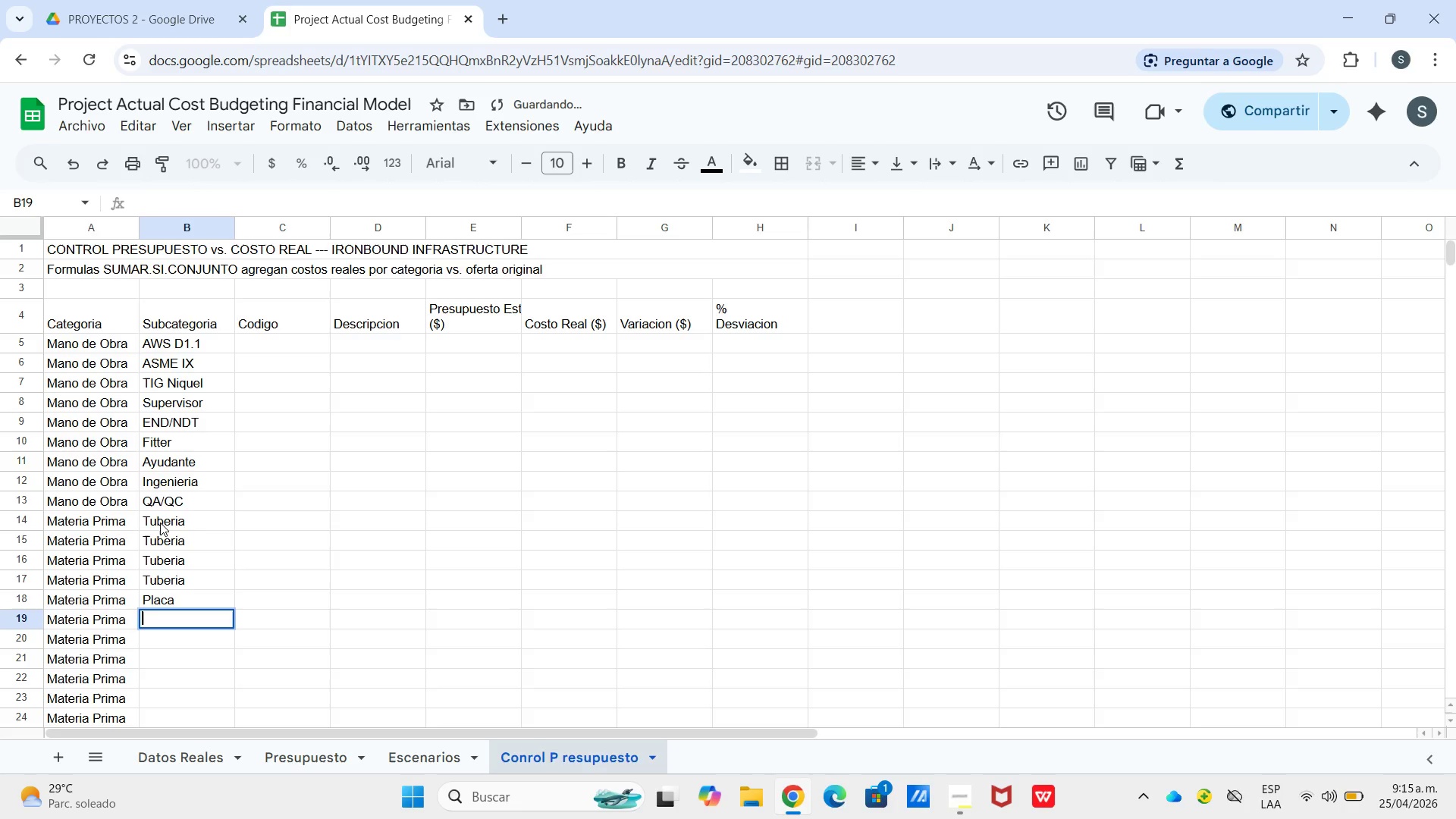 
type(Placa)
 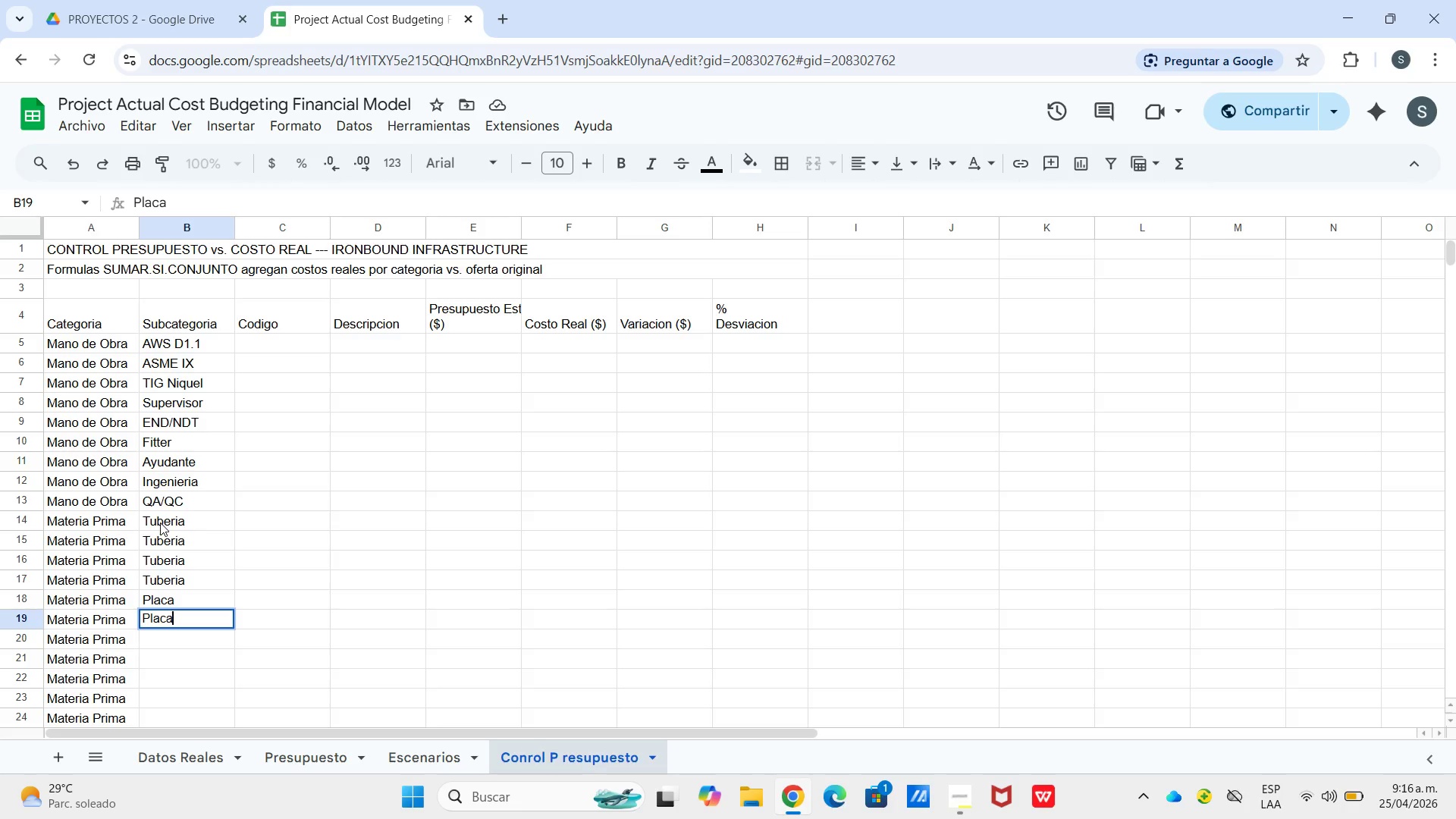 
key(Enter)
 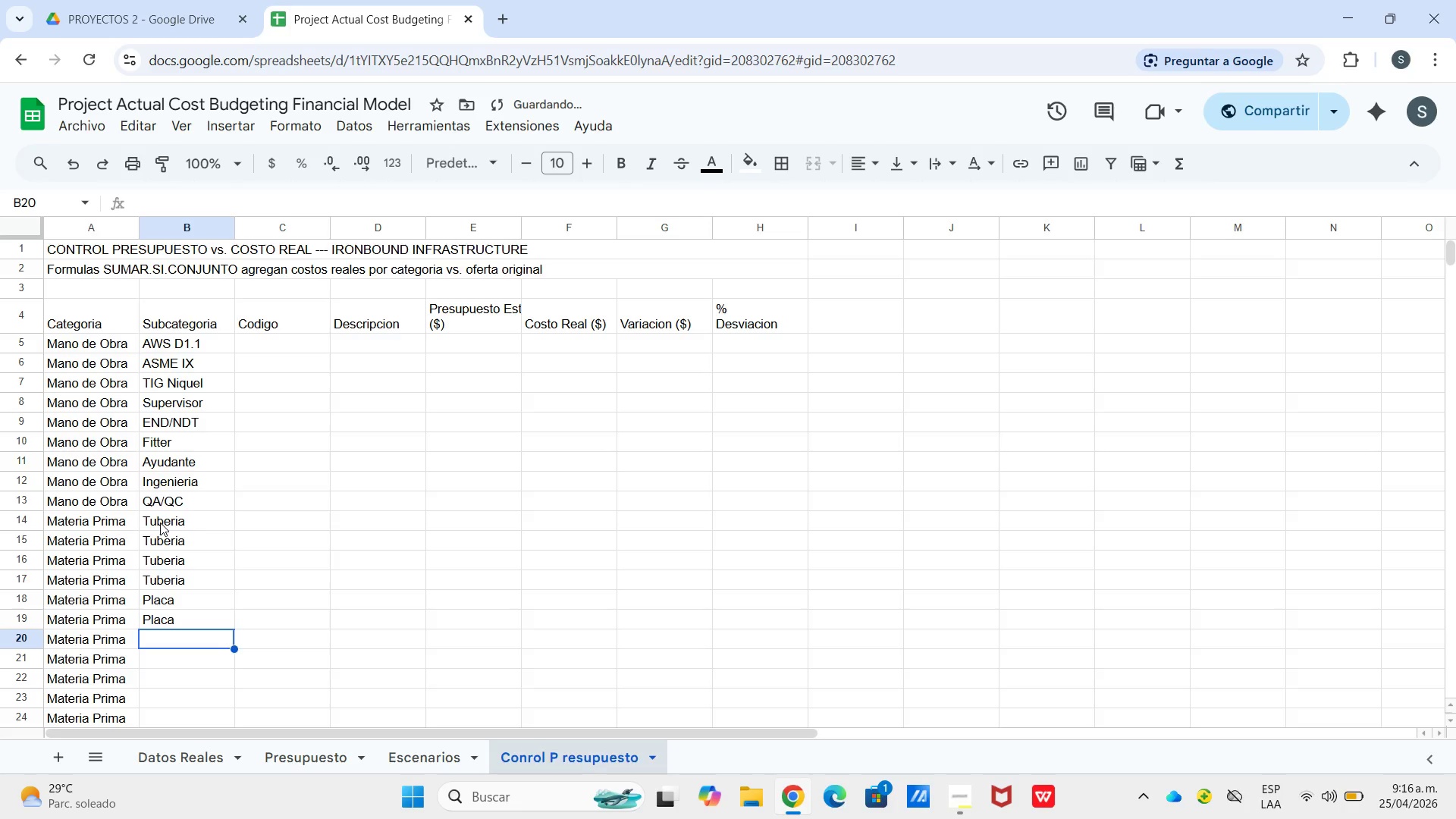 
type(Placa)
 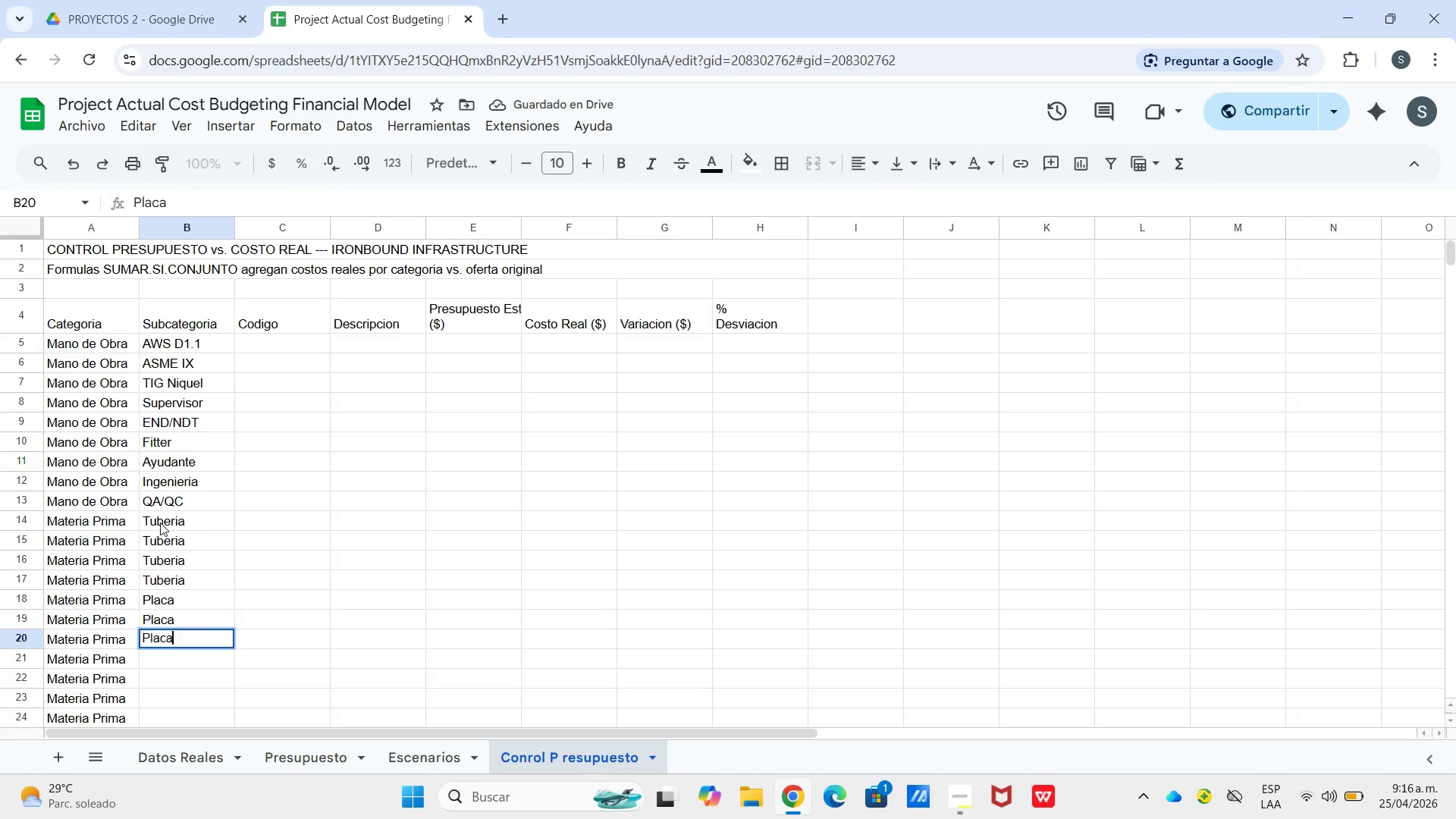 
key(Enter)
 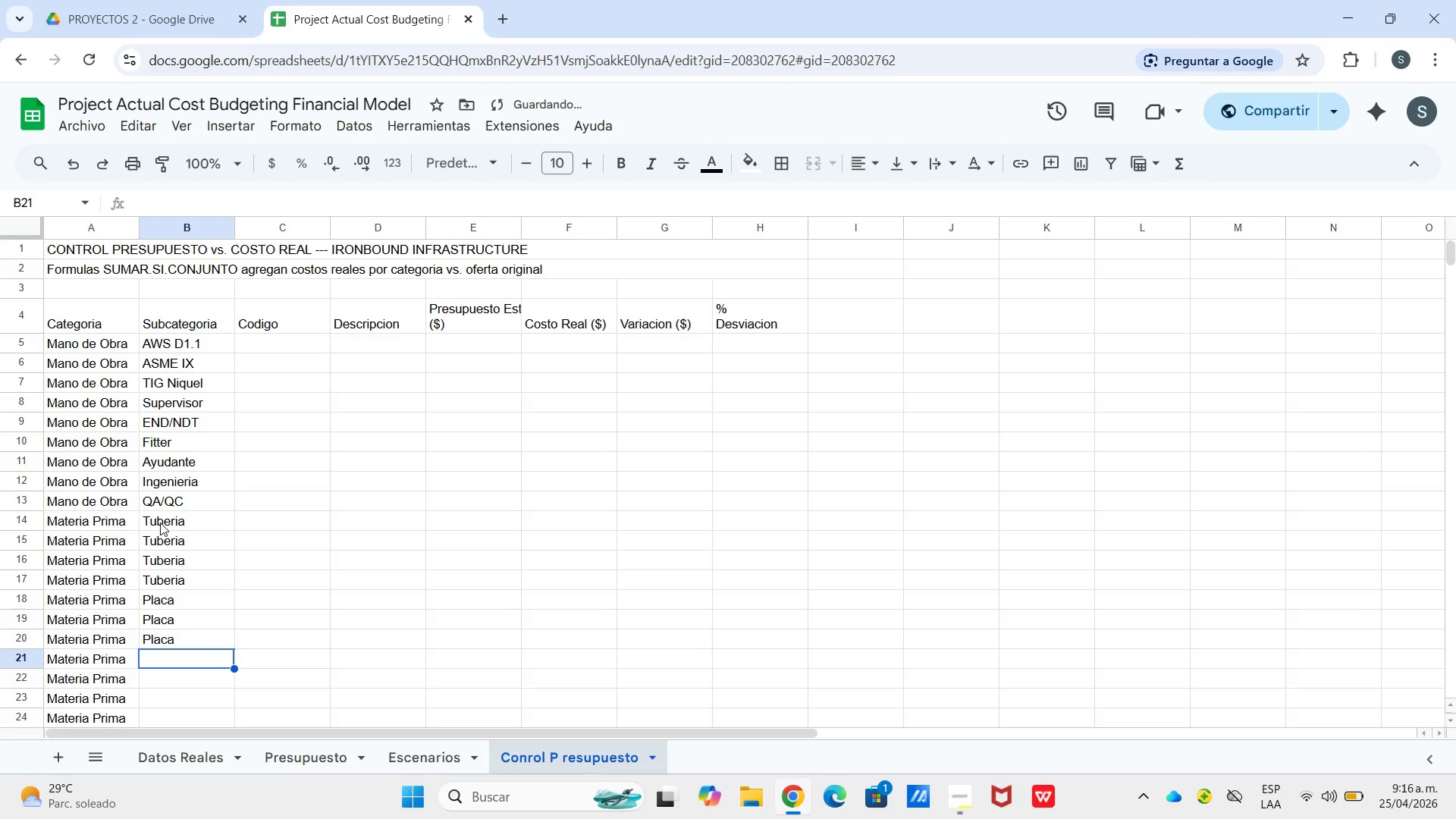 
type(Niquel)
 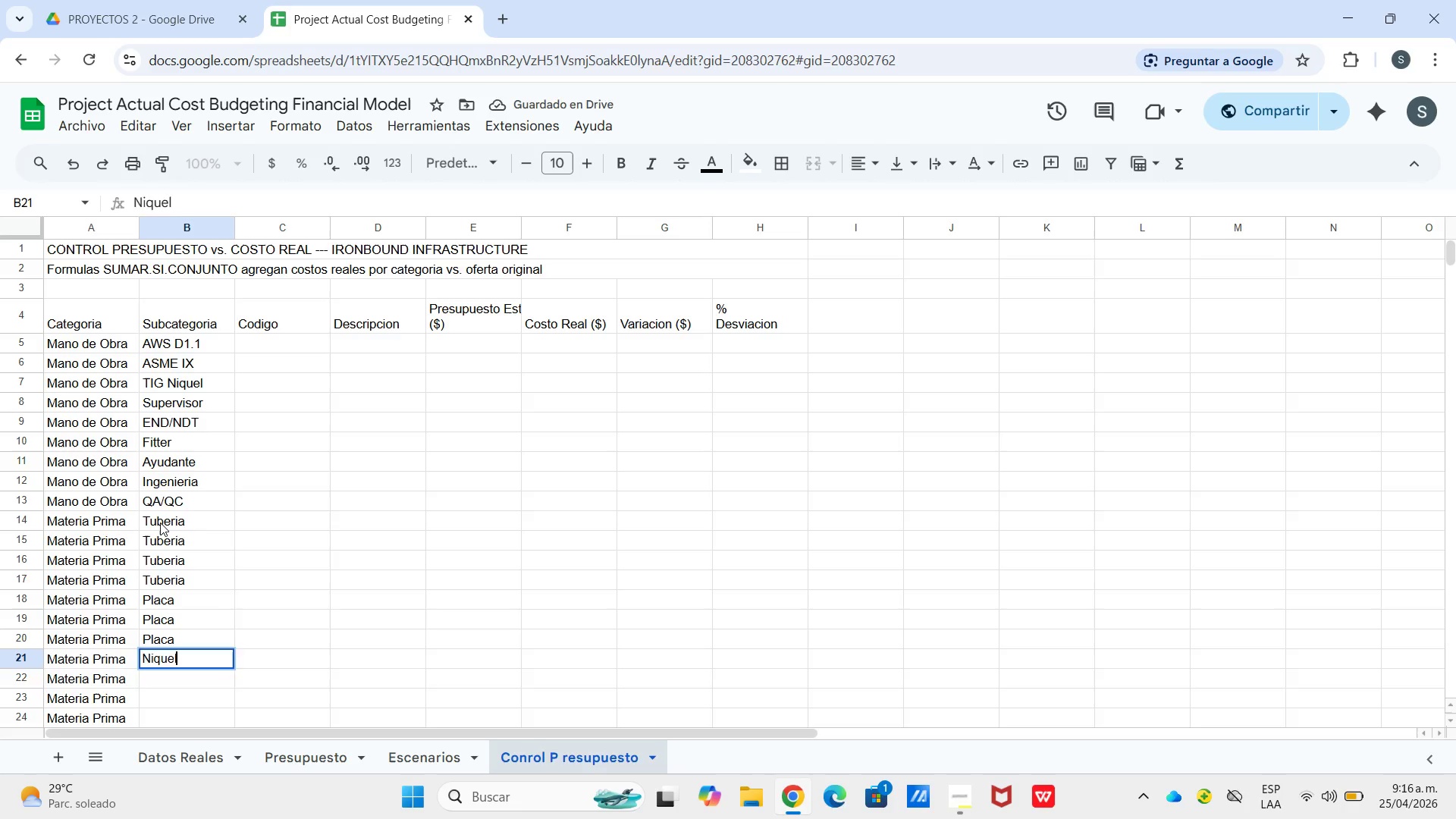 
key(Enter)
 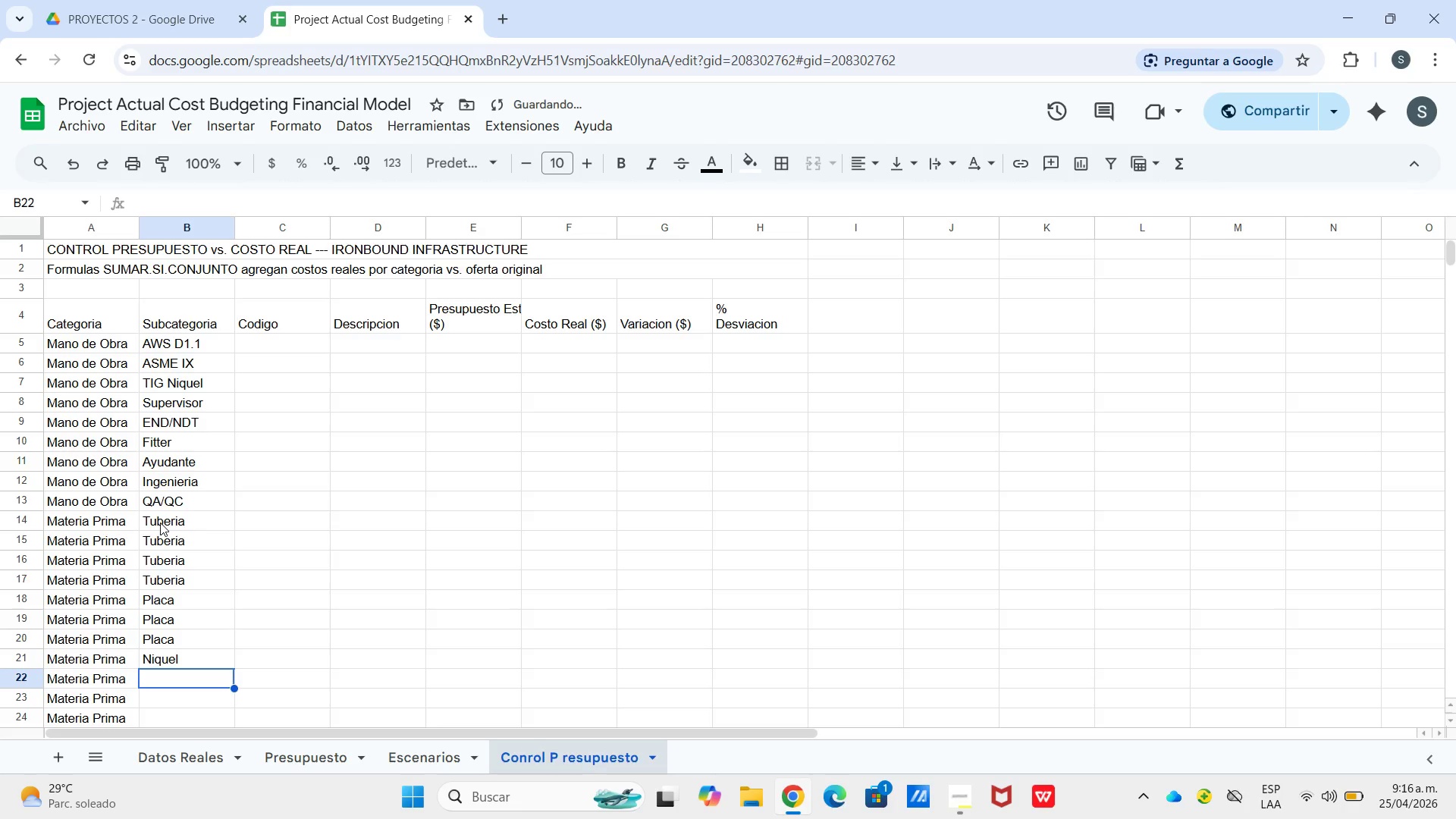 
type(Ni/)
key(Backspace)
key(Backspace)
type(i)
 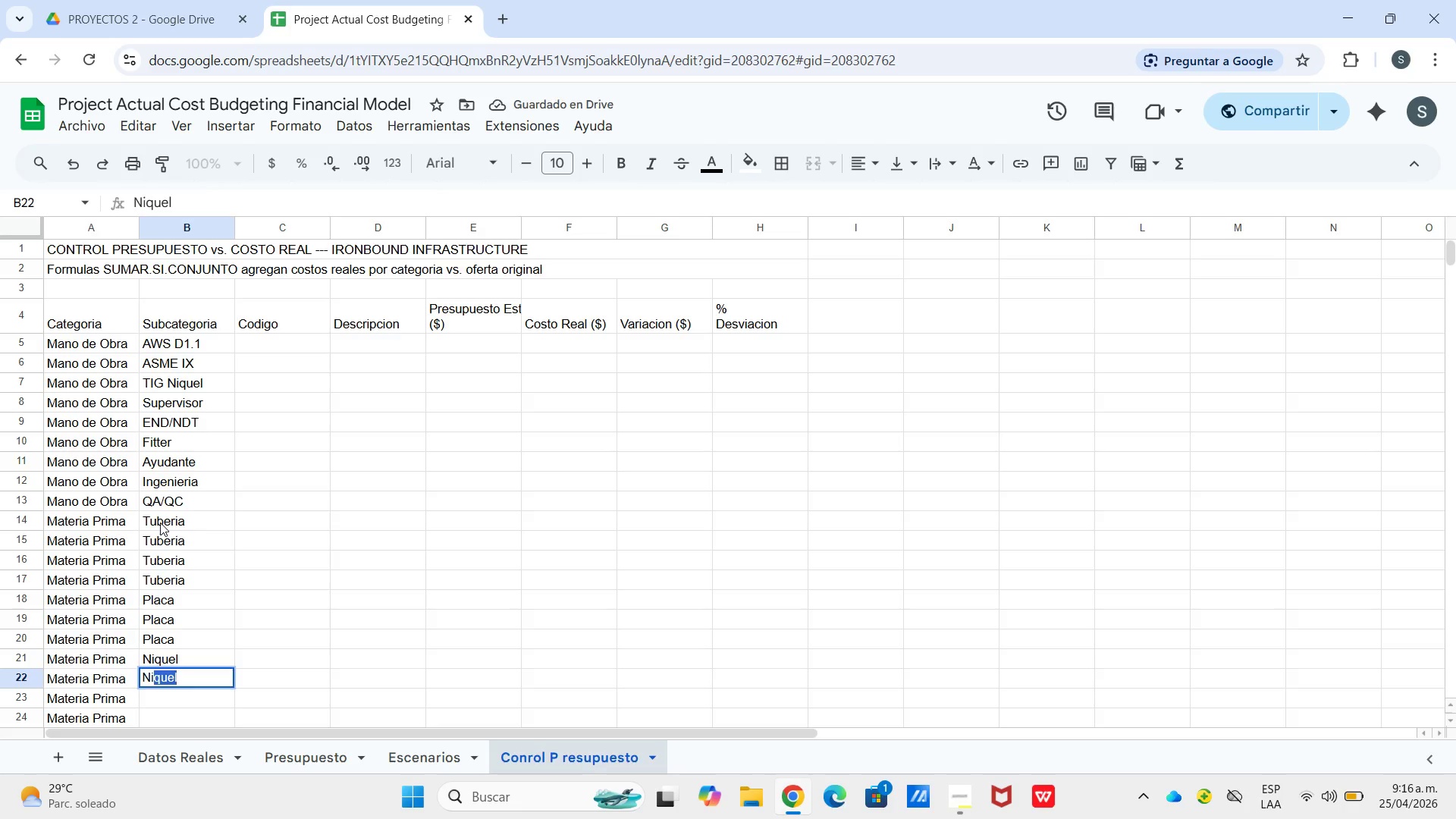 
key(Enter)
 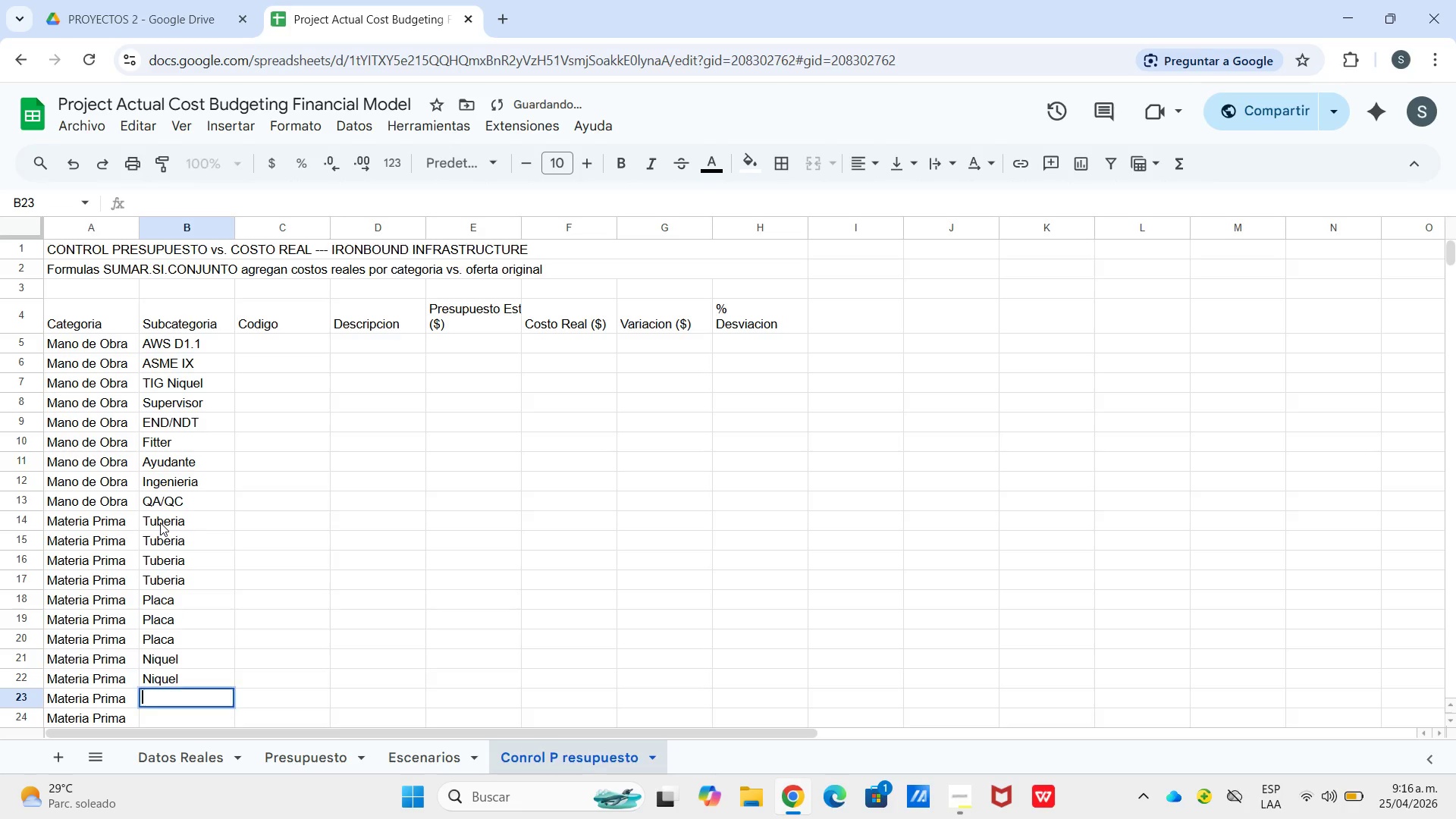 
key(Enter)
 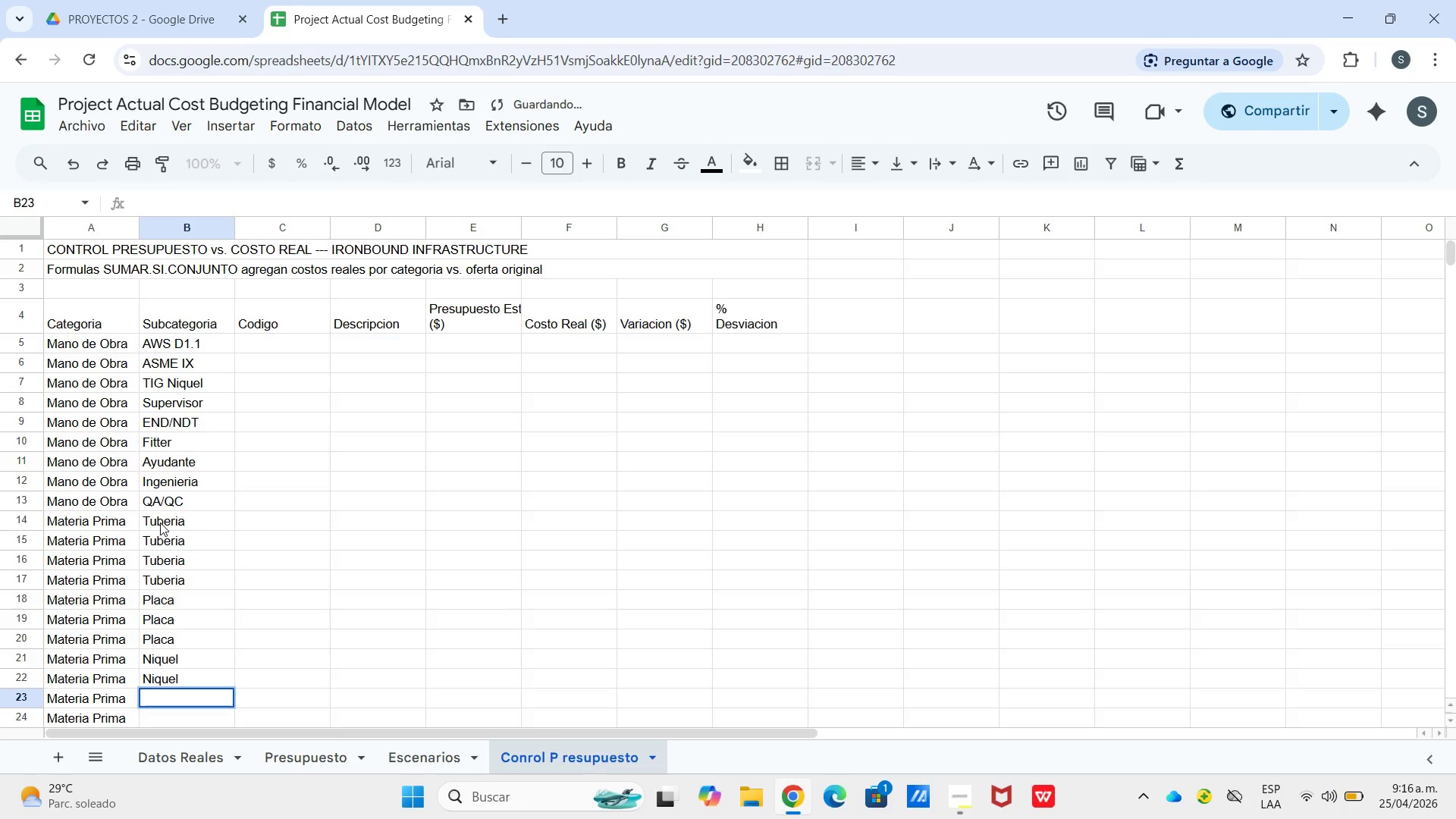 
type(Accesorios)
 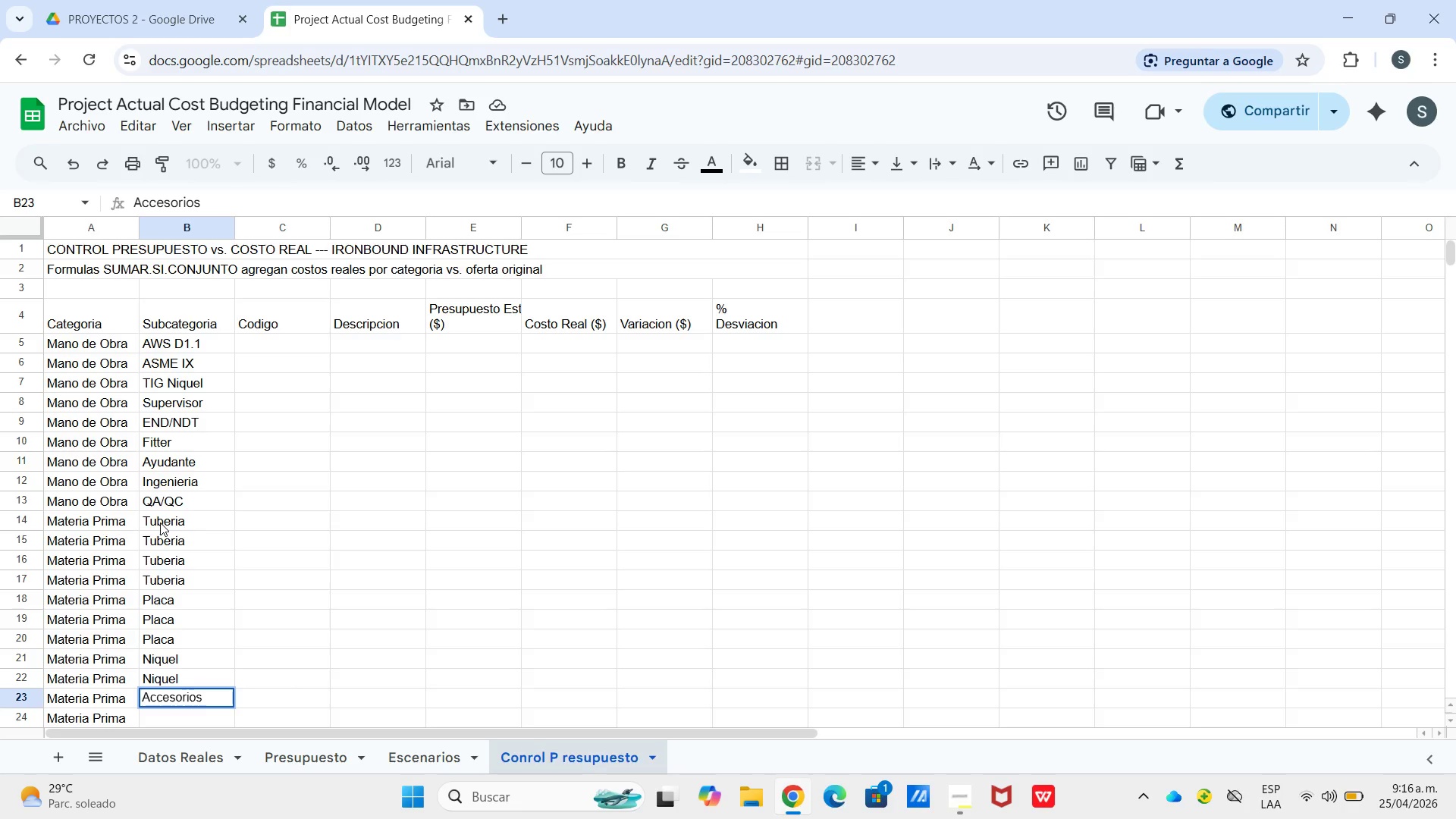 
key(Enter)
 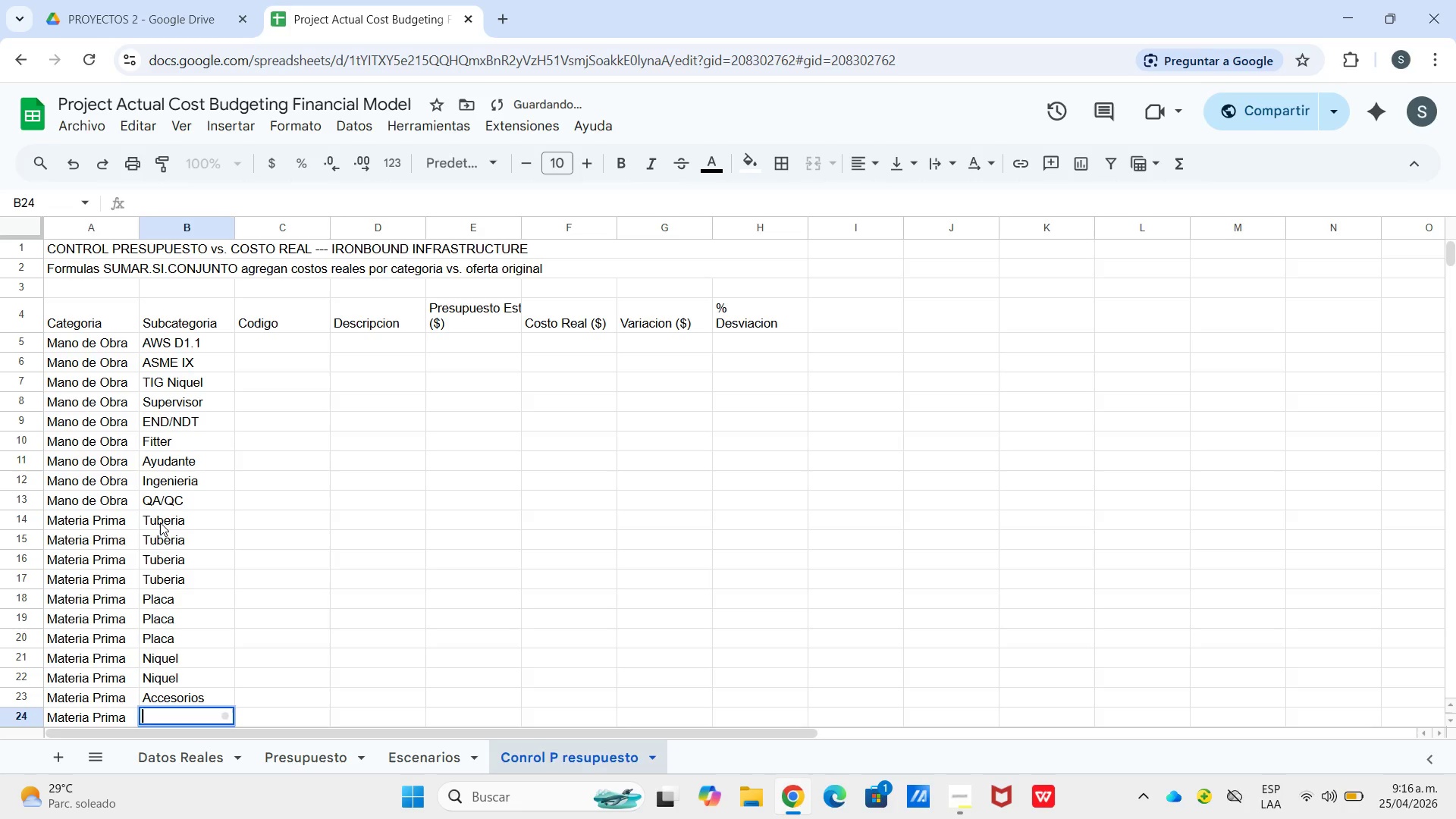 
key(Enter)
 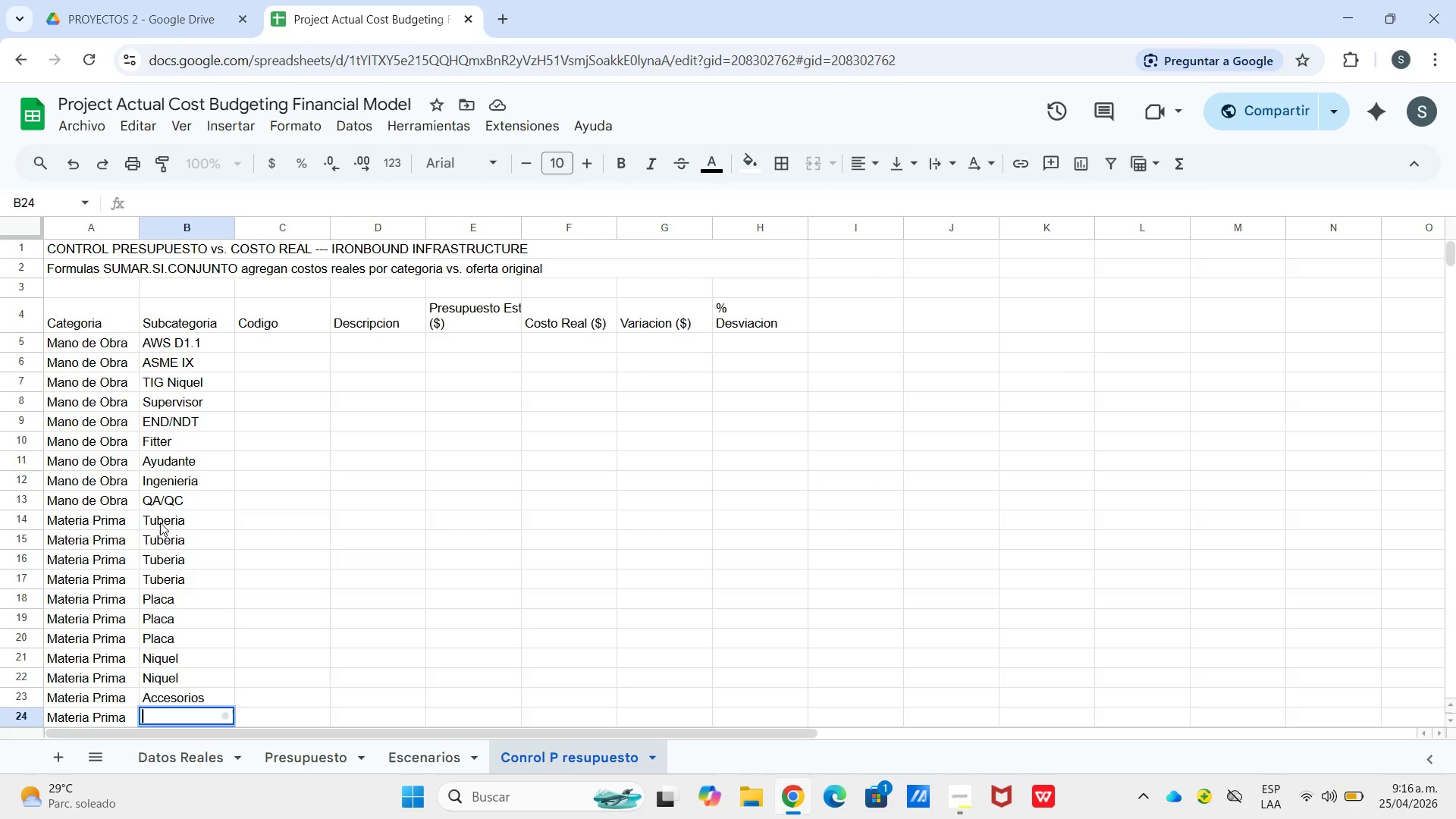 
wait(20.16)
 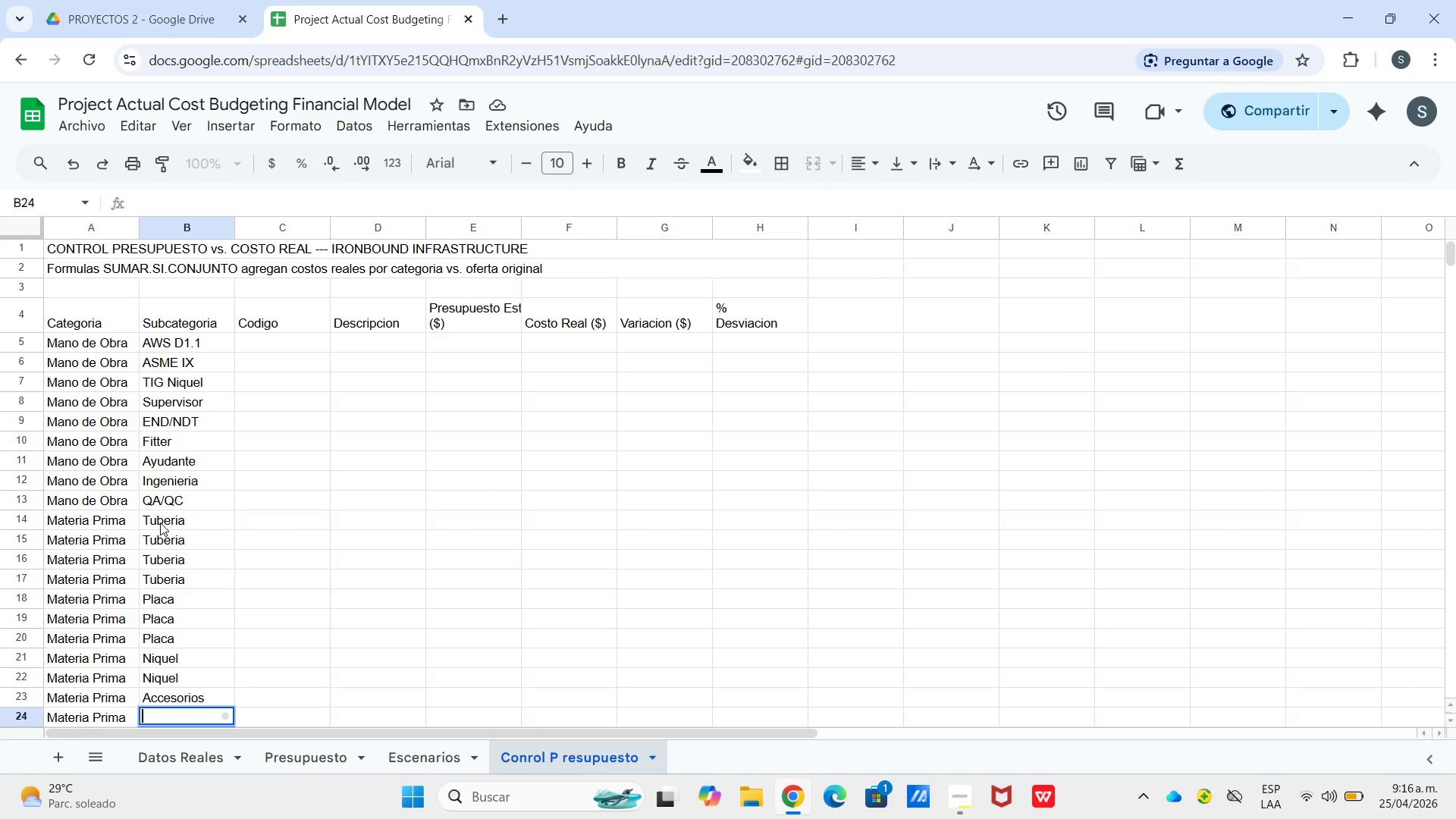 
type(Accesorios)
 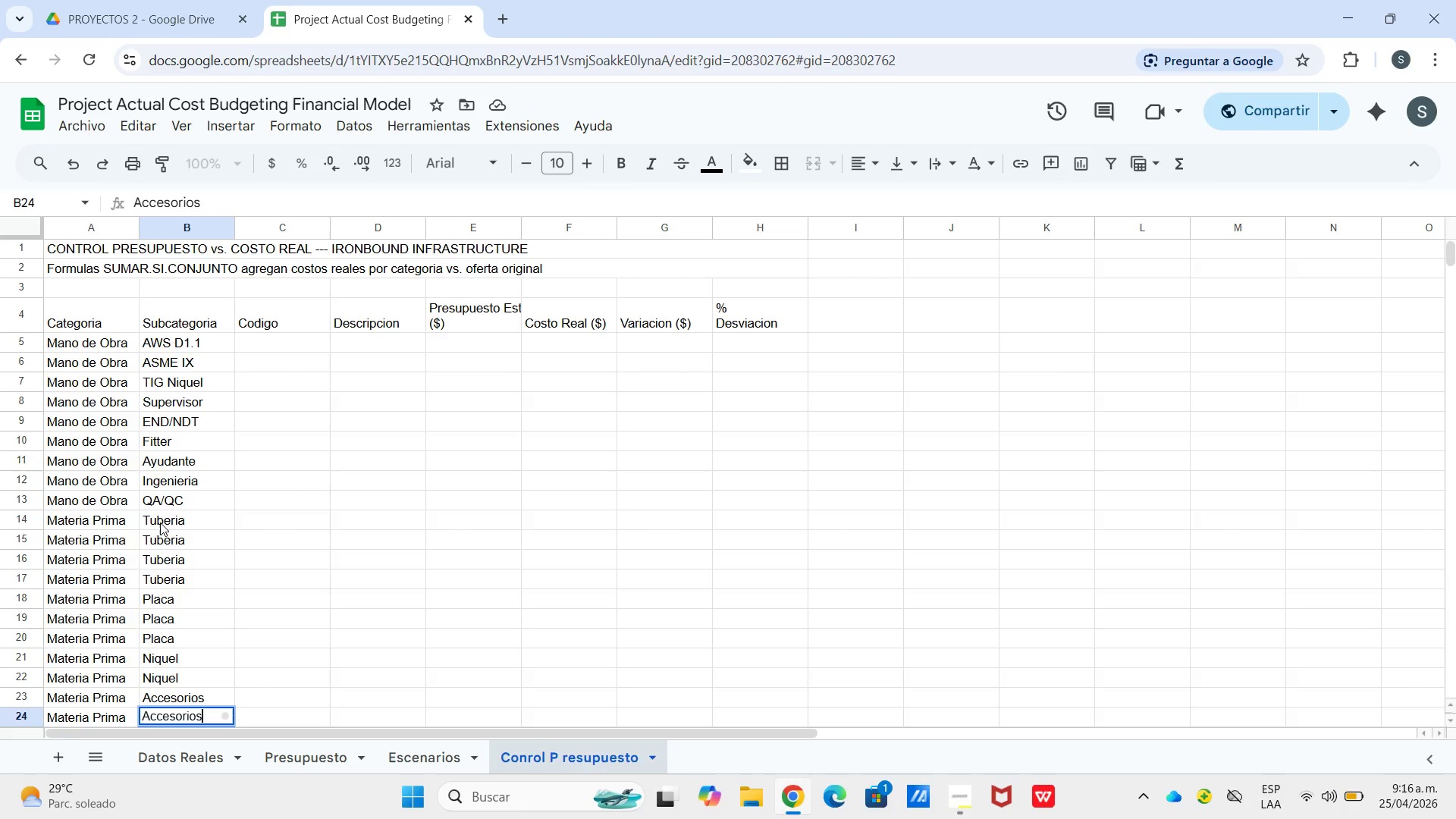 
wait(14.81)
 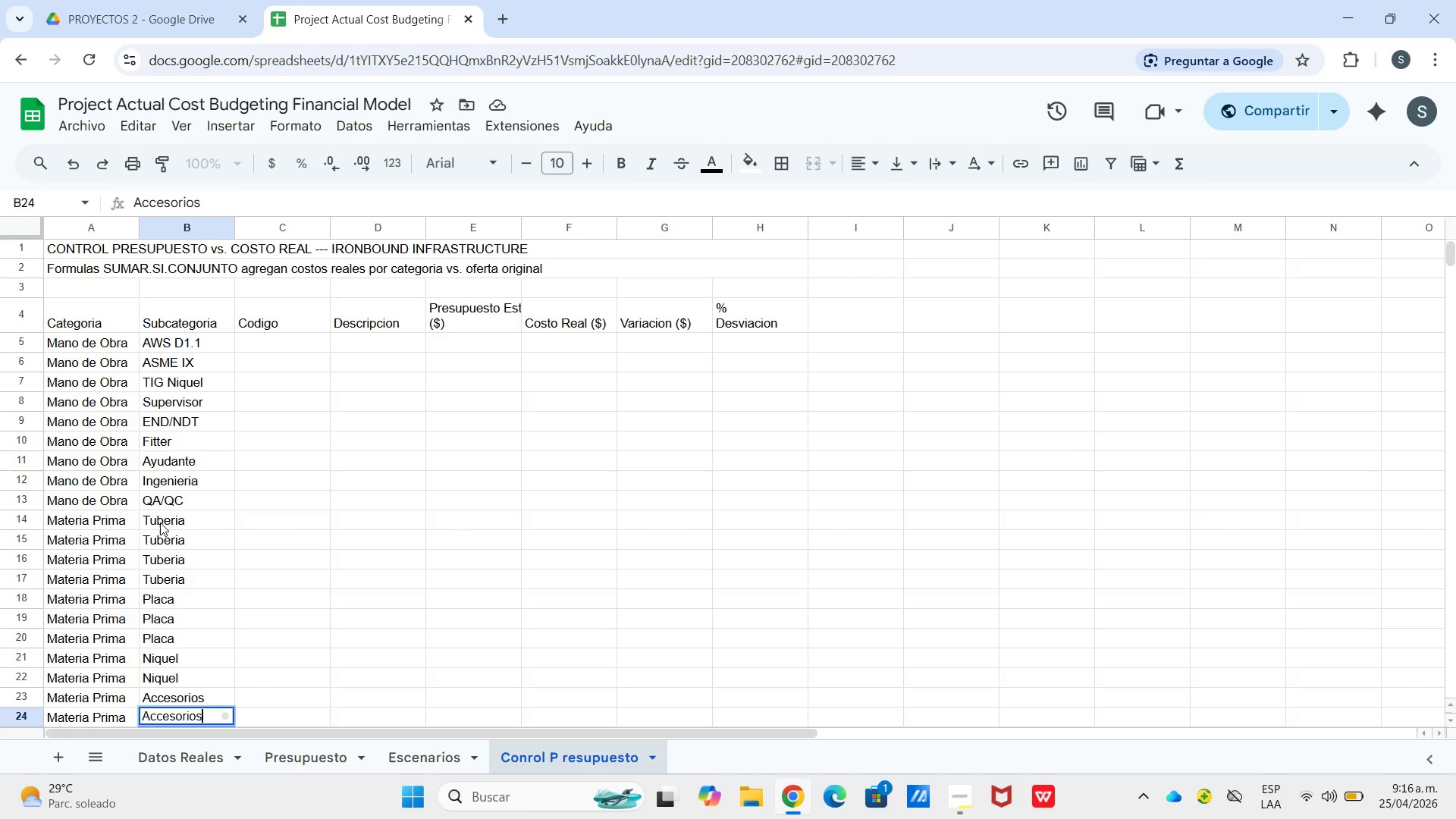 
double_click([293, 348])
 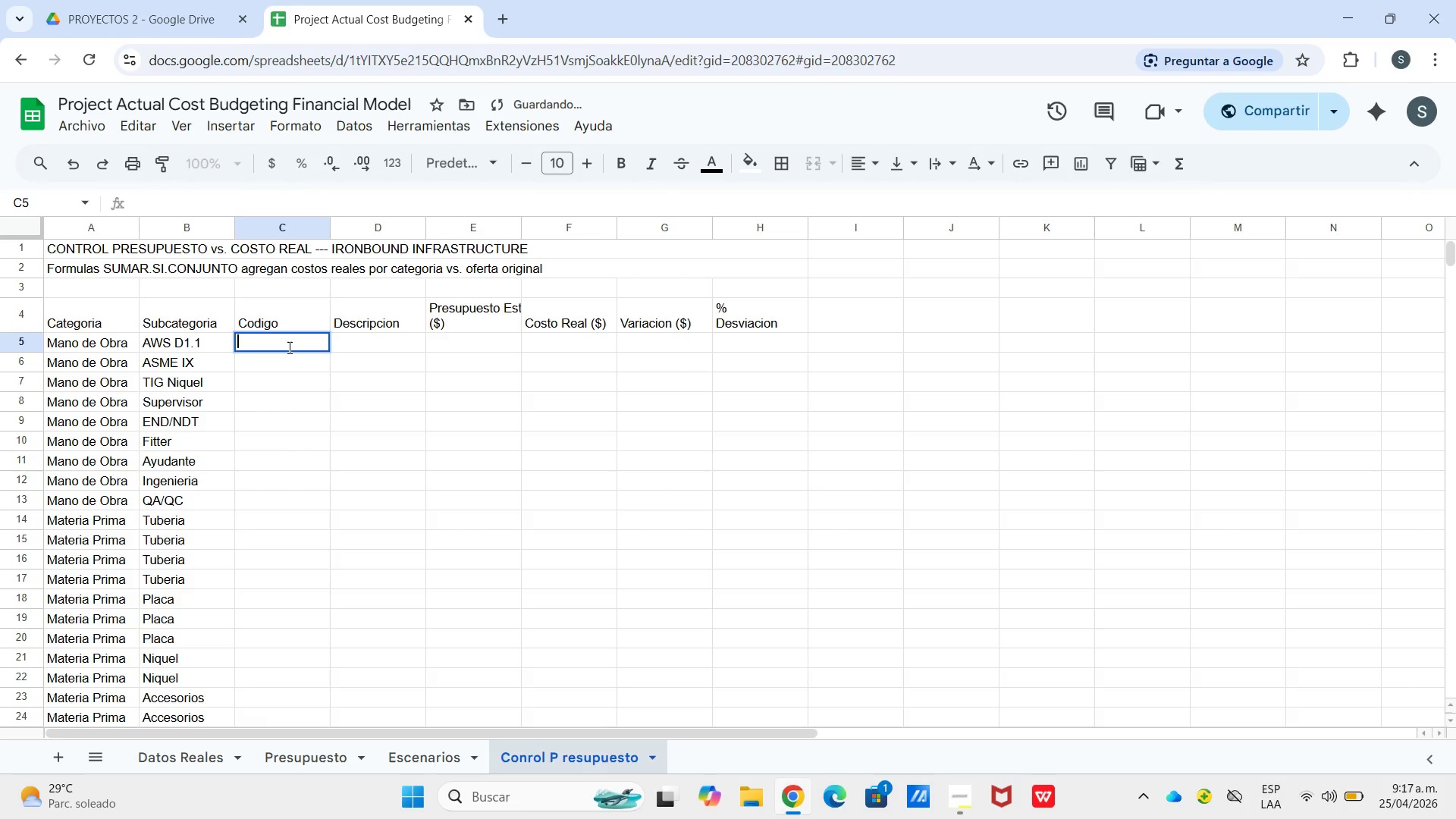 
type(LAB-001)
 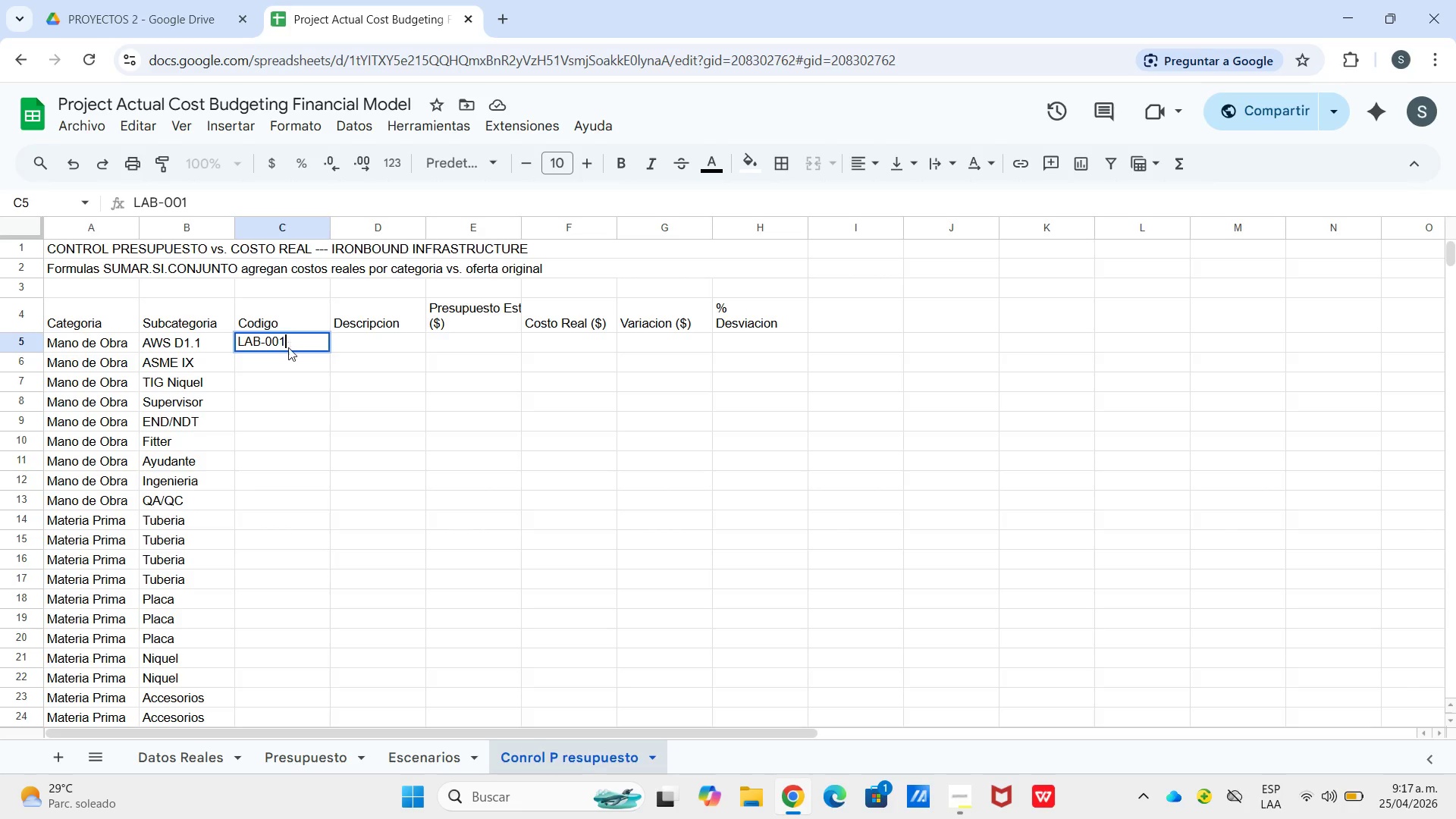 
key(Enter)
 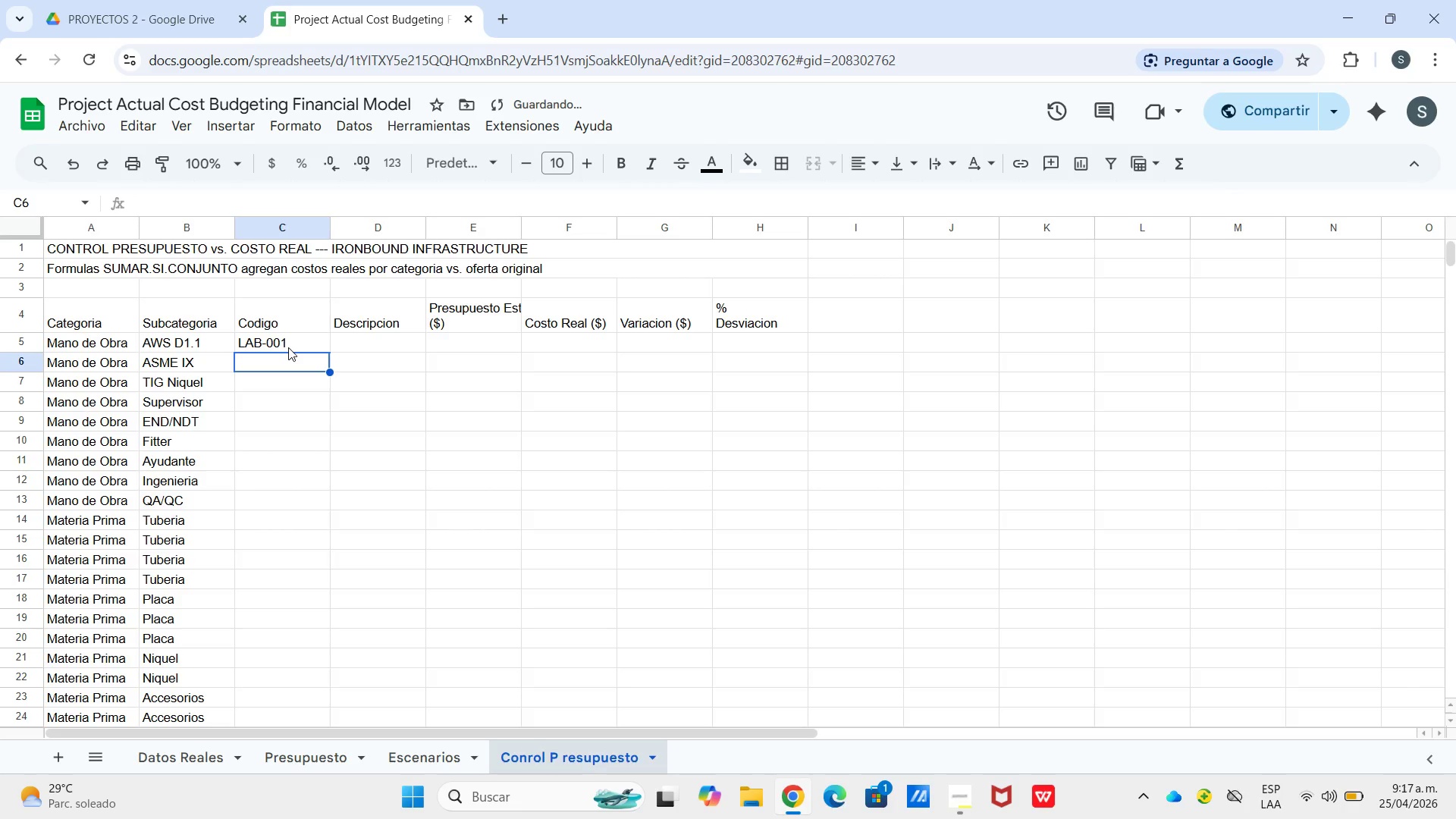 
type(LAB-002)
 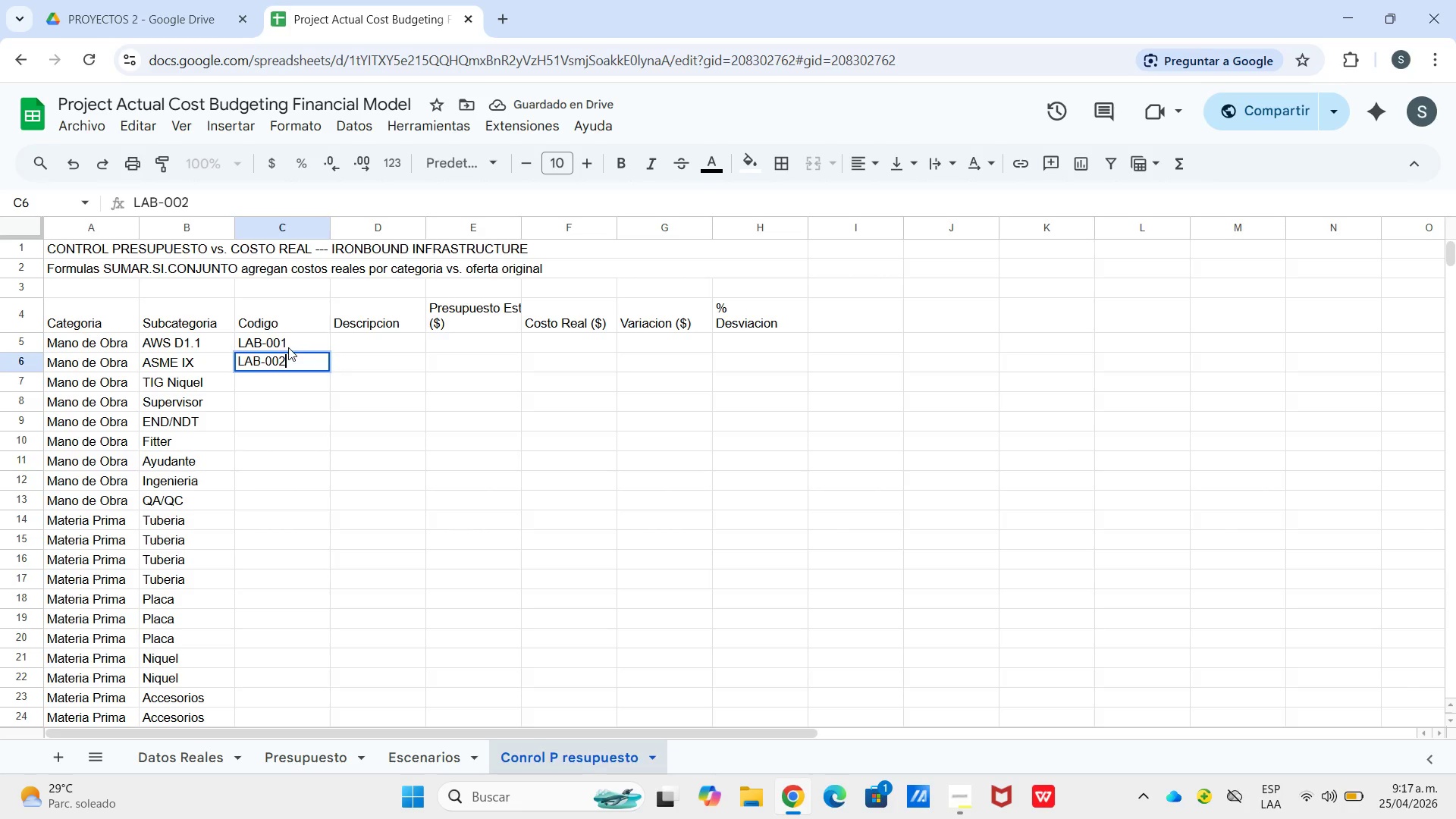 
key(Enter)
 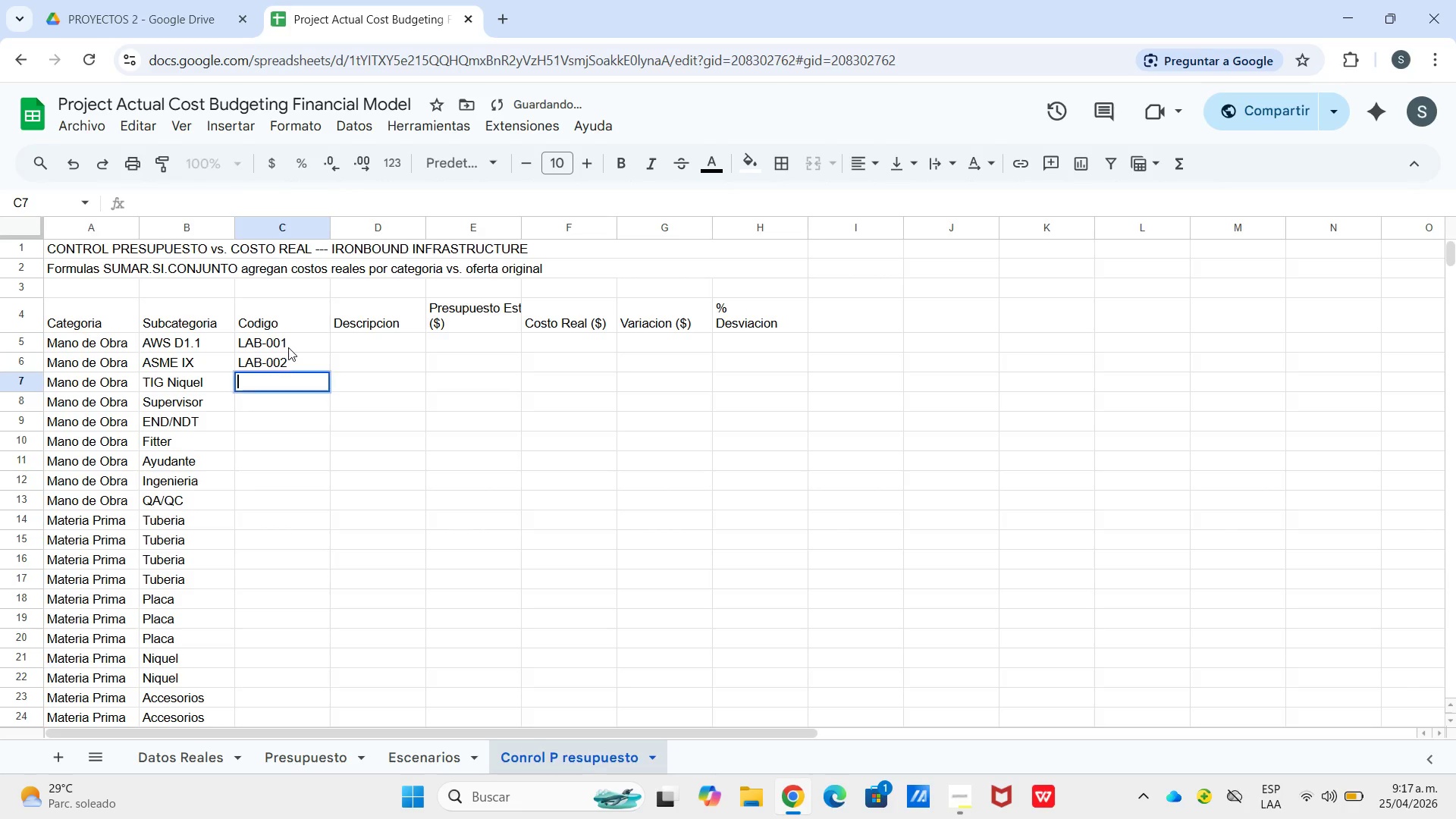 
key(Enter)
 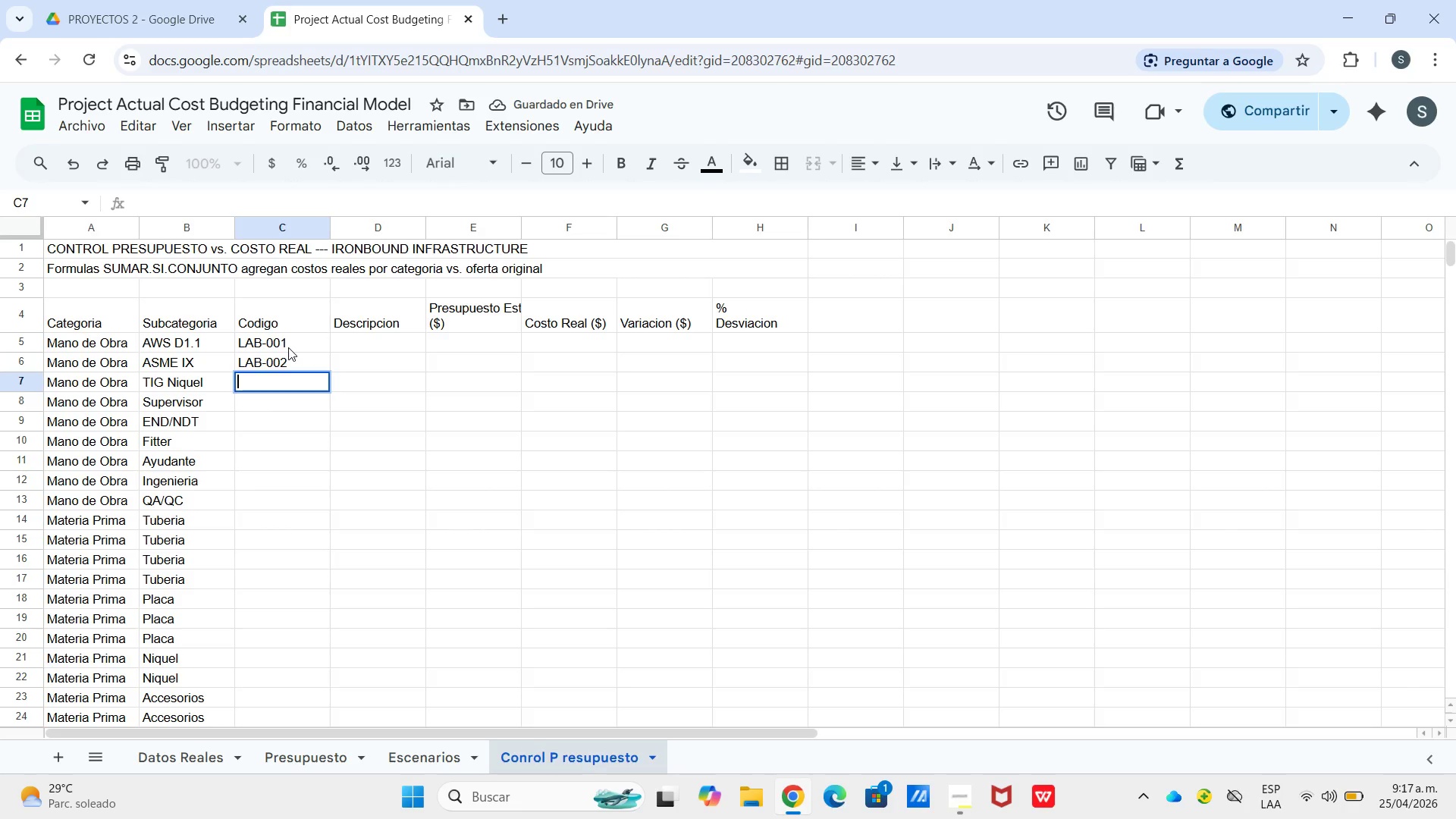 
type(LAB-003)
 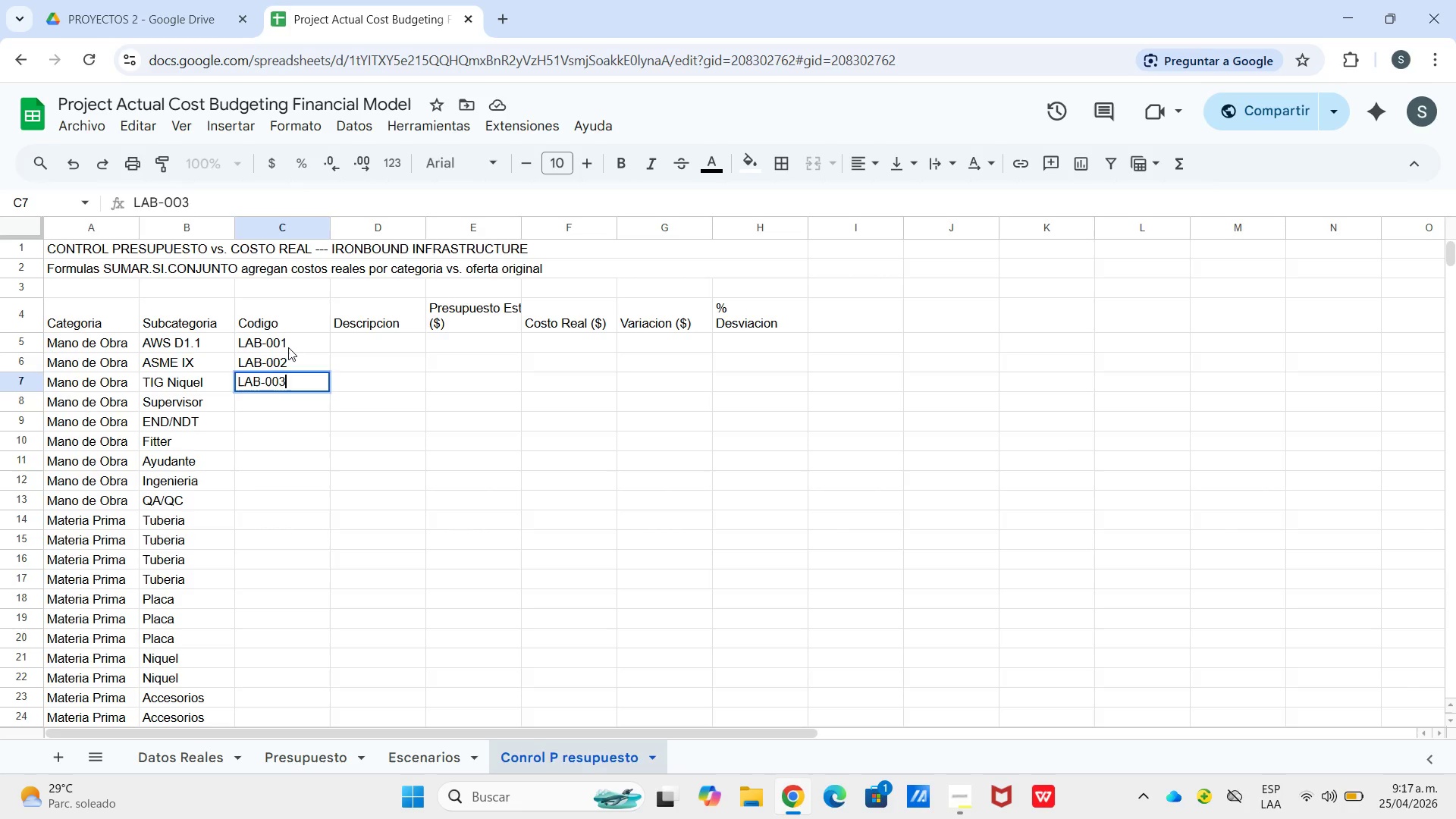 
key(Enter)
 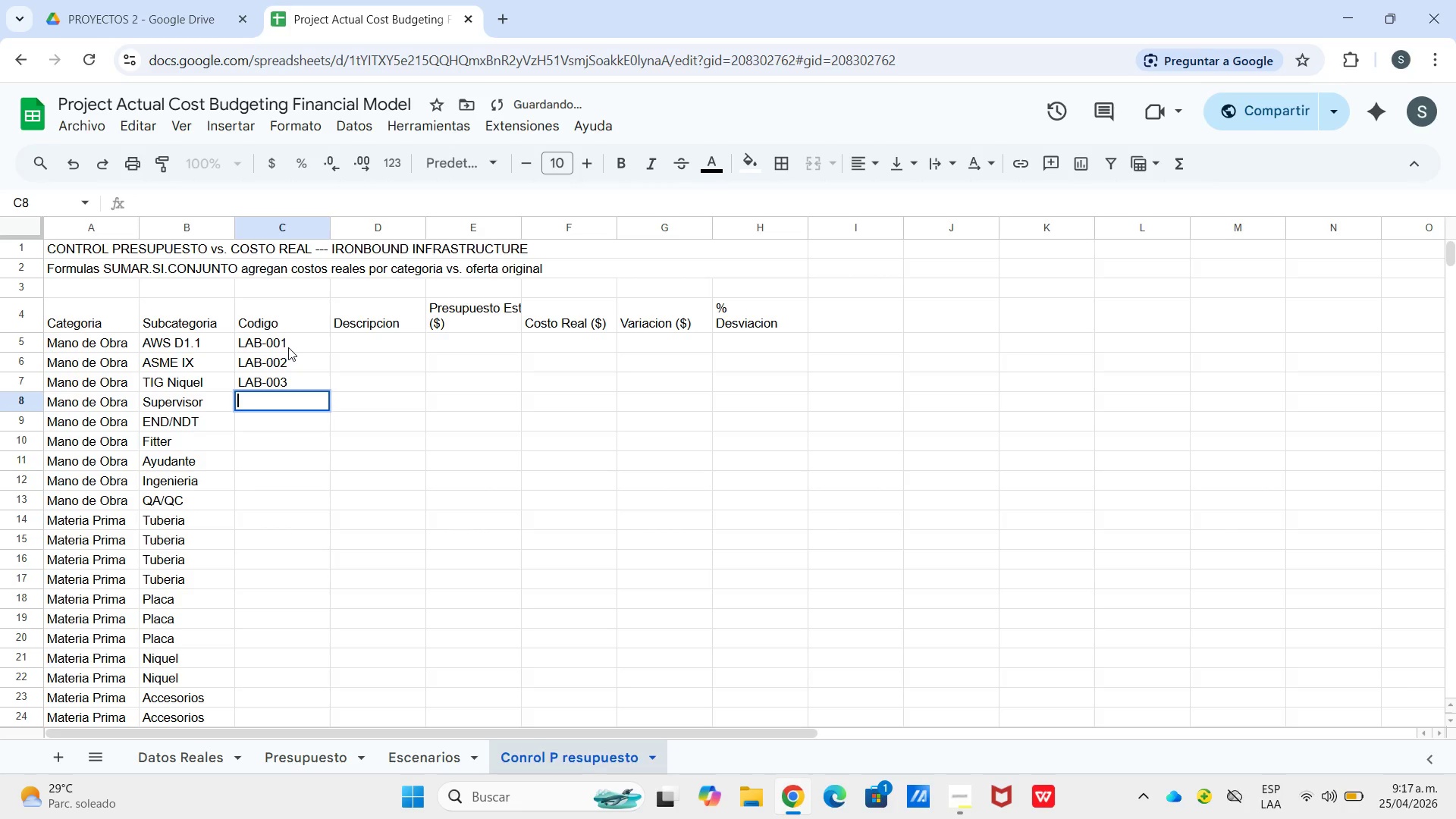 
key(Enter)
 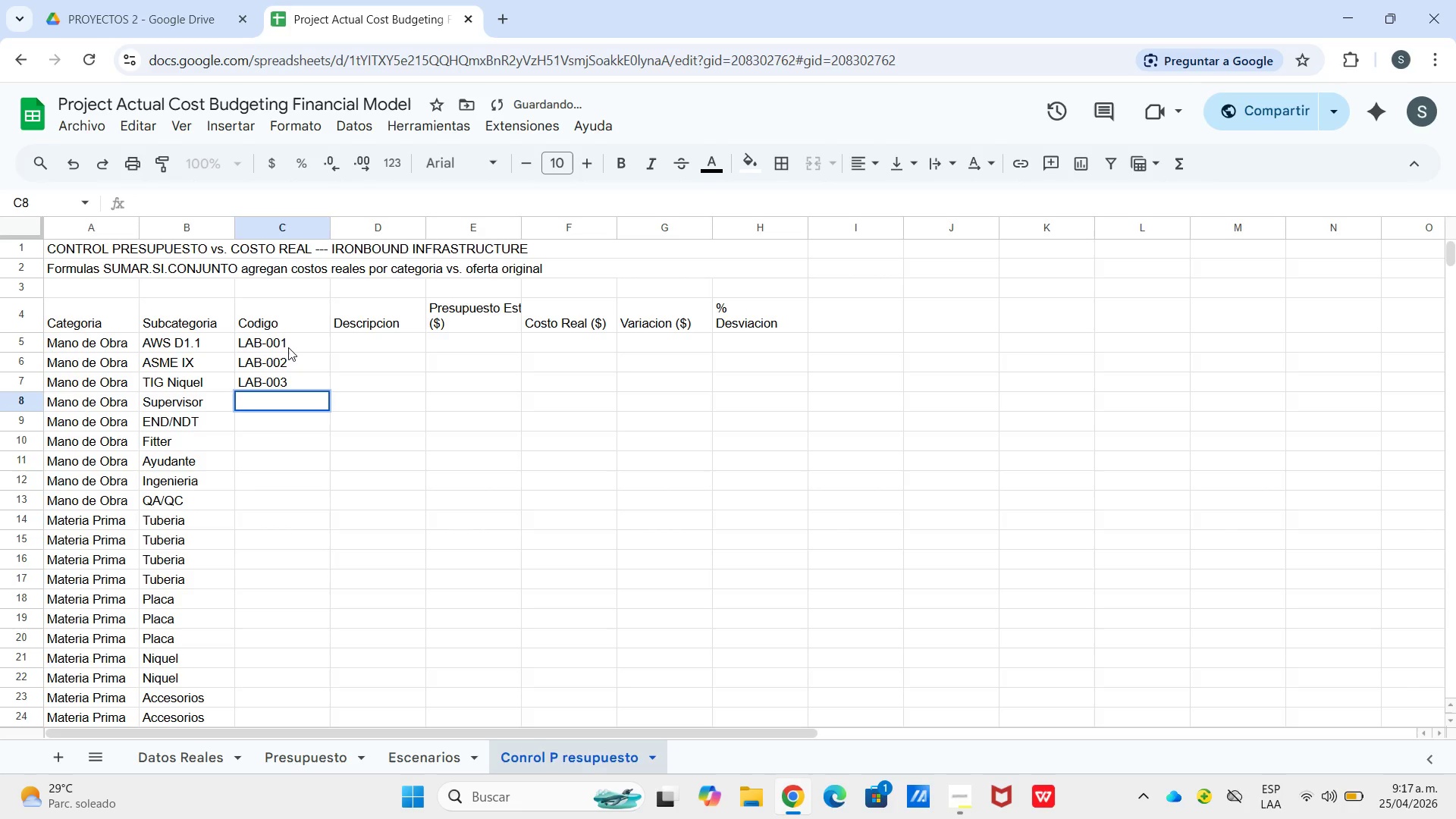 
type(LAB-004)
 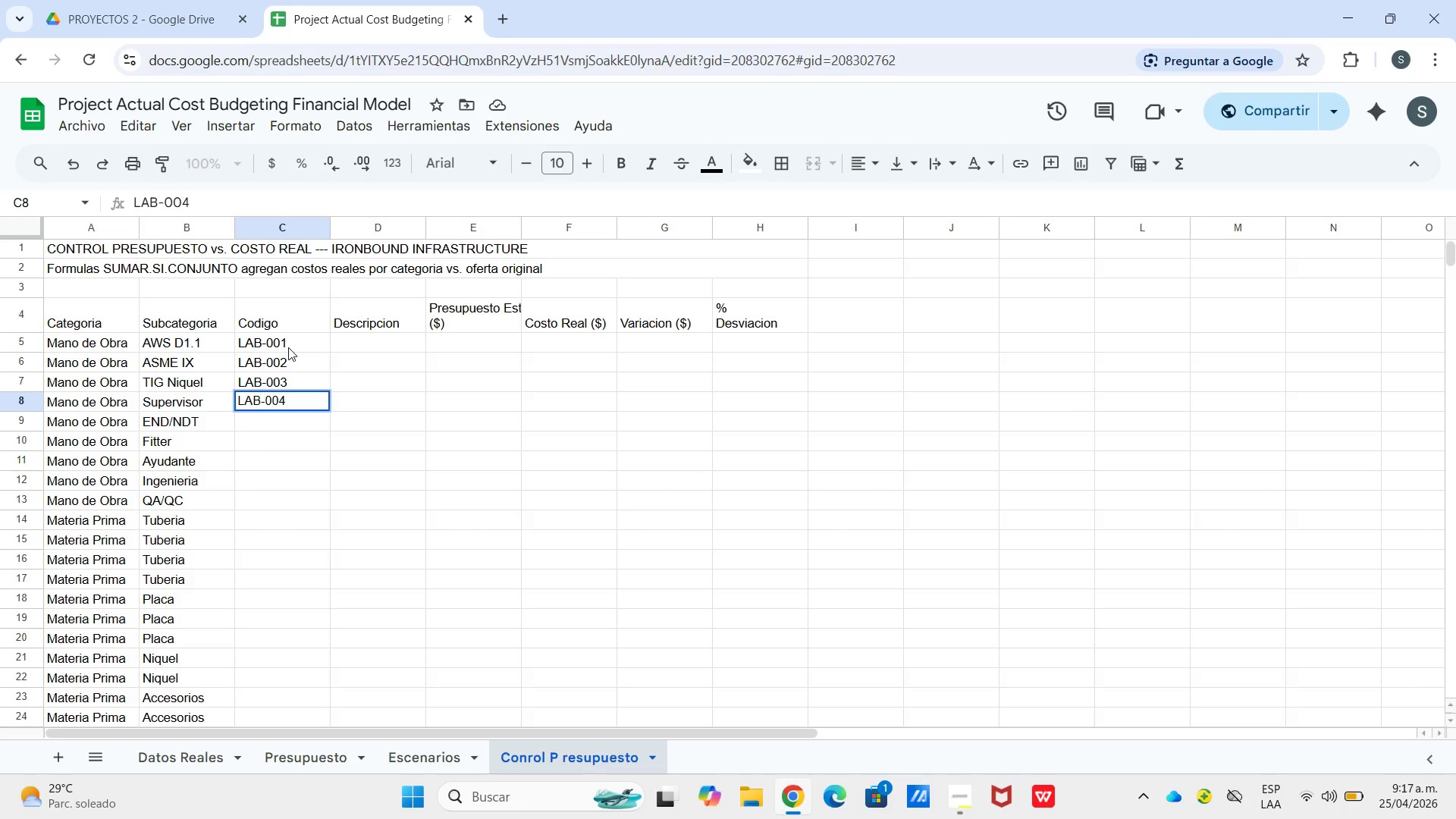 
key(Enter)
 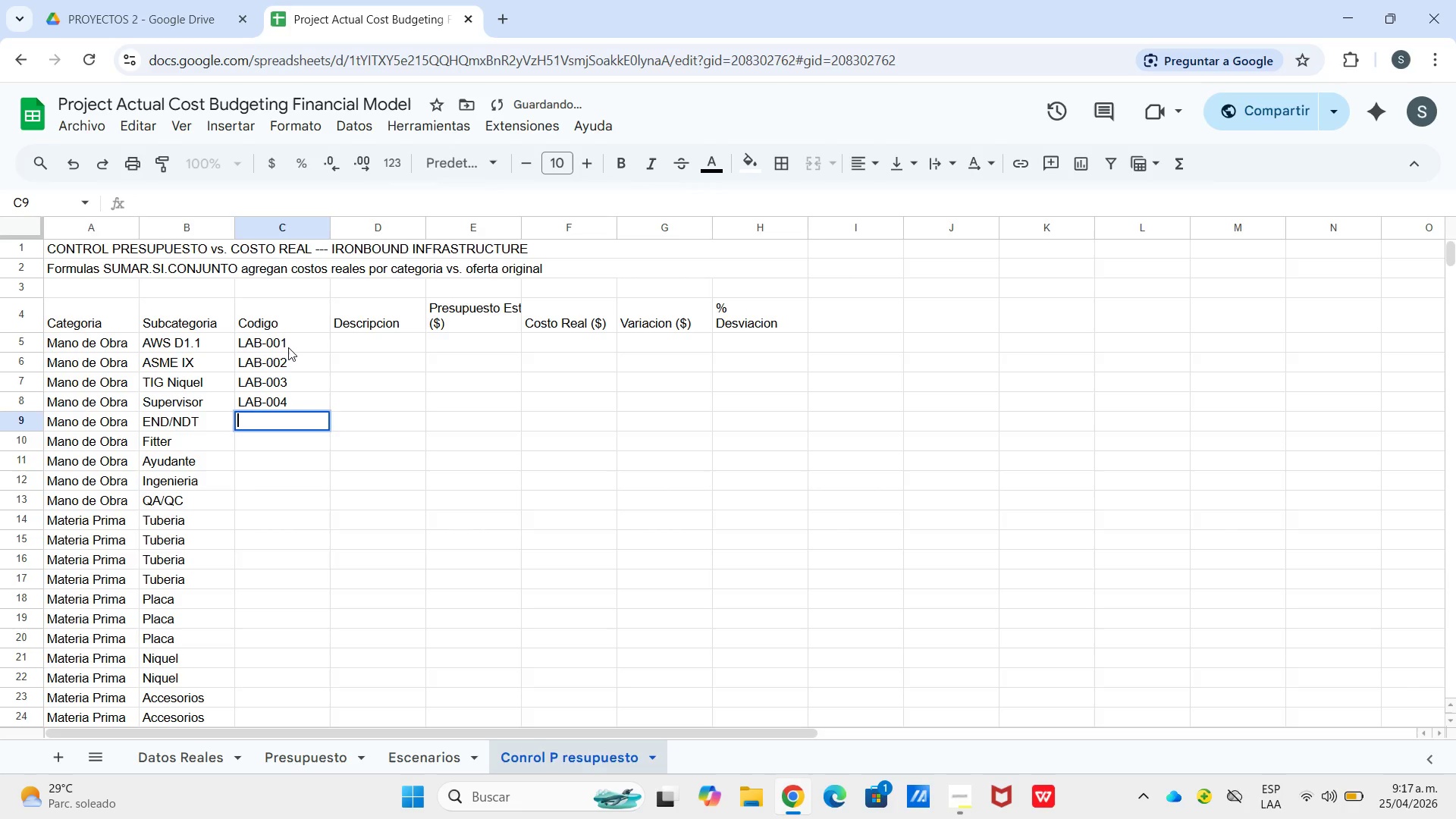 
key(Enter)
 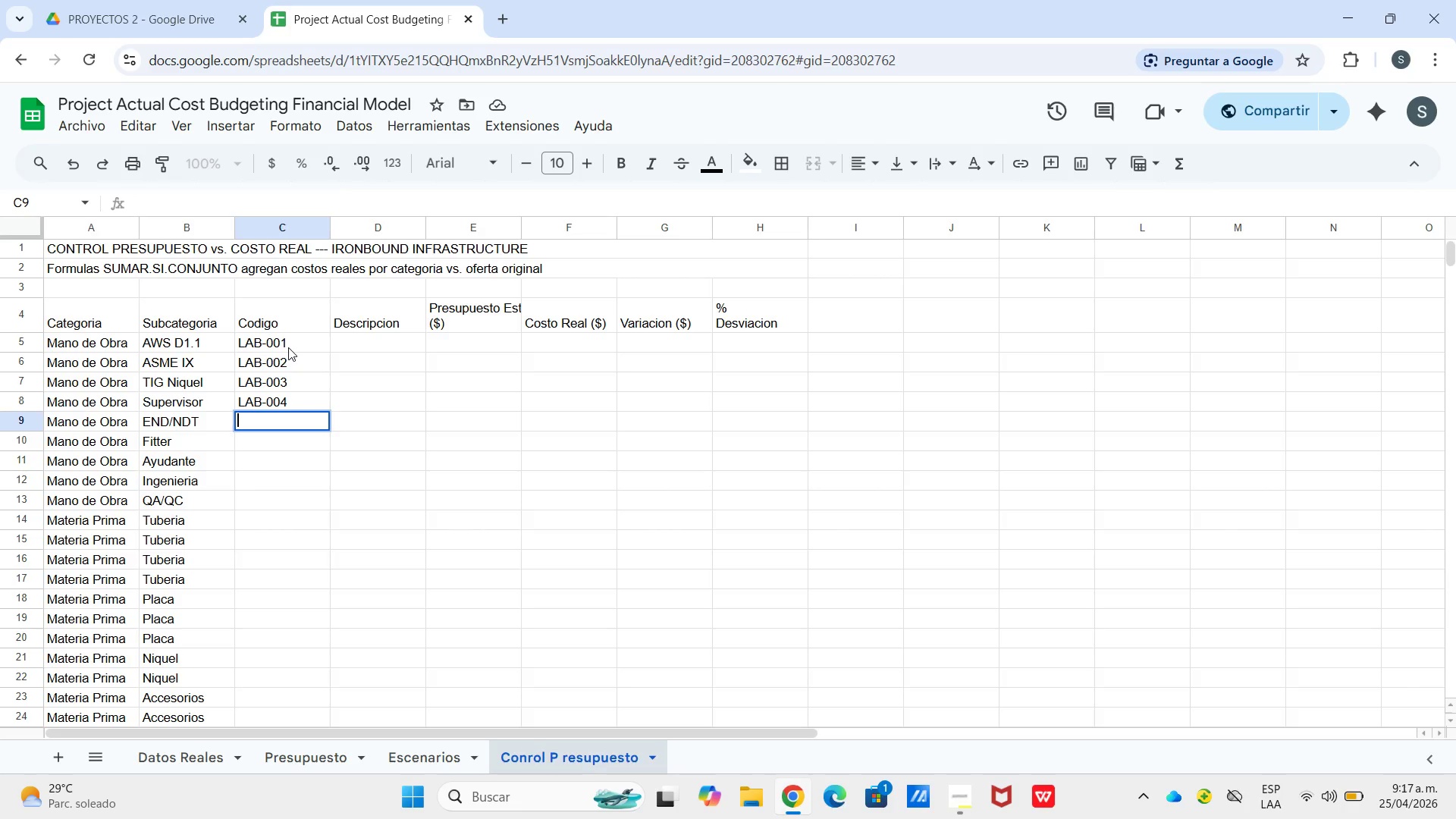 
wait(12.39)
 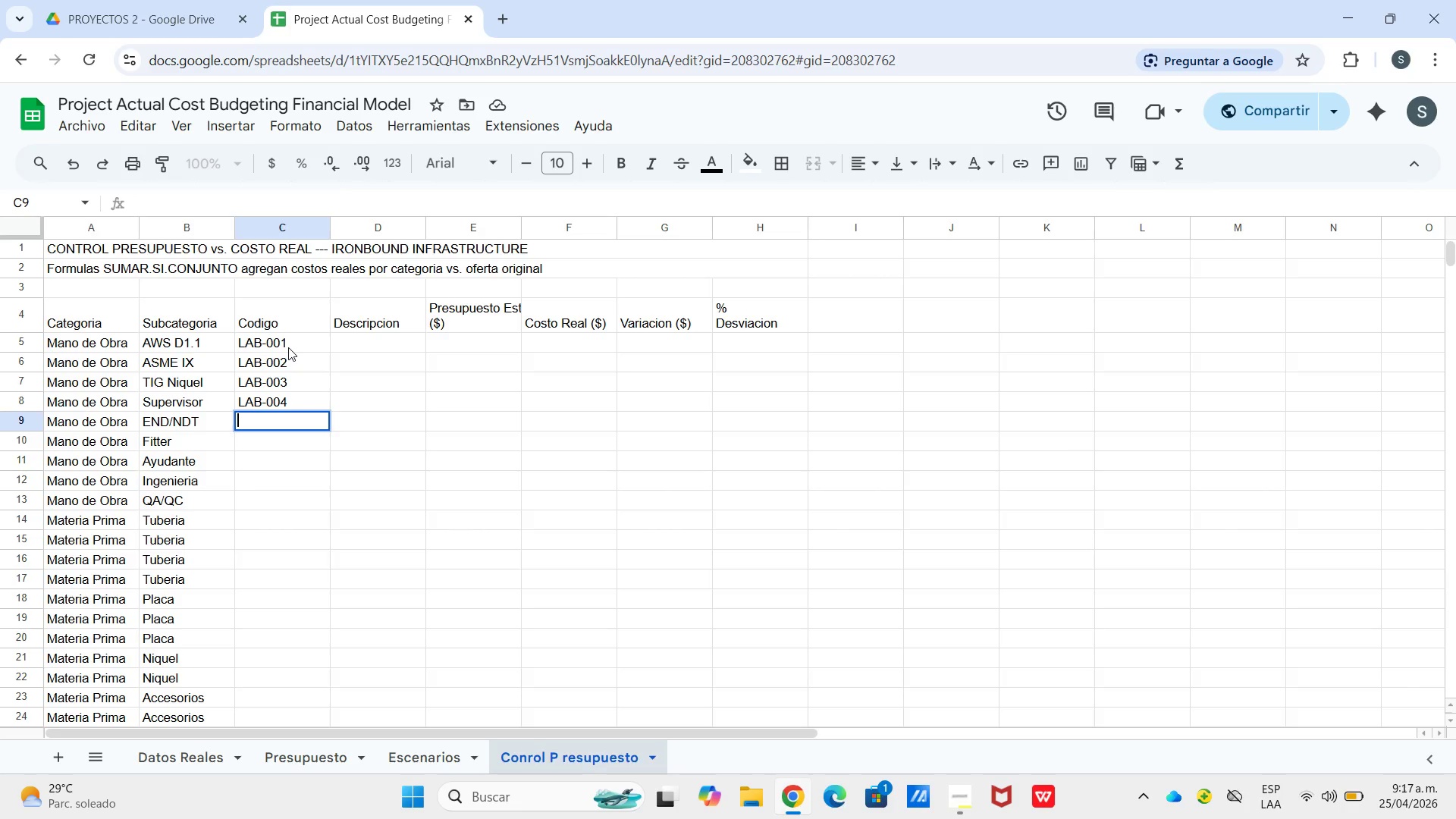 
type(LAB-05)
key(Backspace)
type(05)
 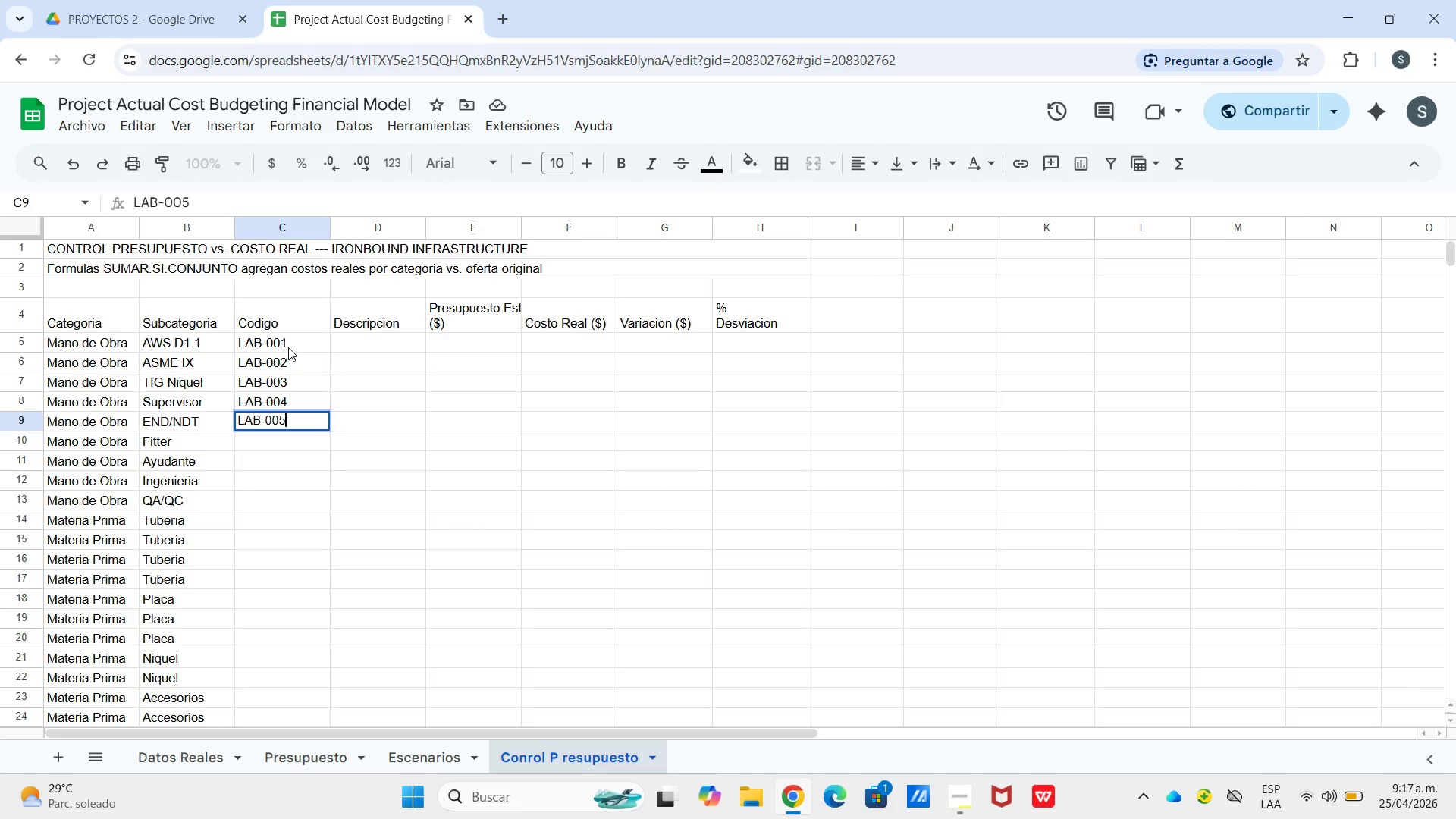 
key(Enter)
 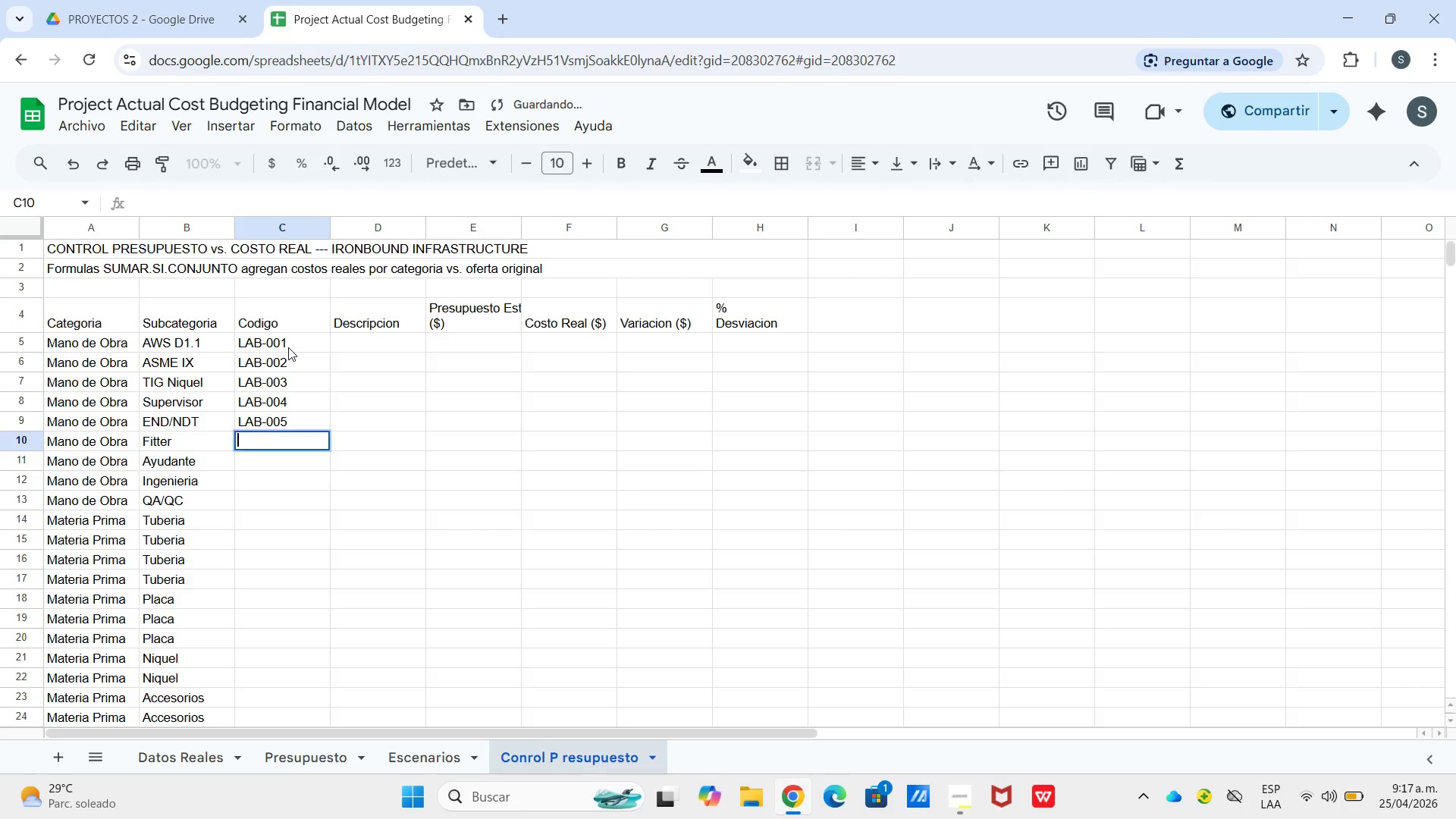 
key(Enter)
 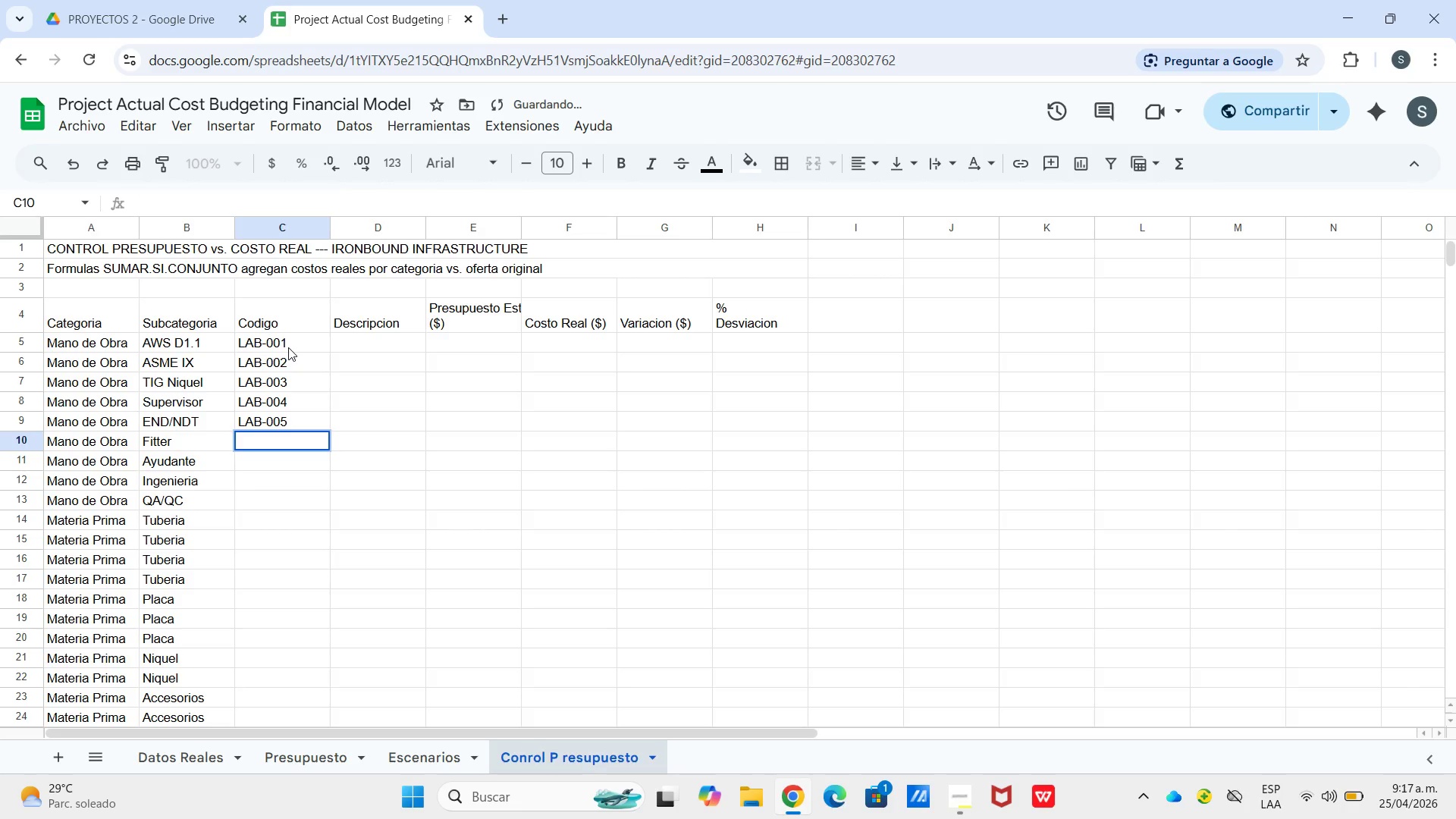 
type(LAB-006)
 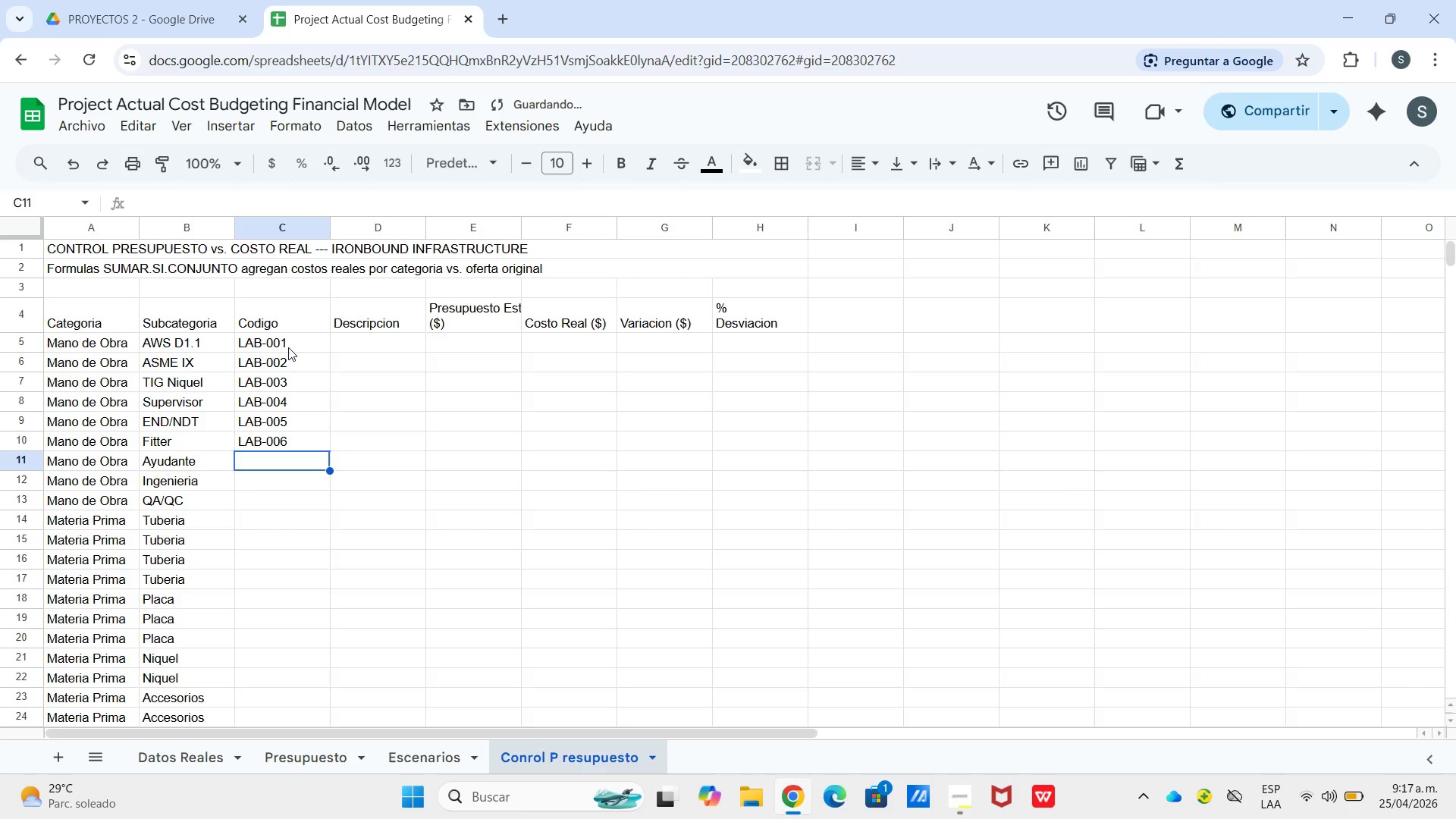 
key(Enter)
 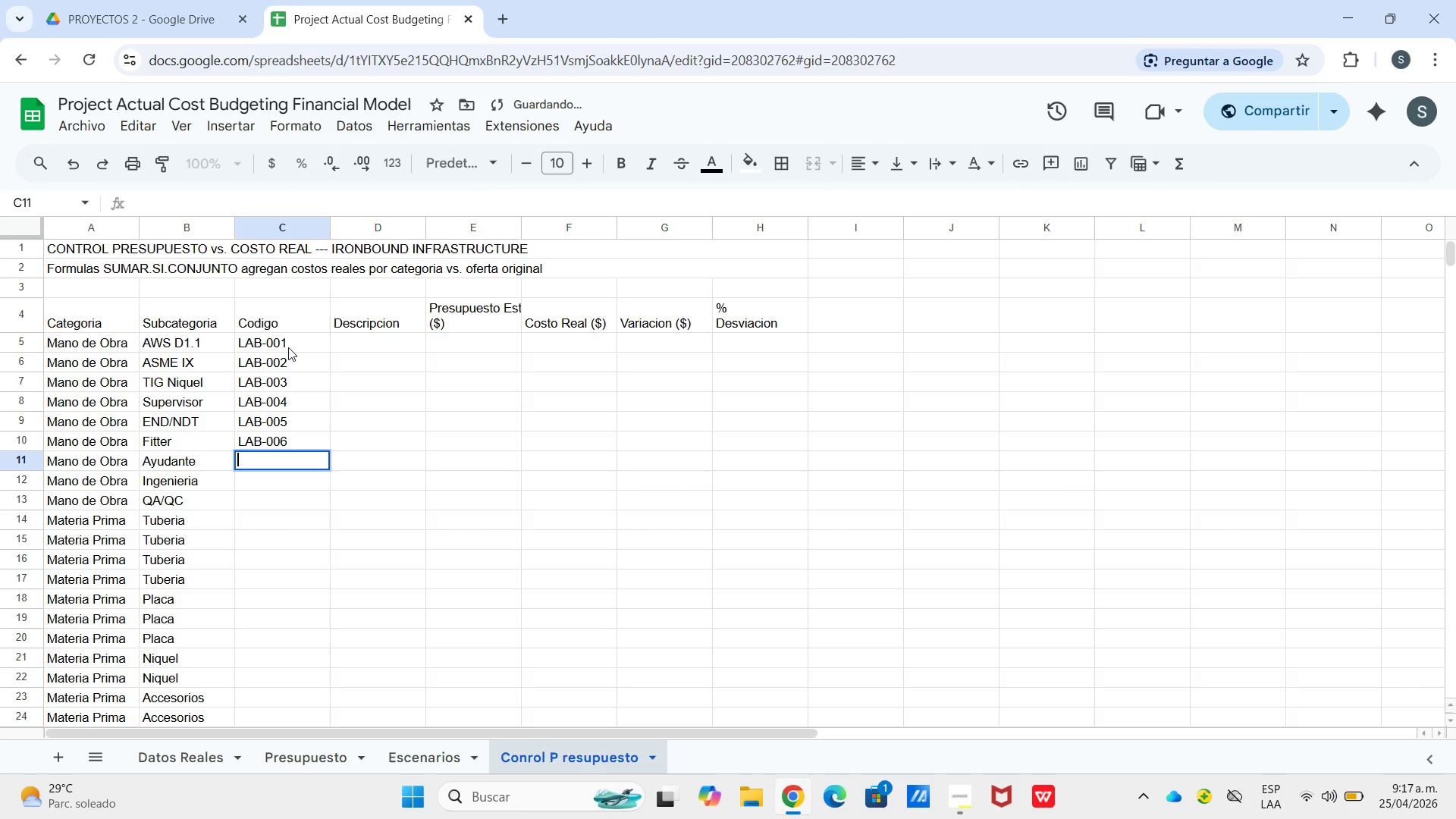 
key(Enter)
 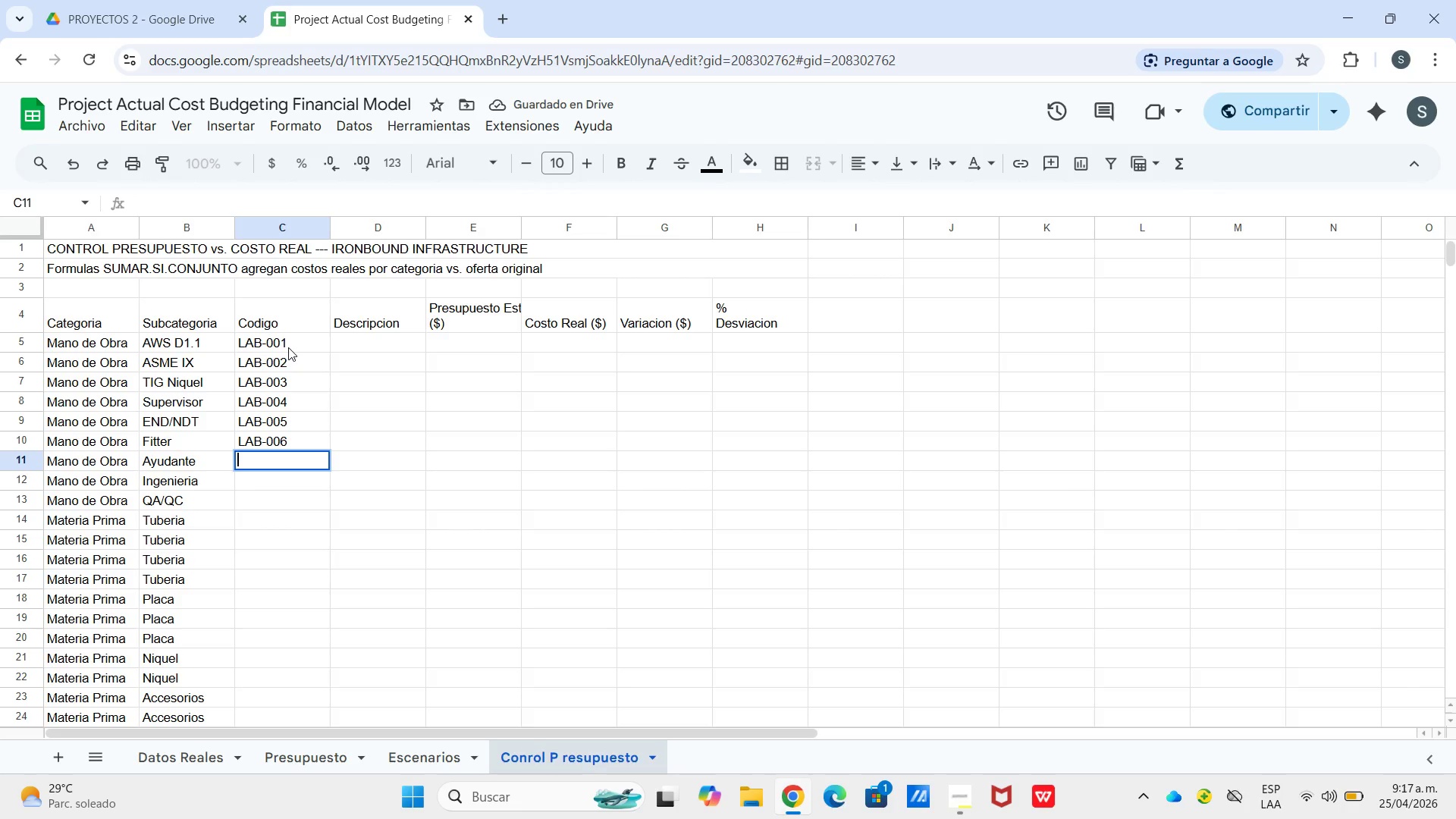 
type(LAB-008)
 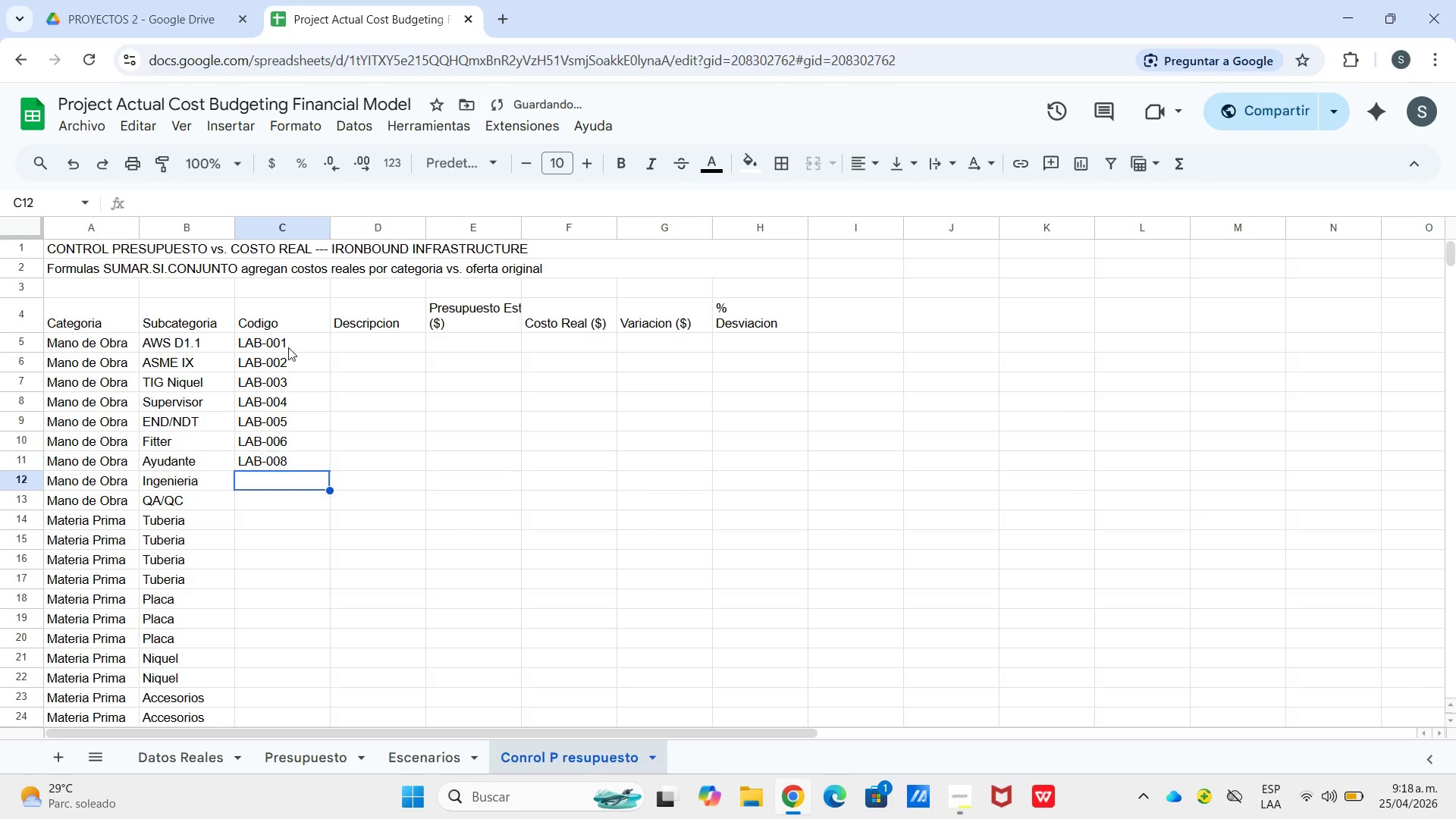 
key(Enter)
 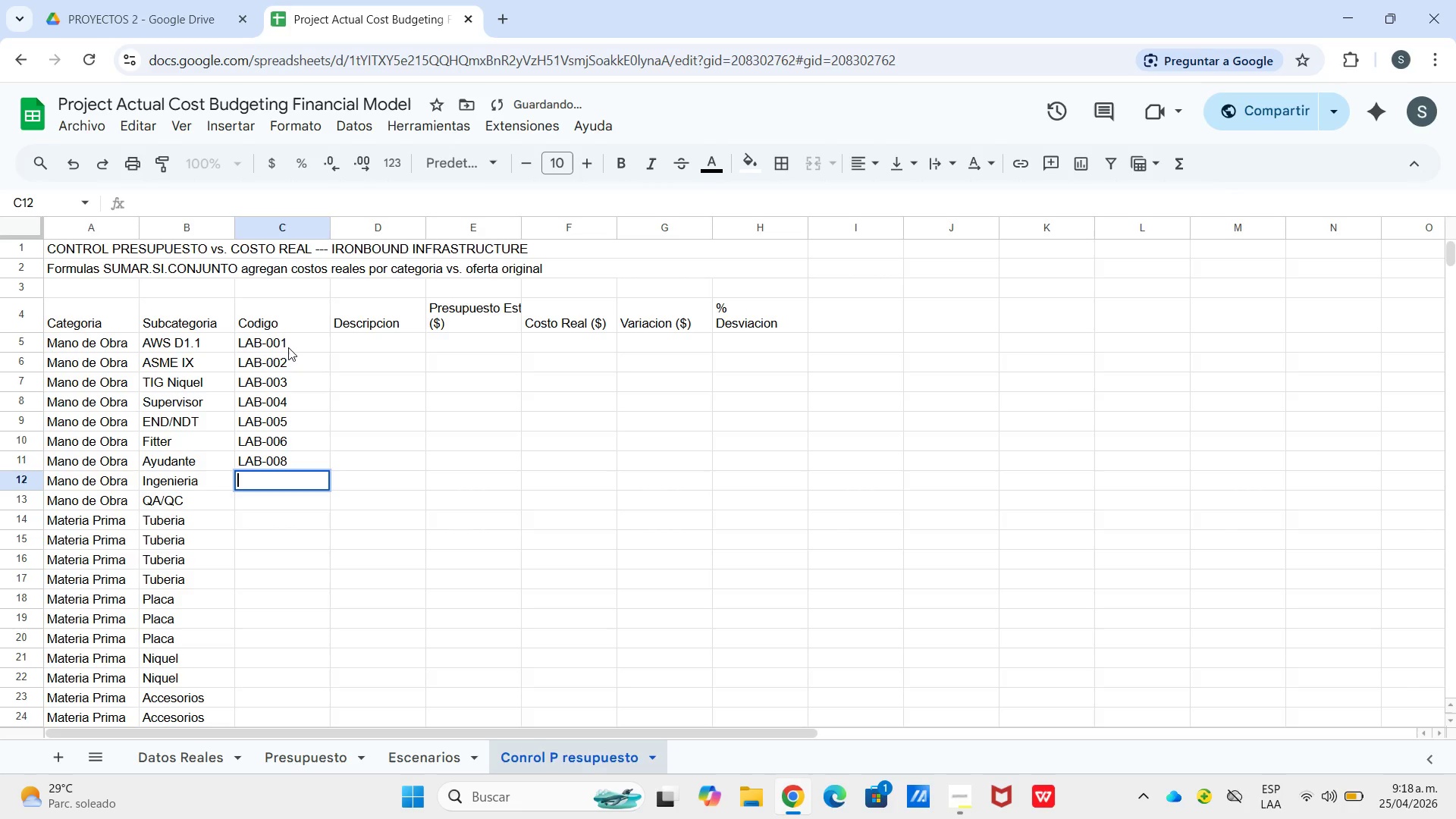 
key(Enter)
 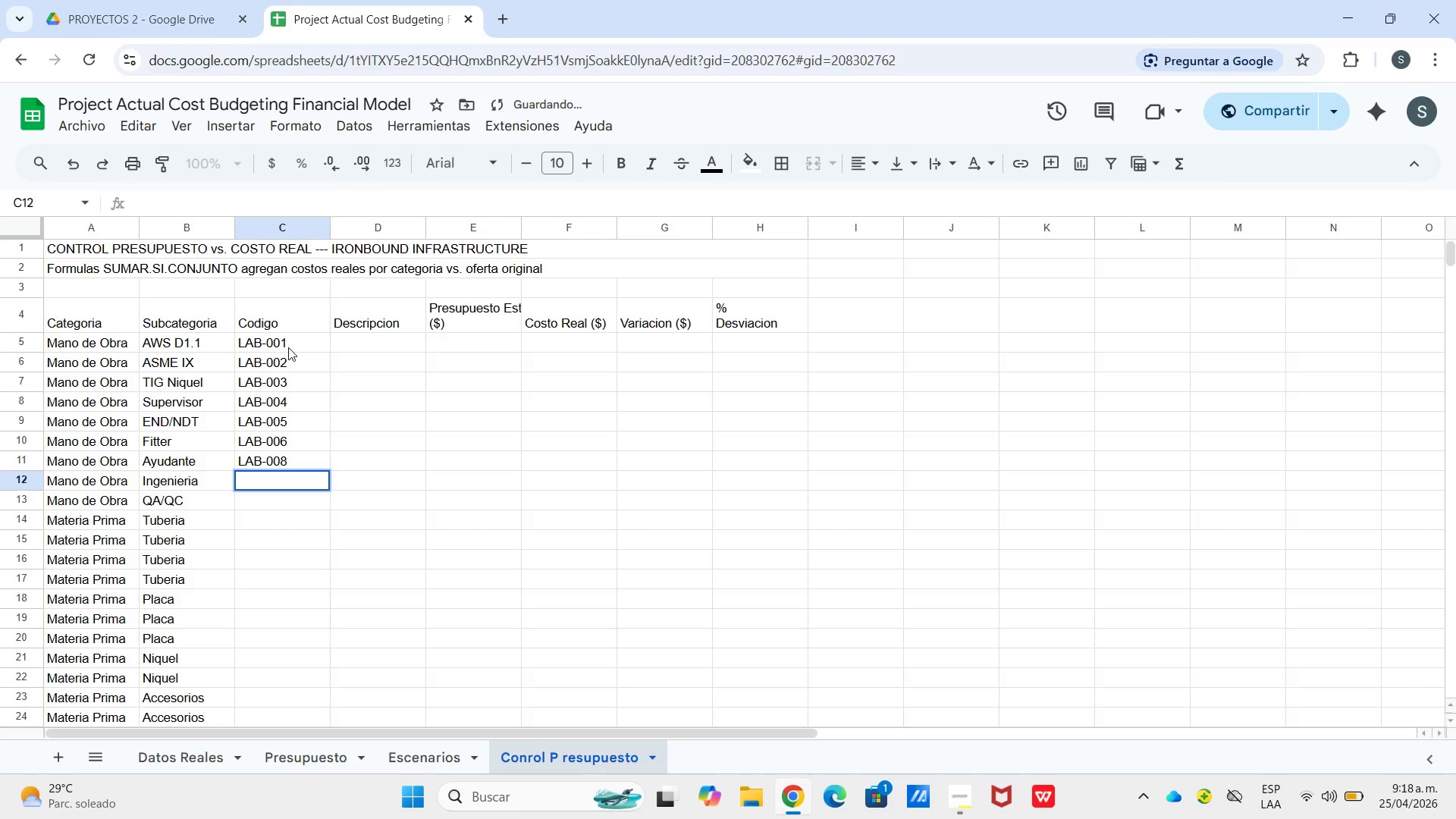 
type(LAB-009)
 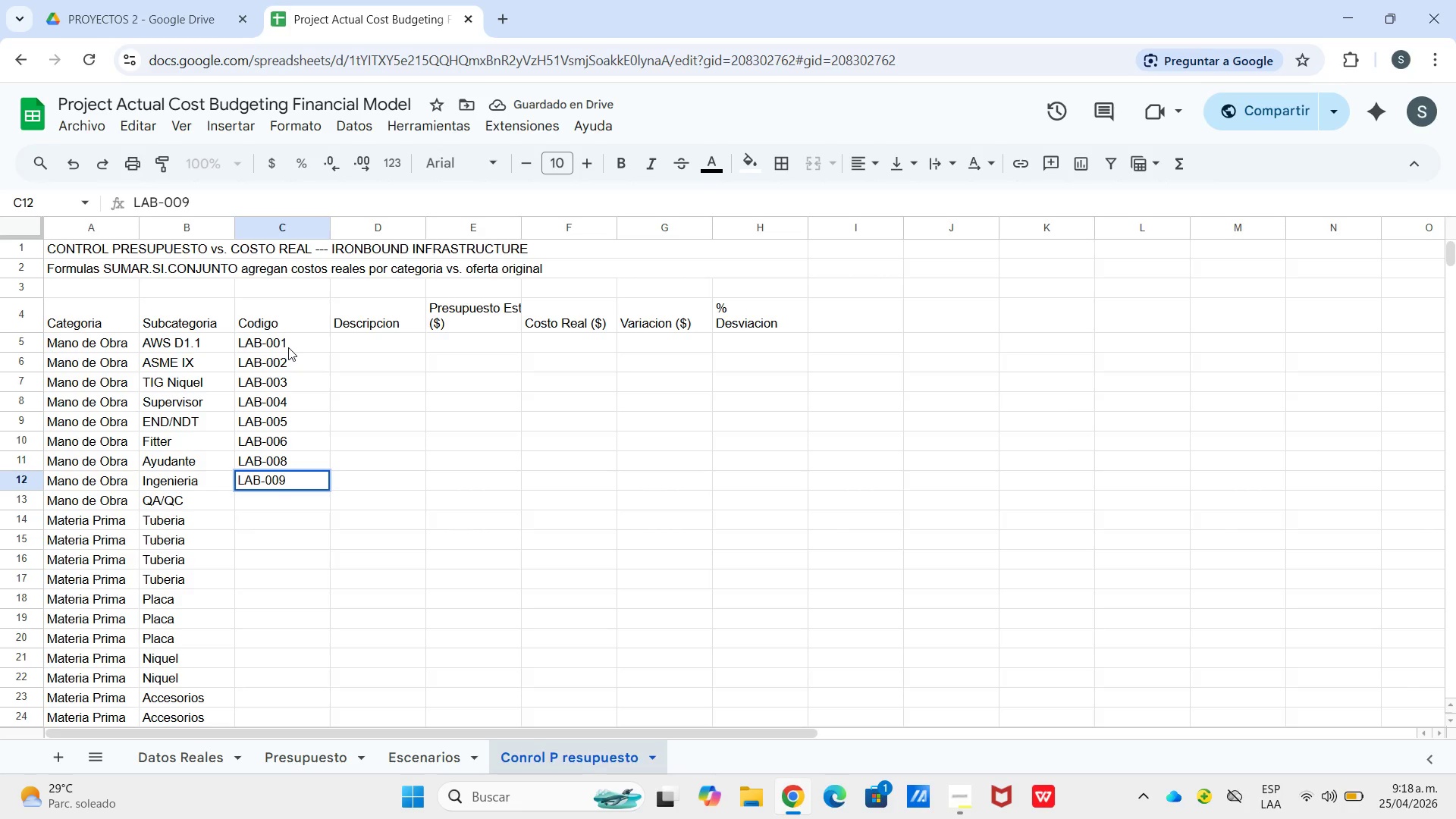 
key(Enter)
 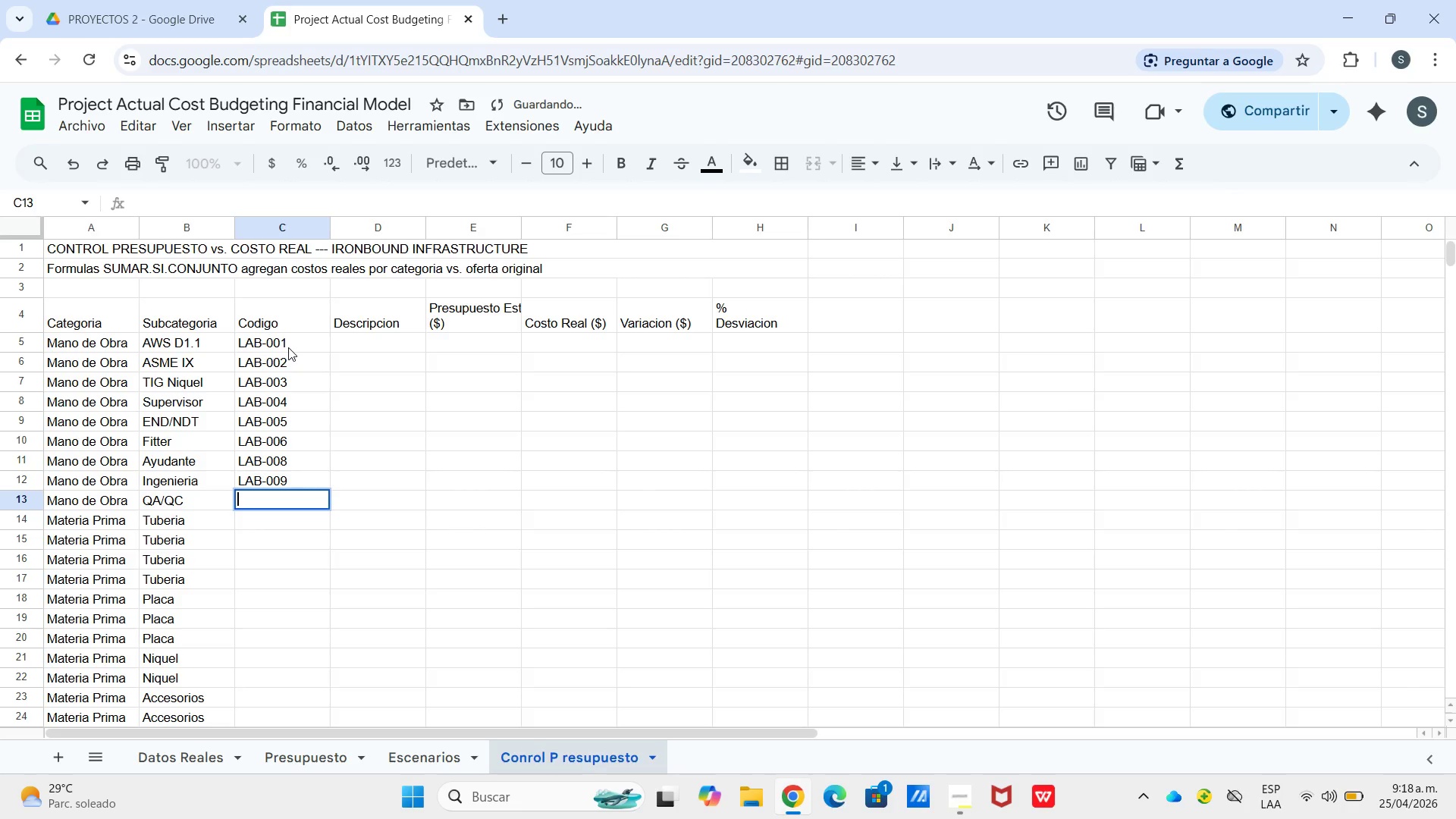 
key(Enter)
 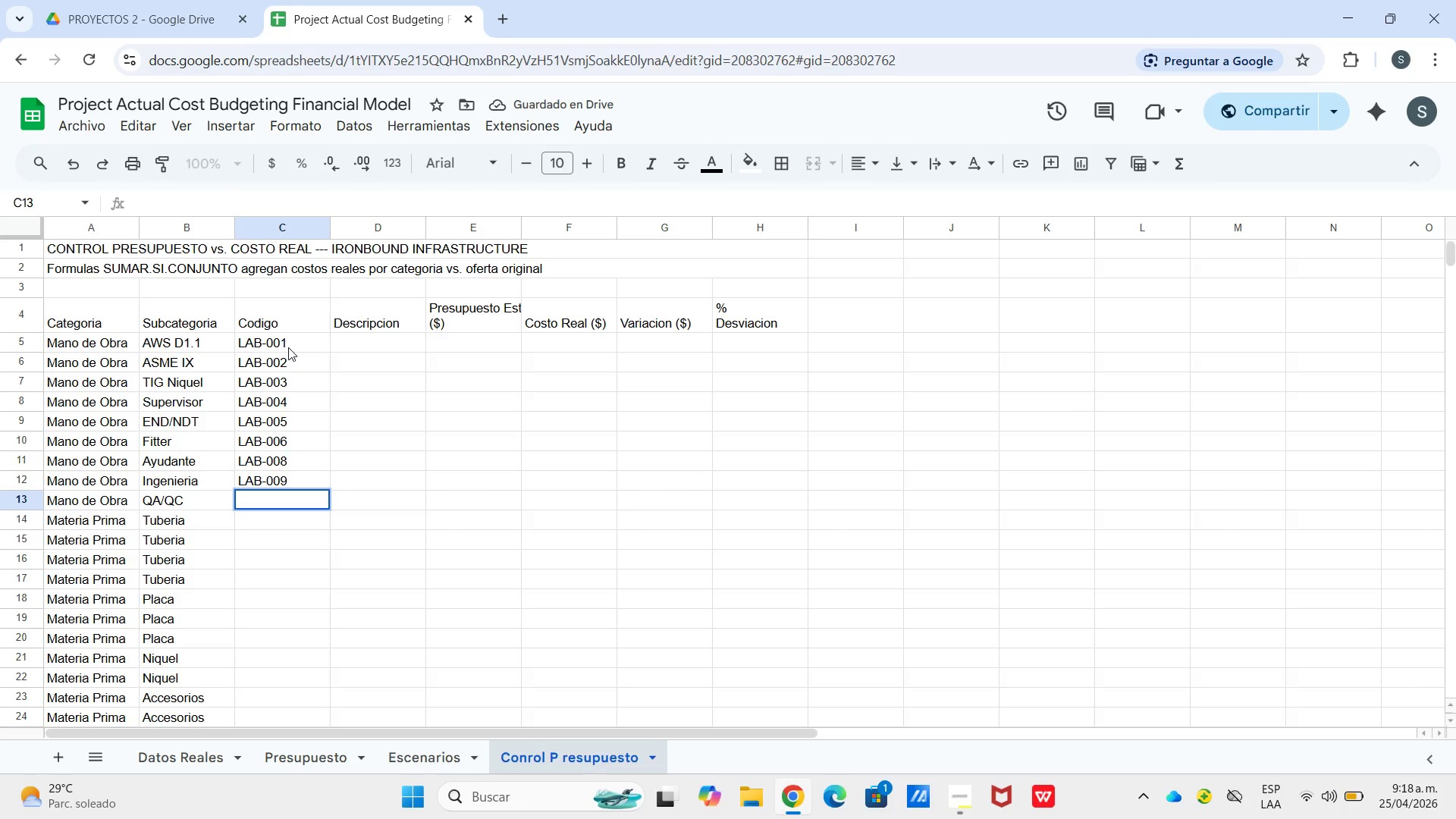 
type(LAB-010)
 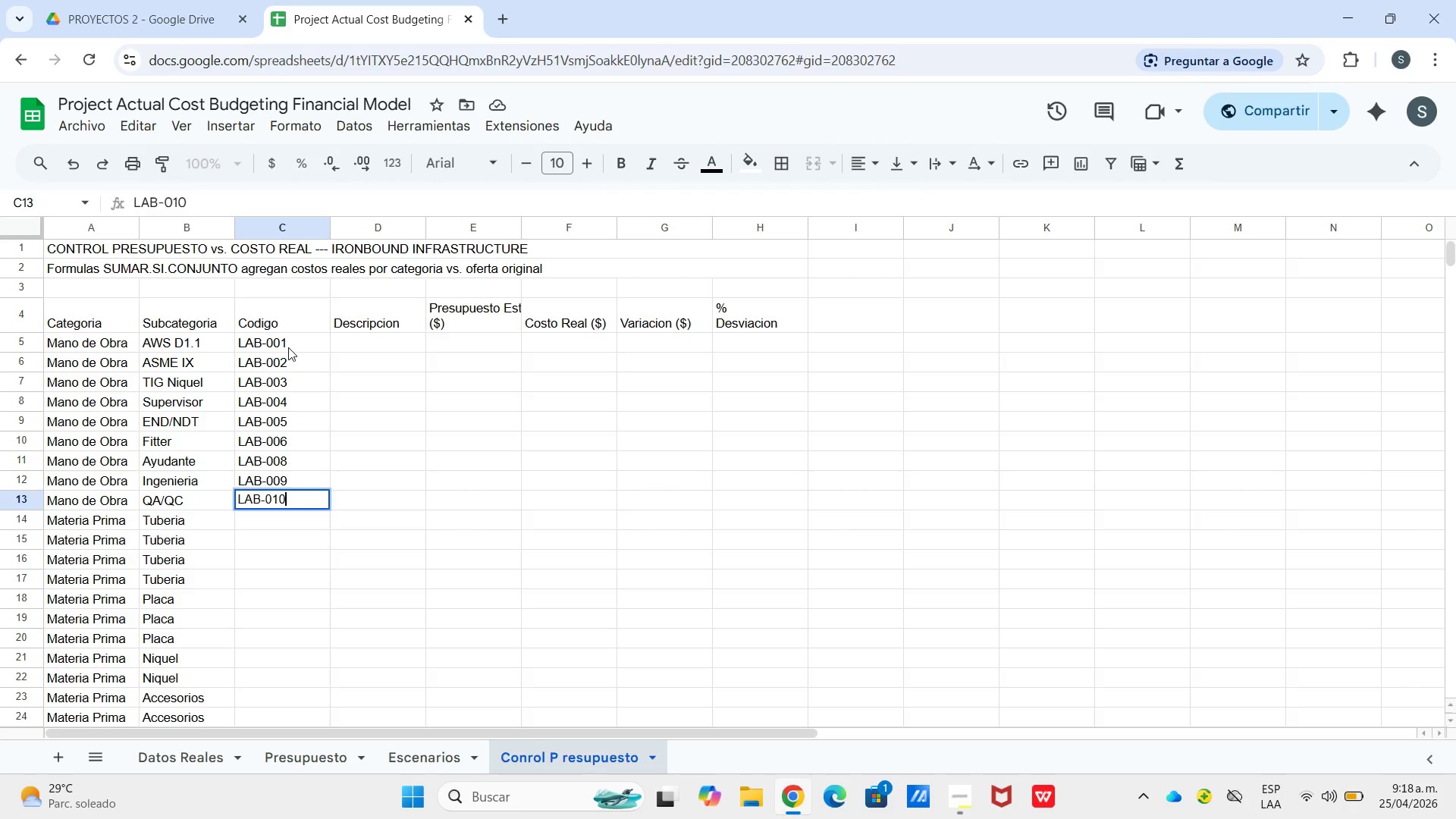 
key(Enter)
 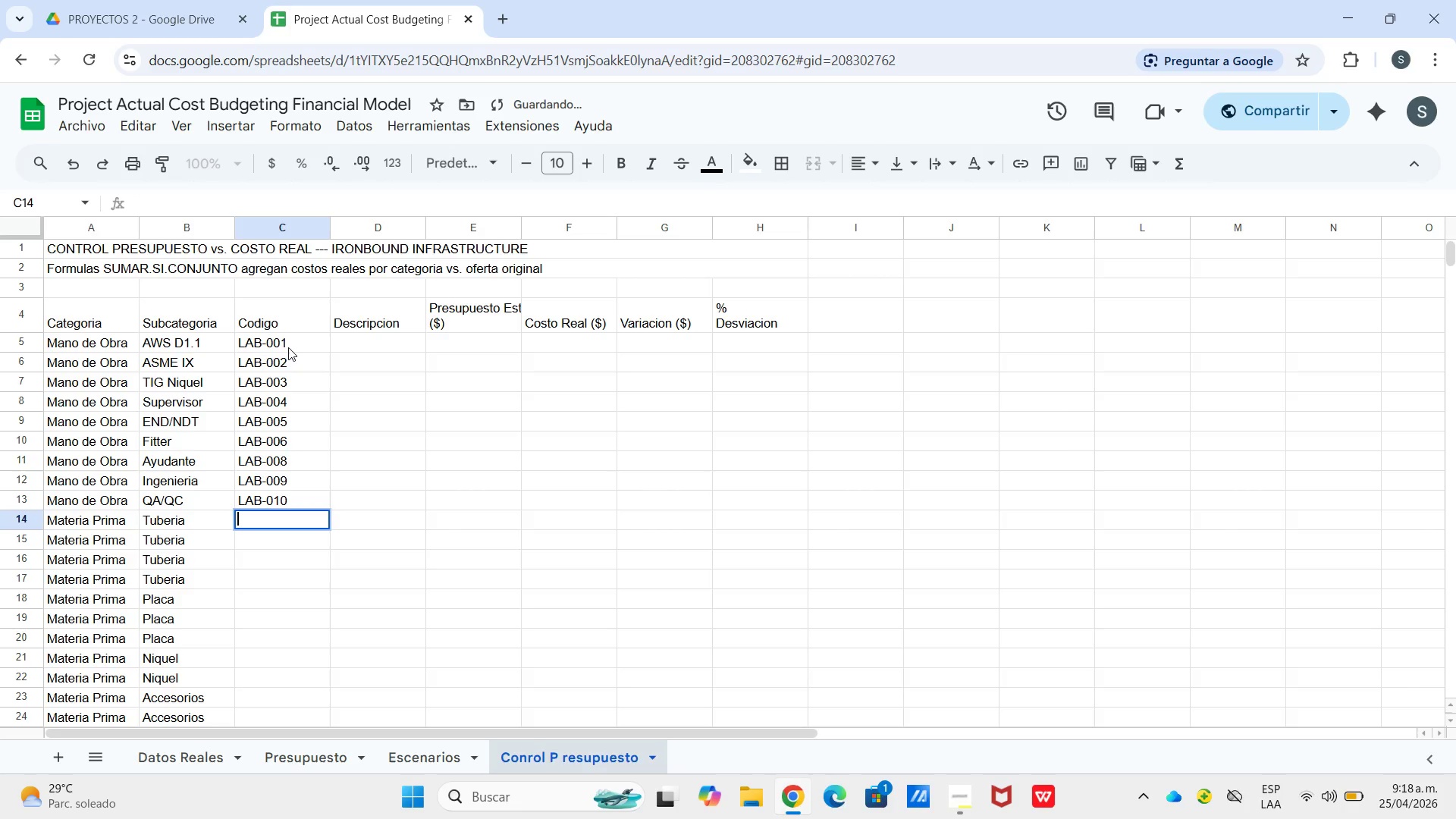 
key(Enter)
 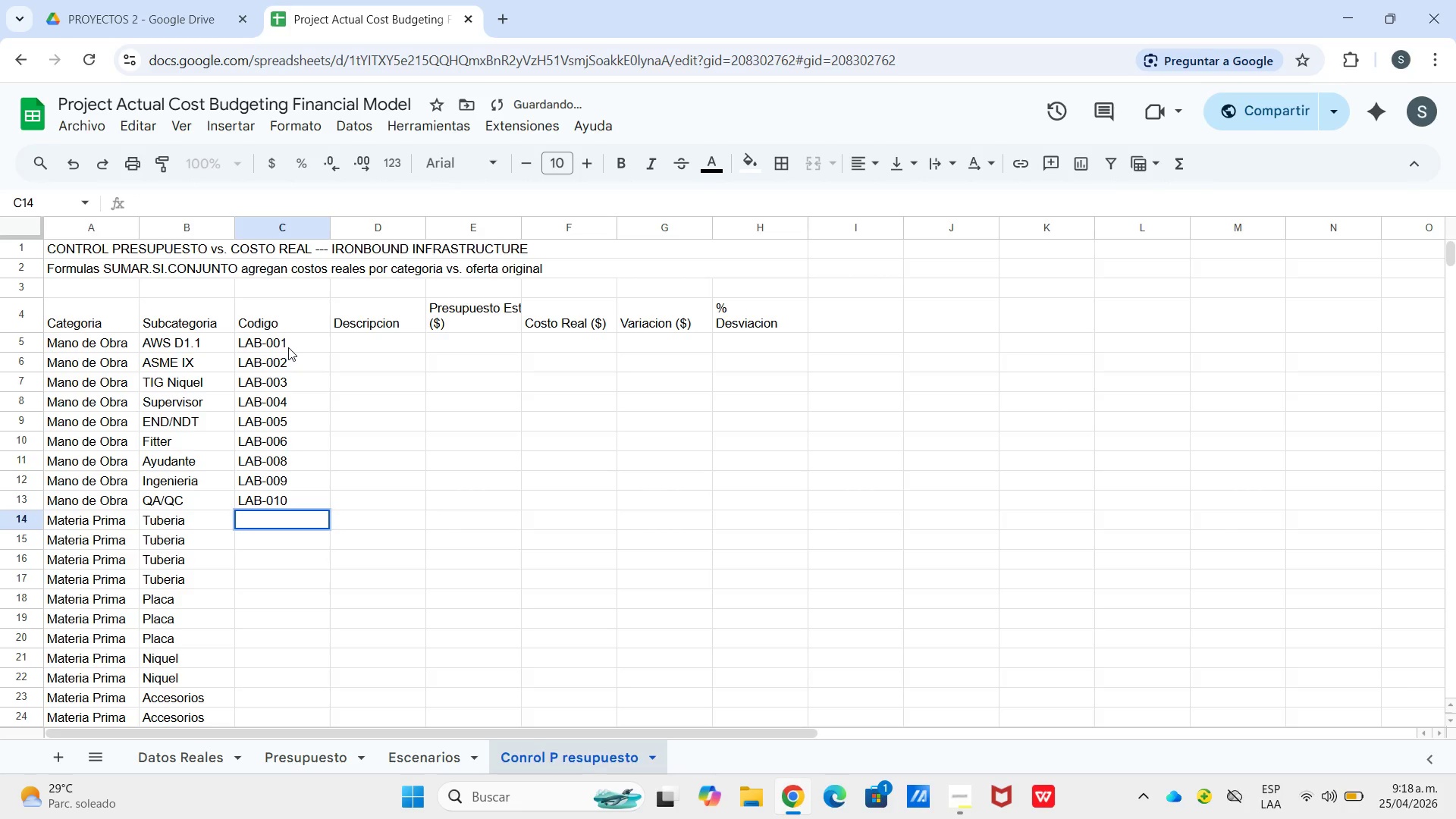 
type(MAT-001)
 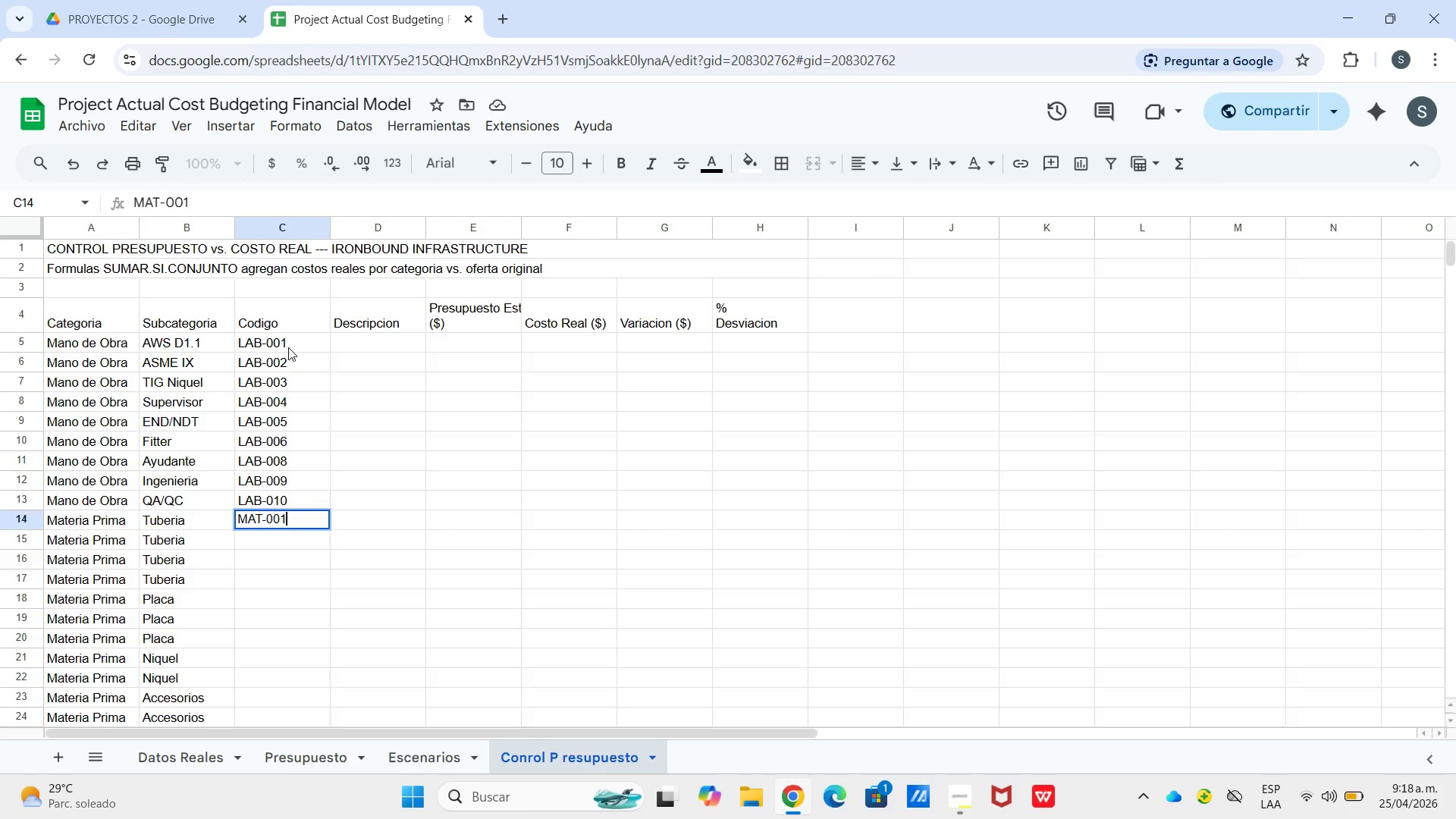 
key(Enter)
 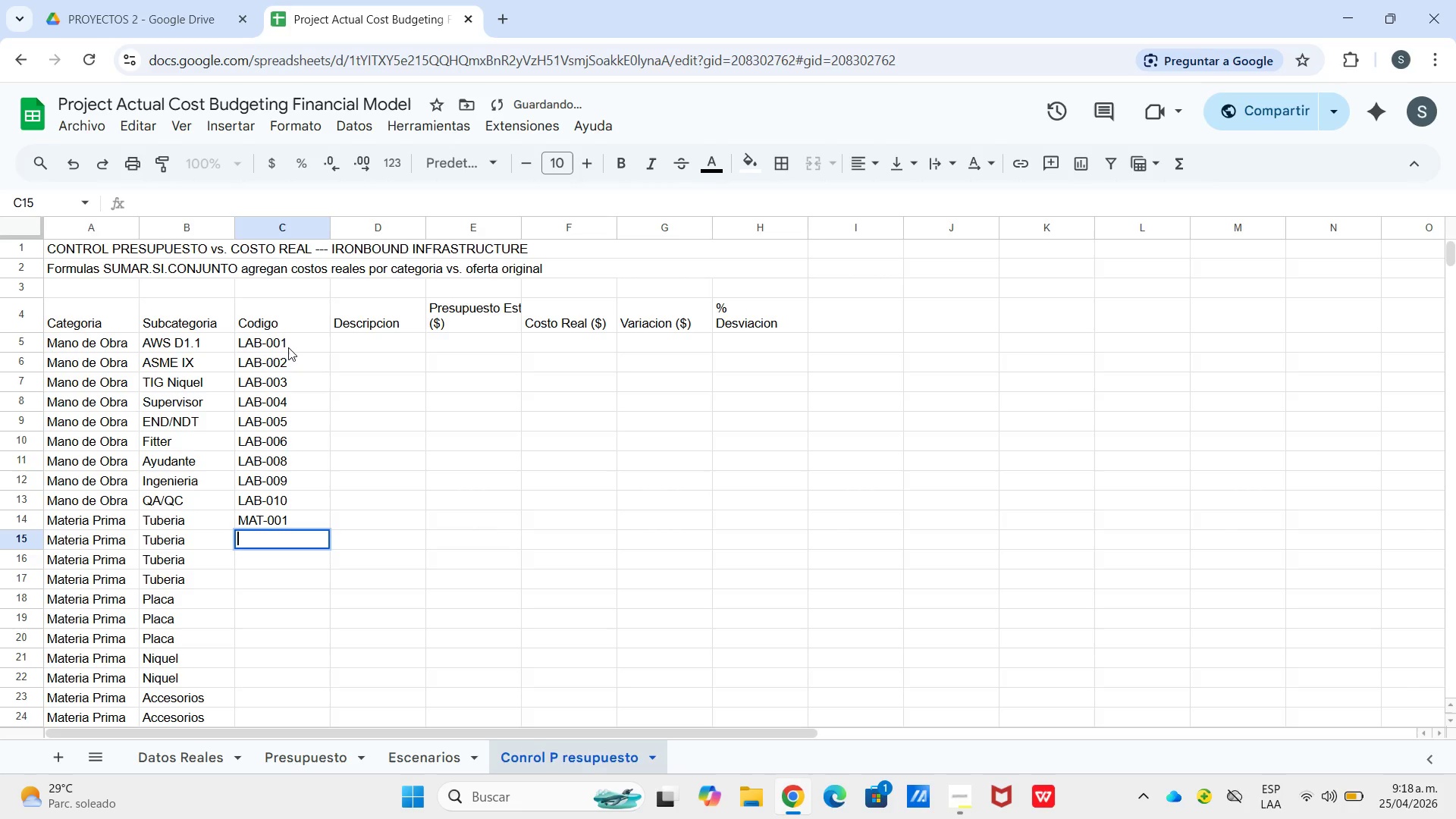 
key(Enter)
 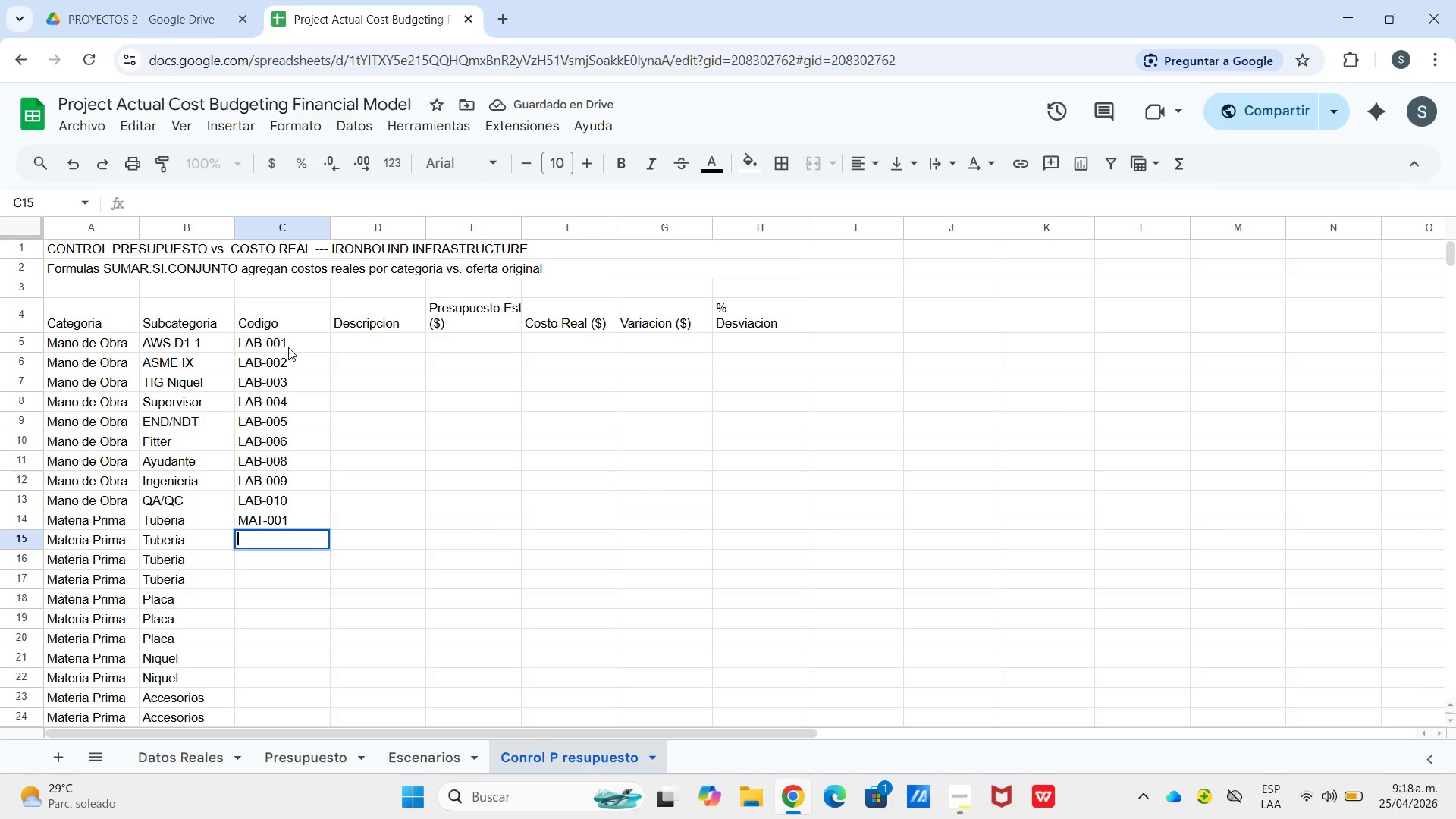 
type(MAT-002)
 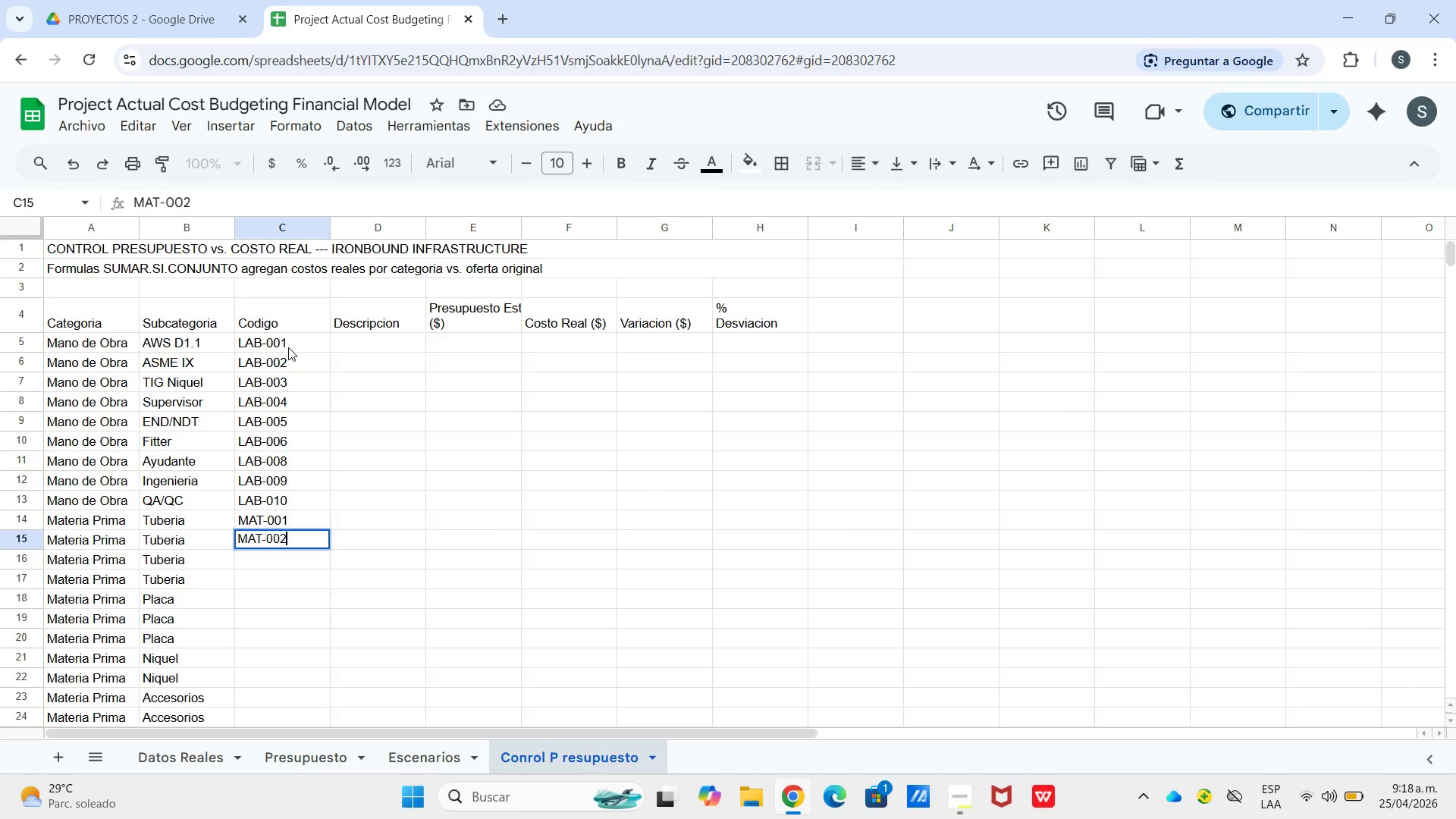 
key(Enter)
 